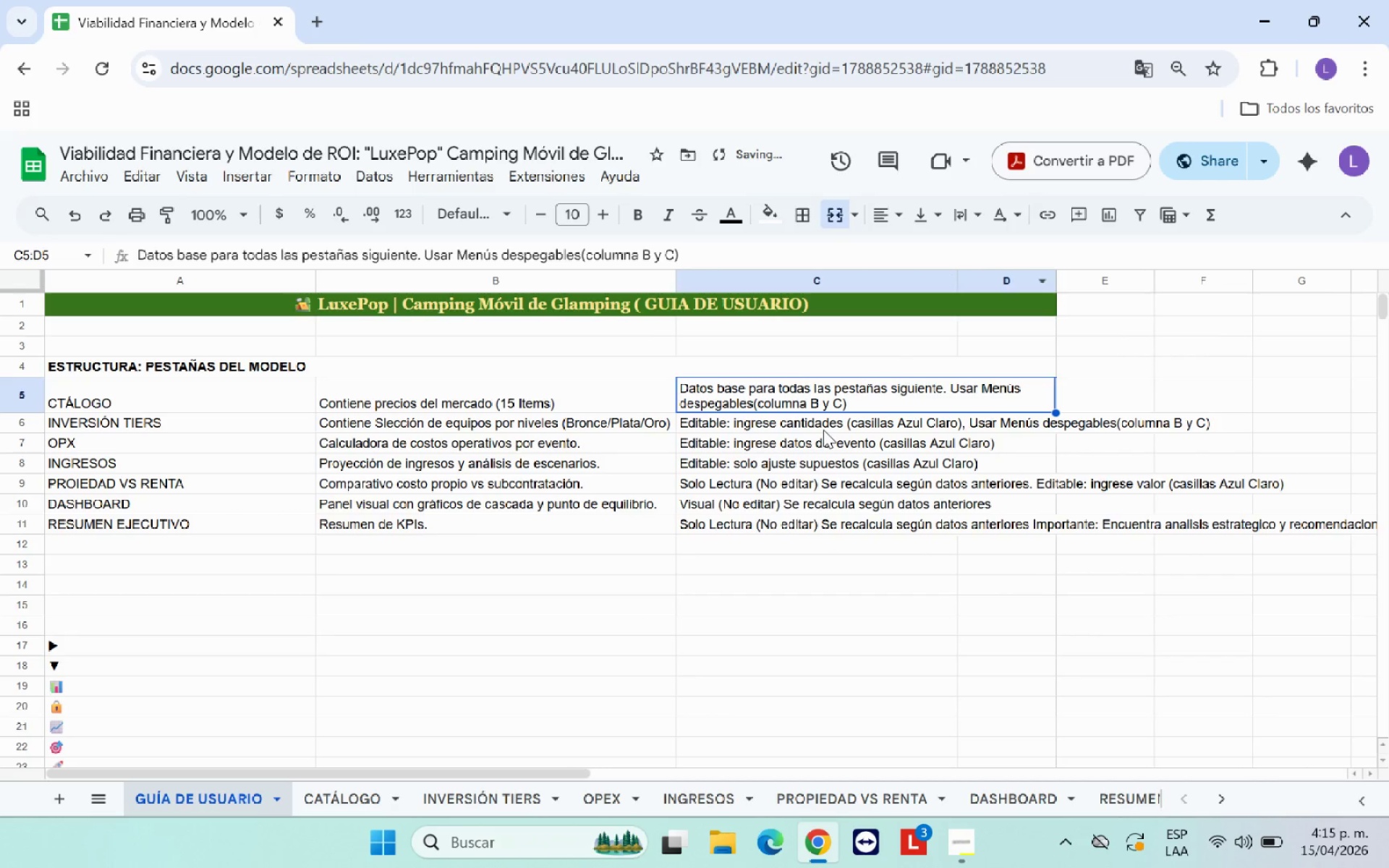 
left_click_drag(start_coordinate=[821, 427], to_coordinate=[1006, 427])
 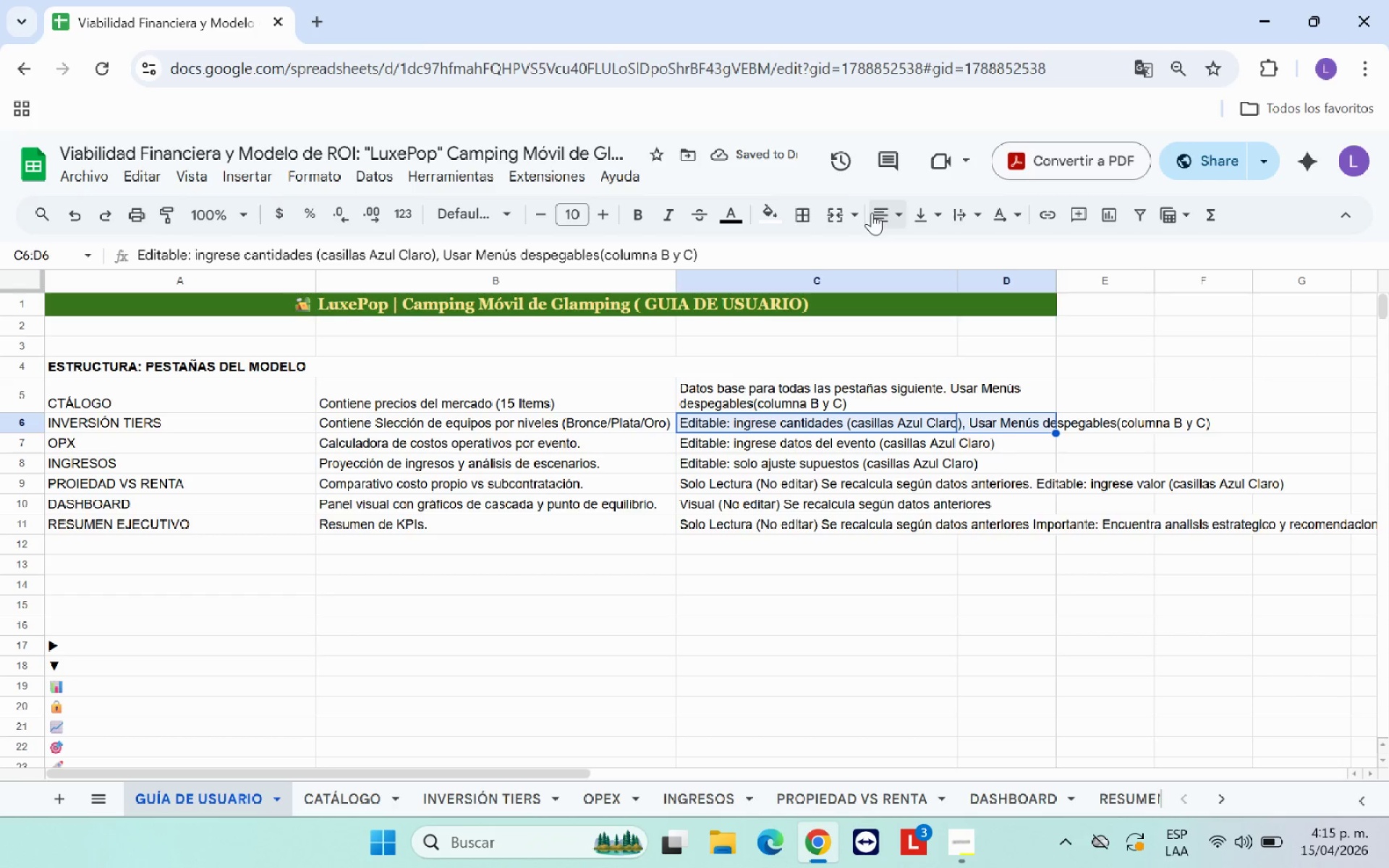 
left_click([840, 212])
 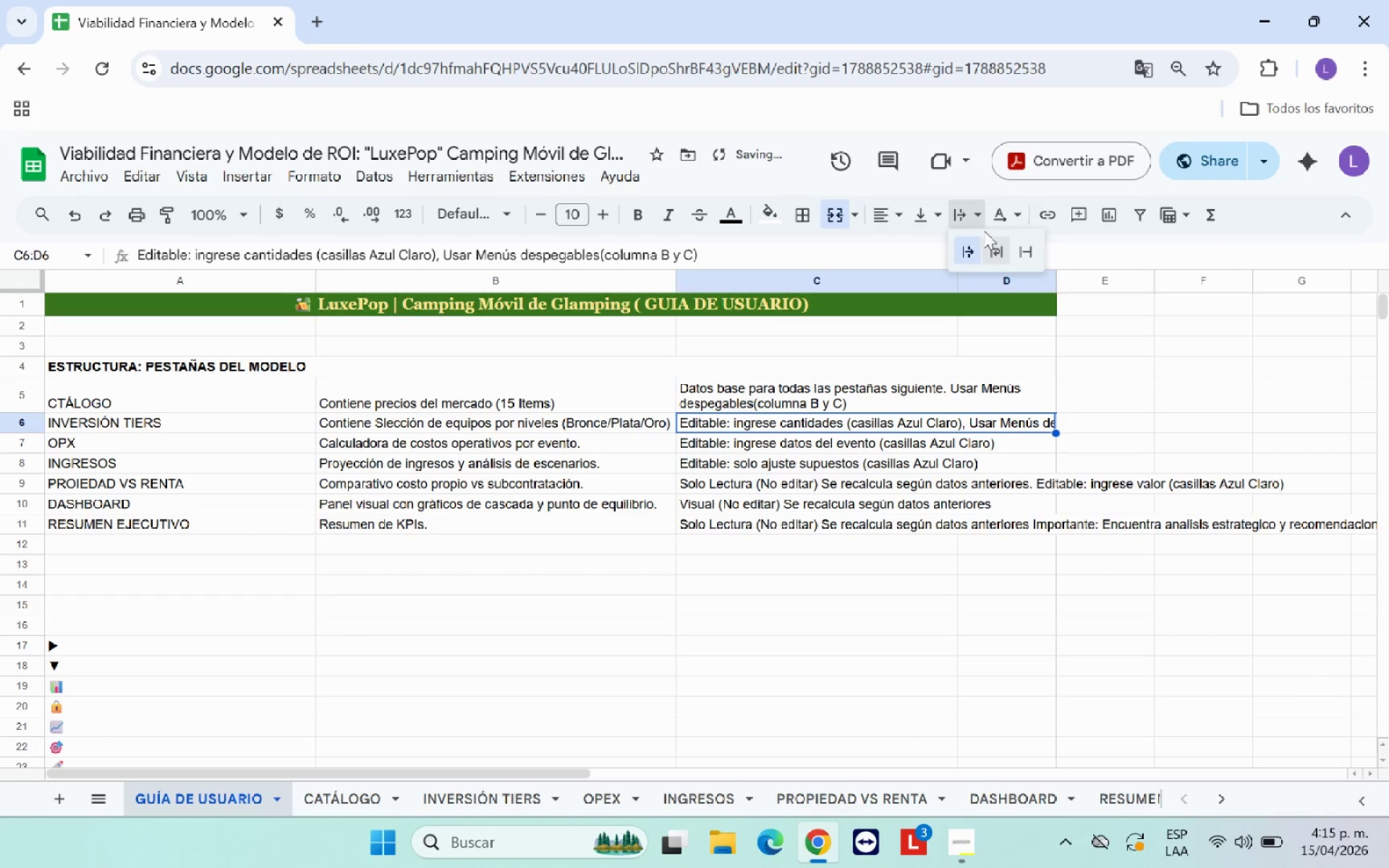 
left_click([993, 247])
 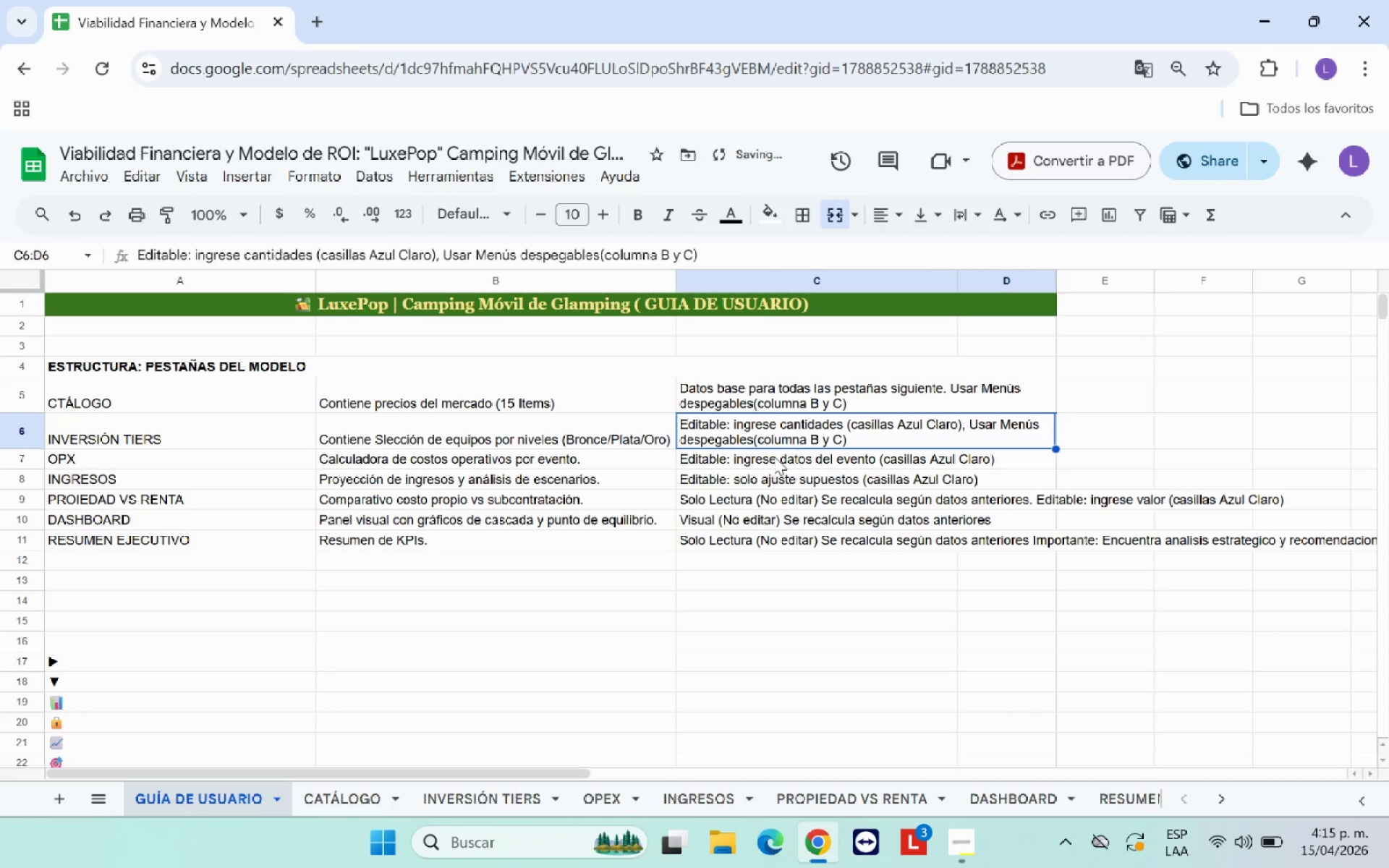 
left_click_drag(start_coordinate=[773, 458], to_coordinate=[989, 463])
 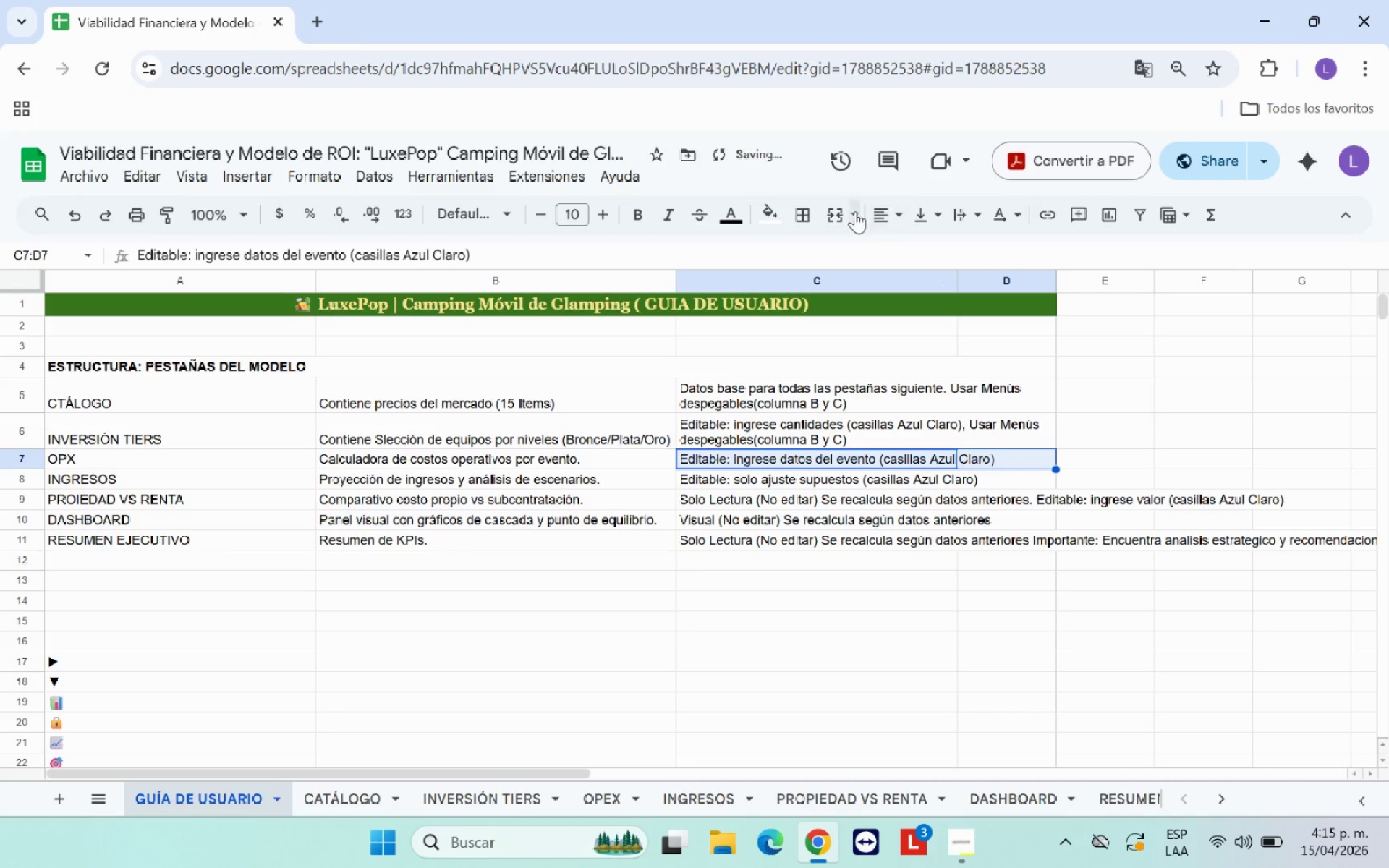 
left_click([833, 213])
 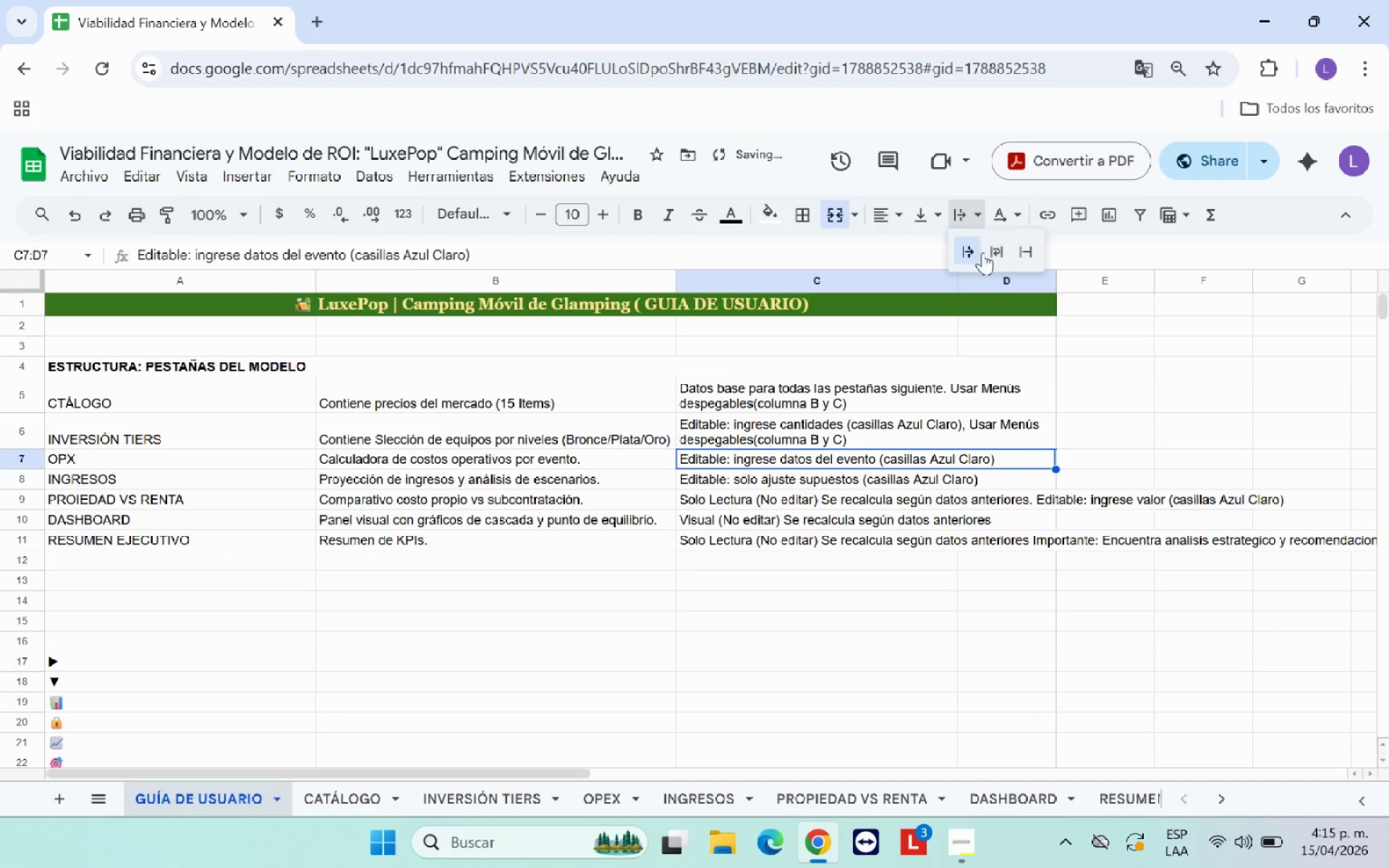 
left_click([990, 257])
 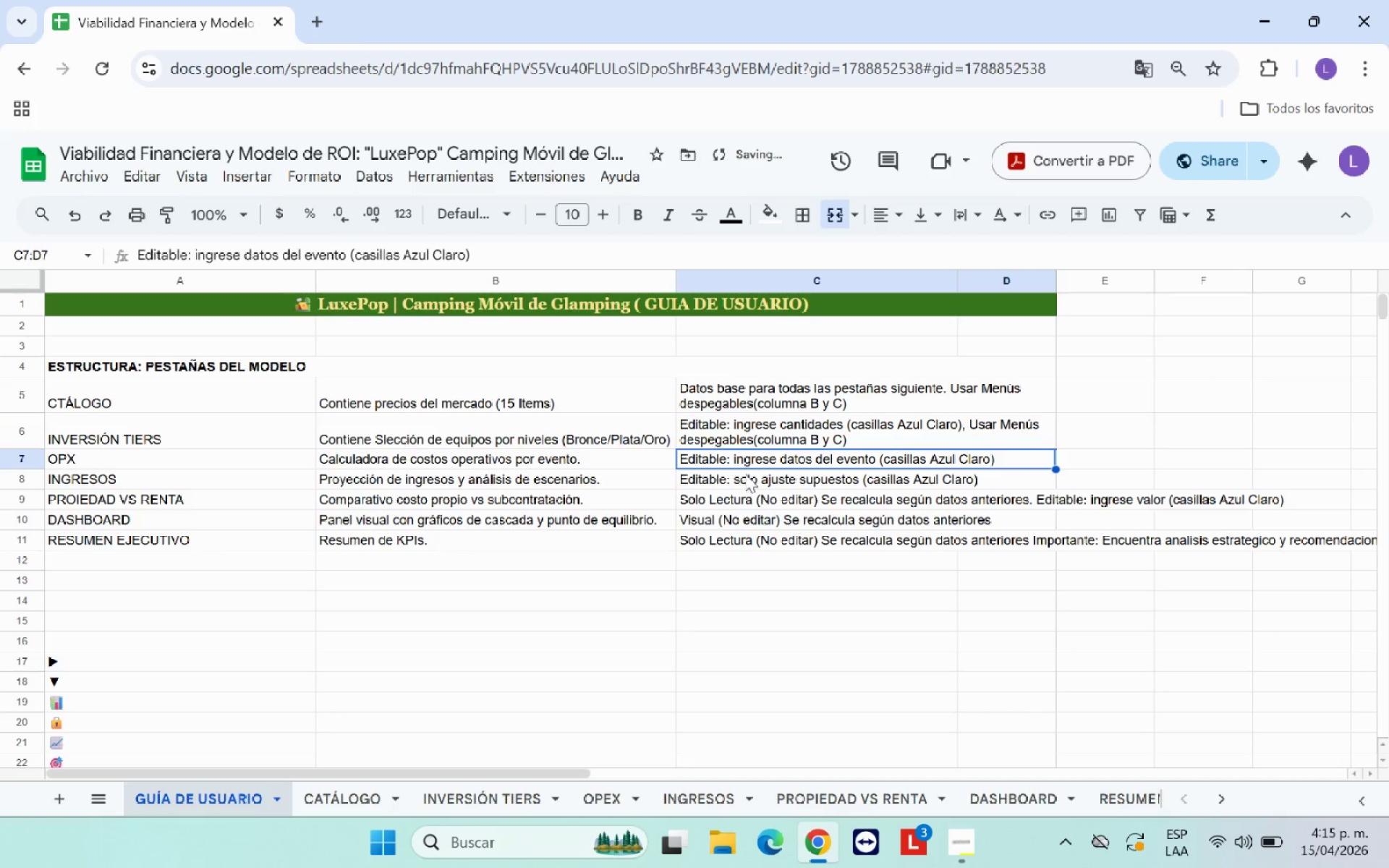 
left_click_drag(start_coordinate=[738, 474], to_coordinate=[982, 477])
 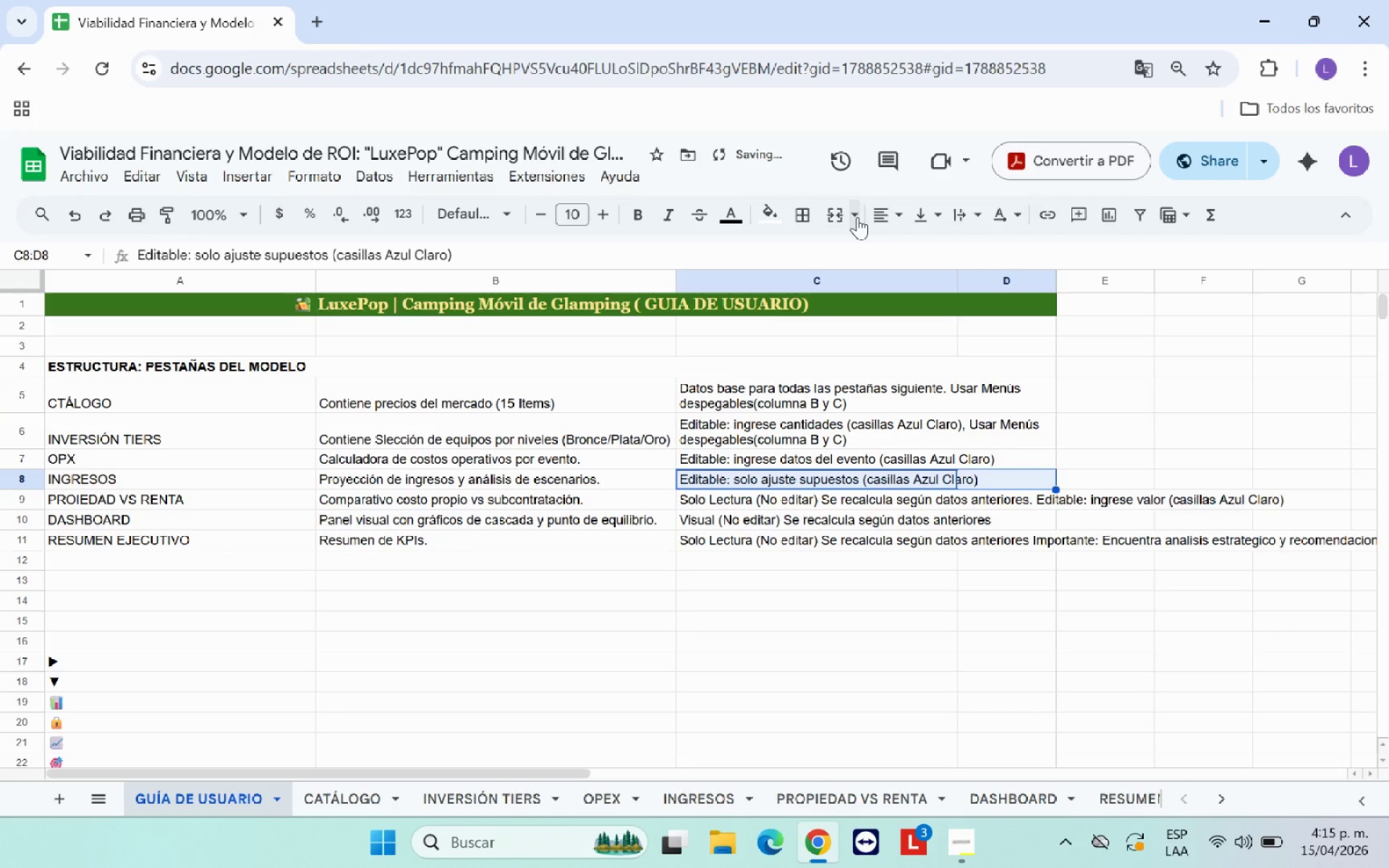 
left_click([838, 212])
 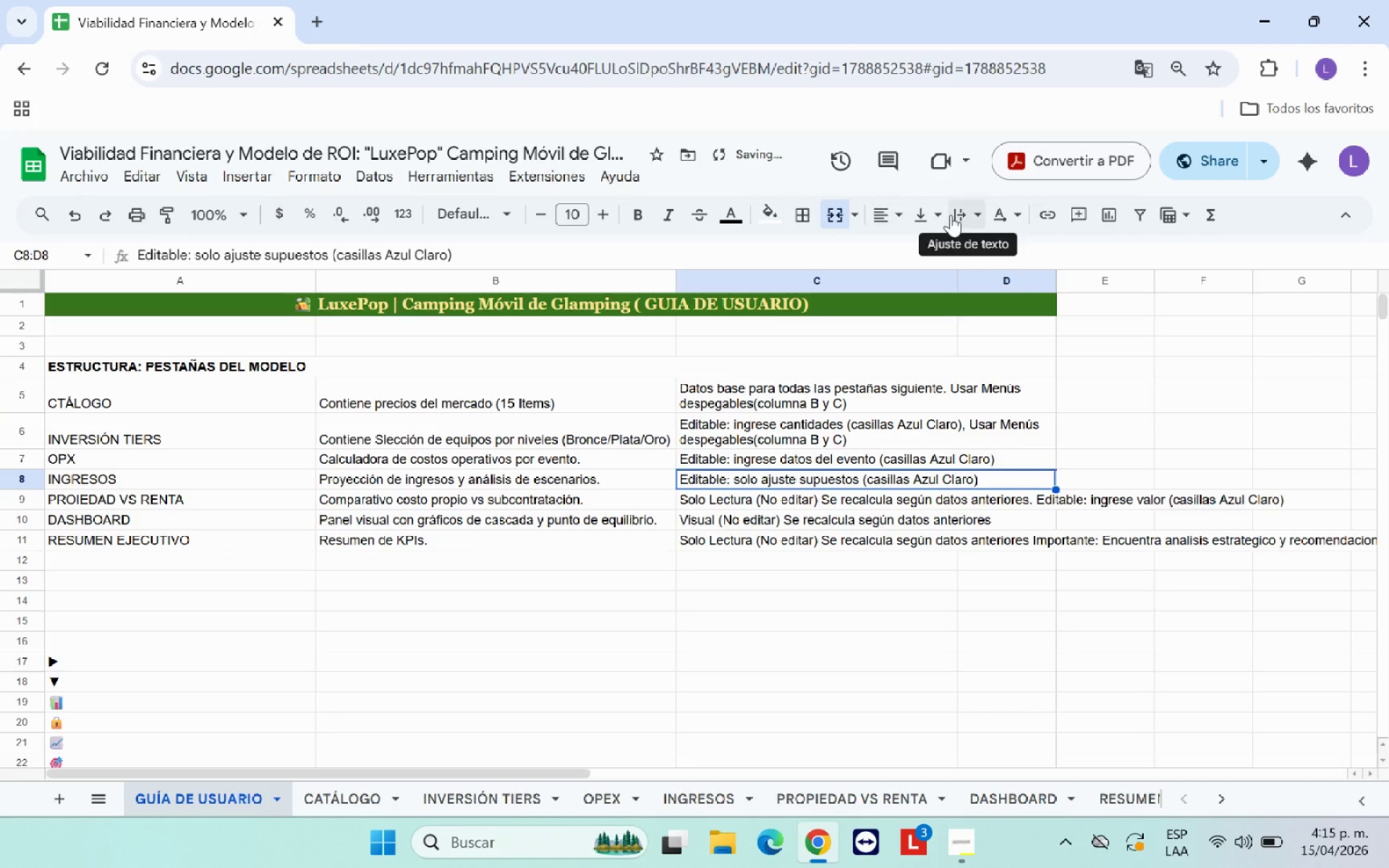 
left_click([972, 215])
 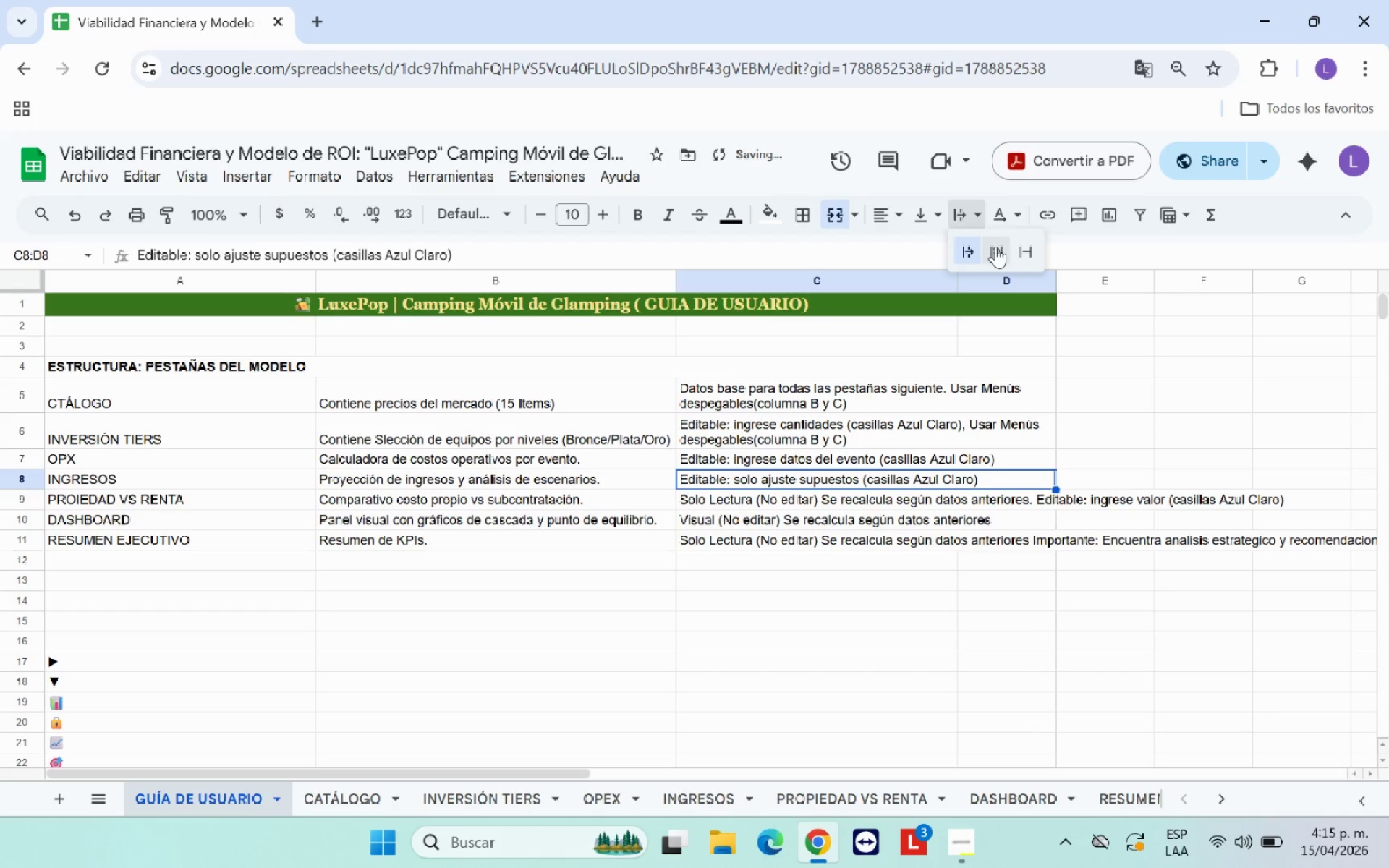 
left_click([997, 247])
 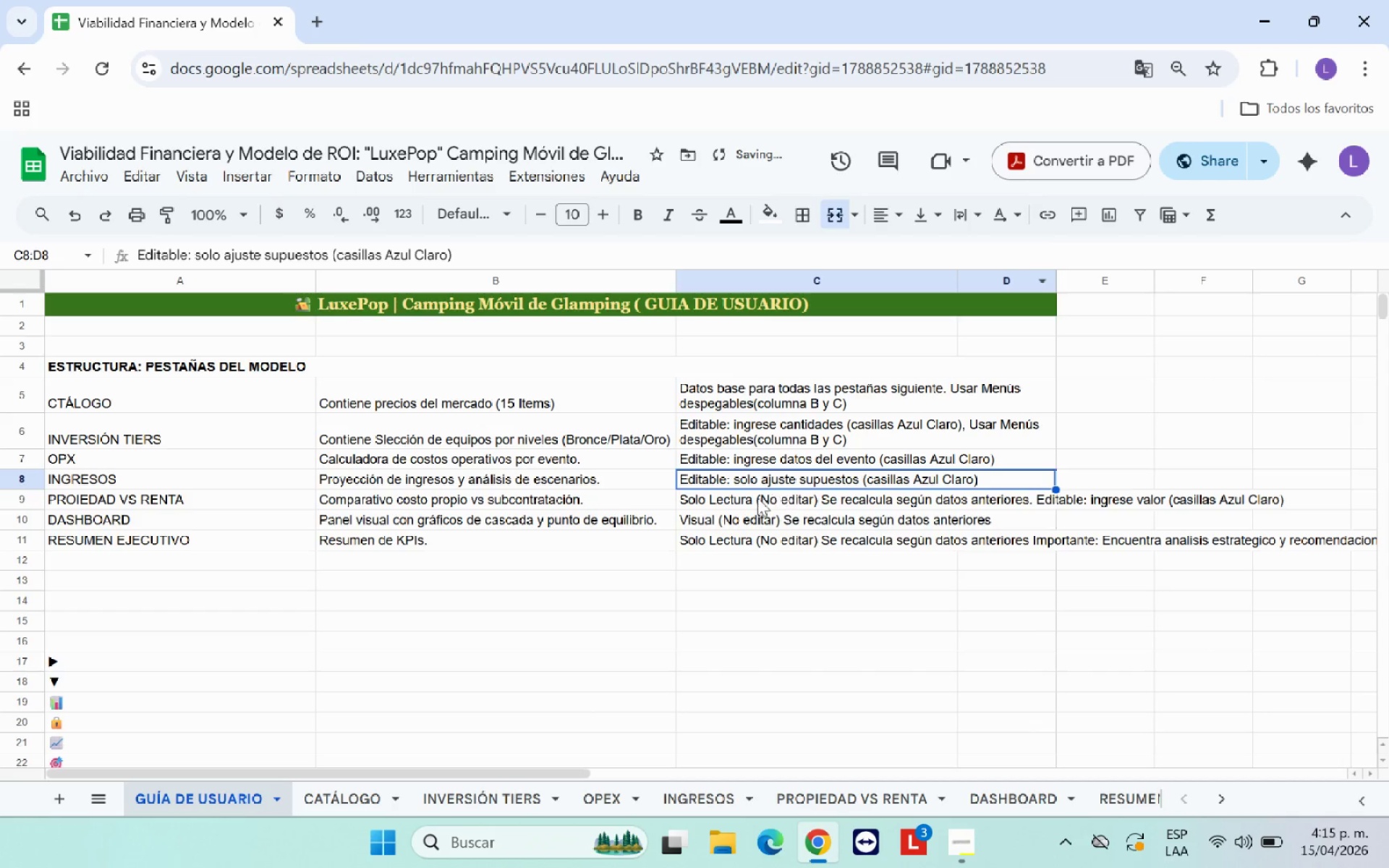 
left_click_drag(start_coordinate=[744, 501], to_coordinate=[980, 497])
 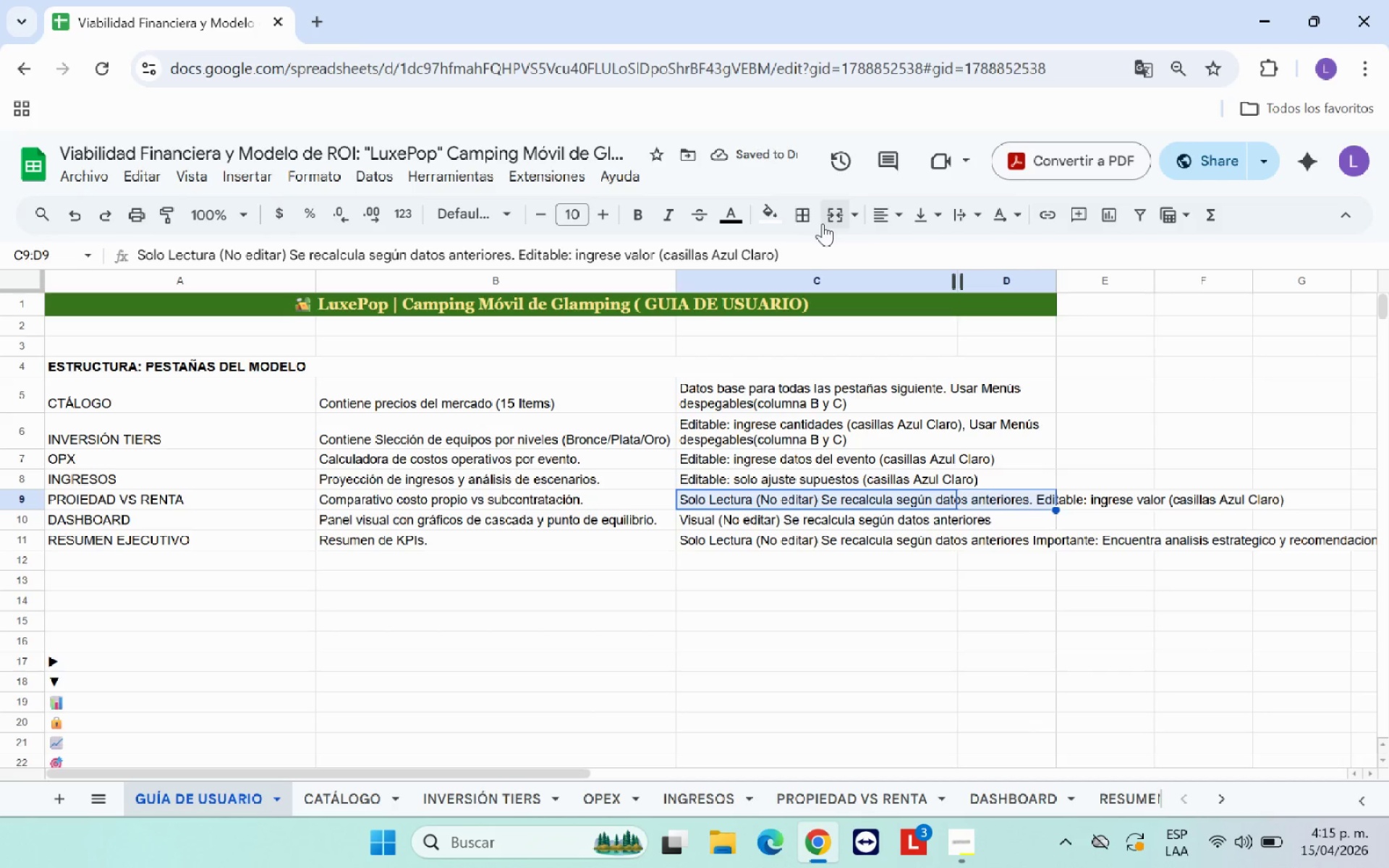 
left_click([844, 221])
 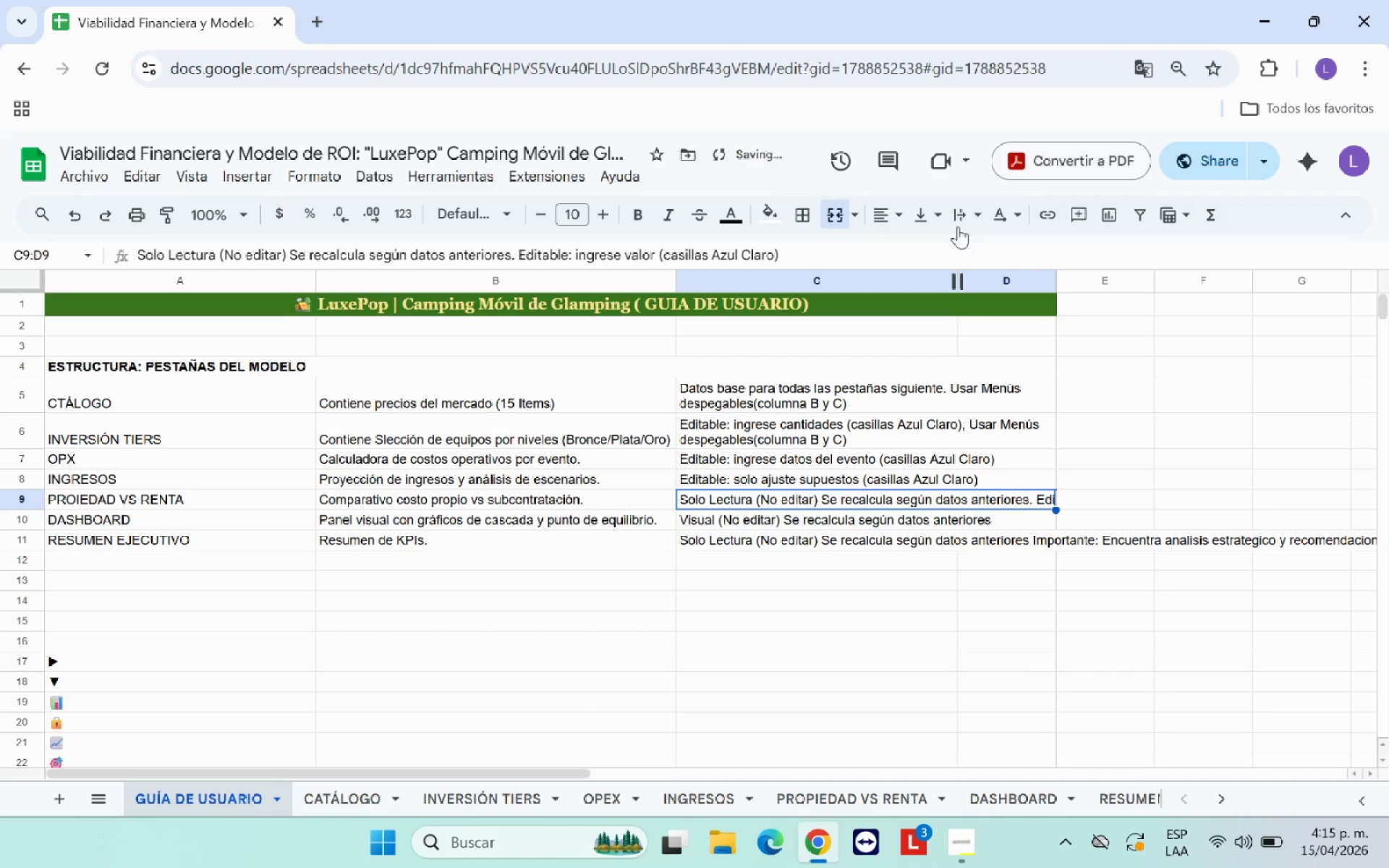 
left_click([961, 222])
 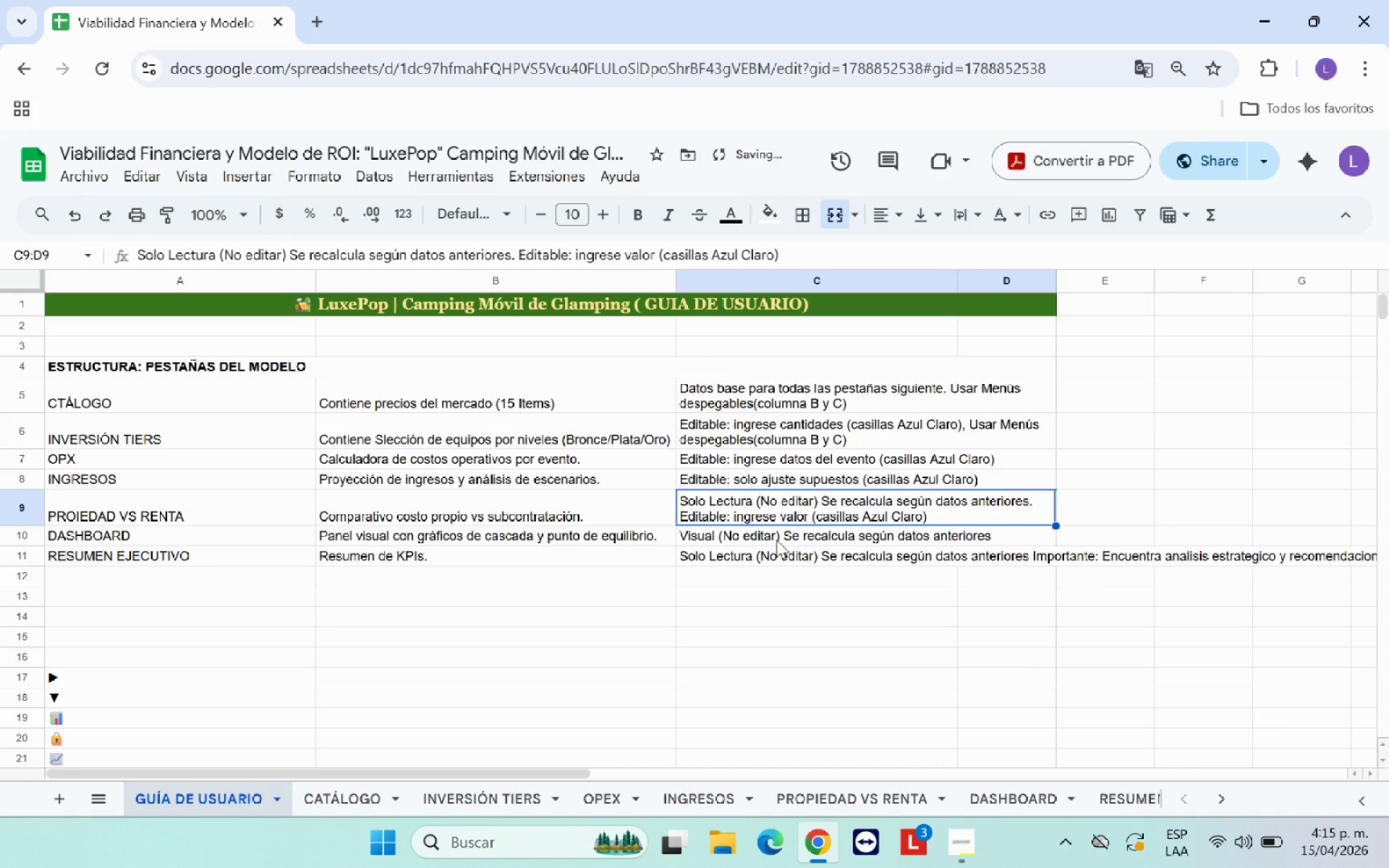 
left_click_drag(start_coordinate=[755, 536], to_coordinate=[986, 532])
 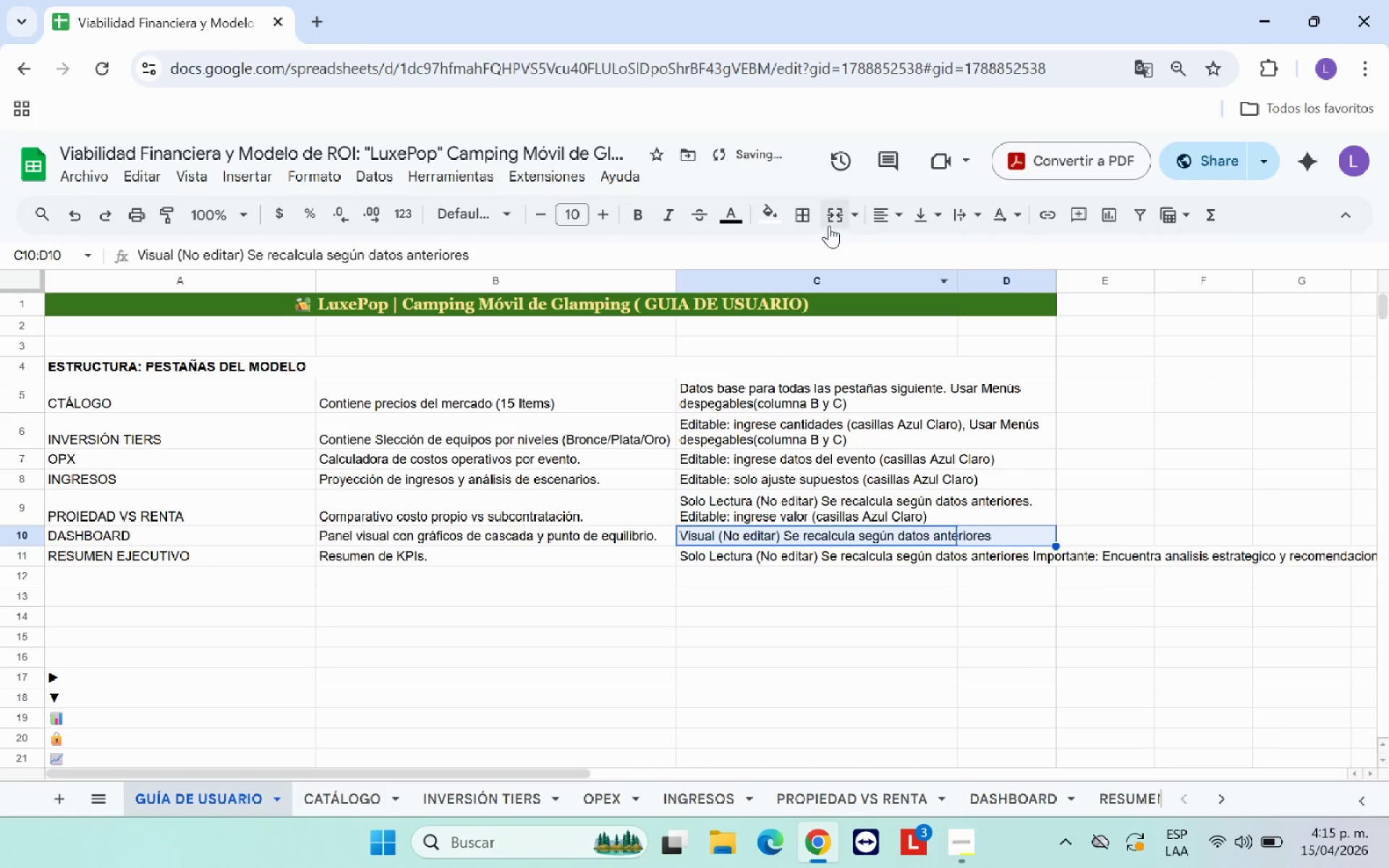 
left_click([835, 223])
 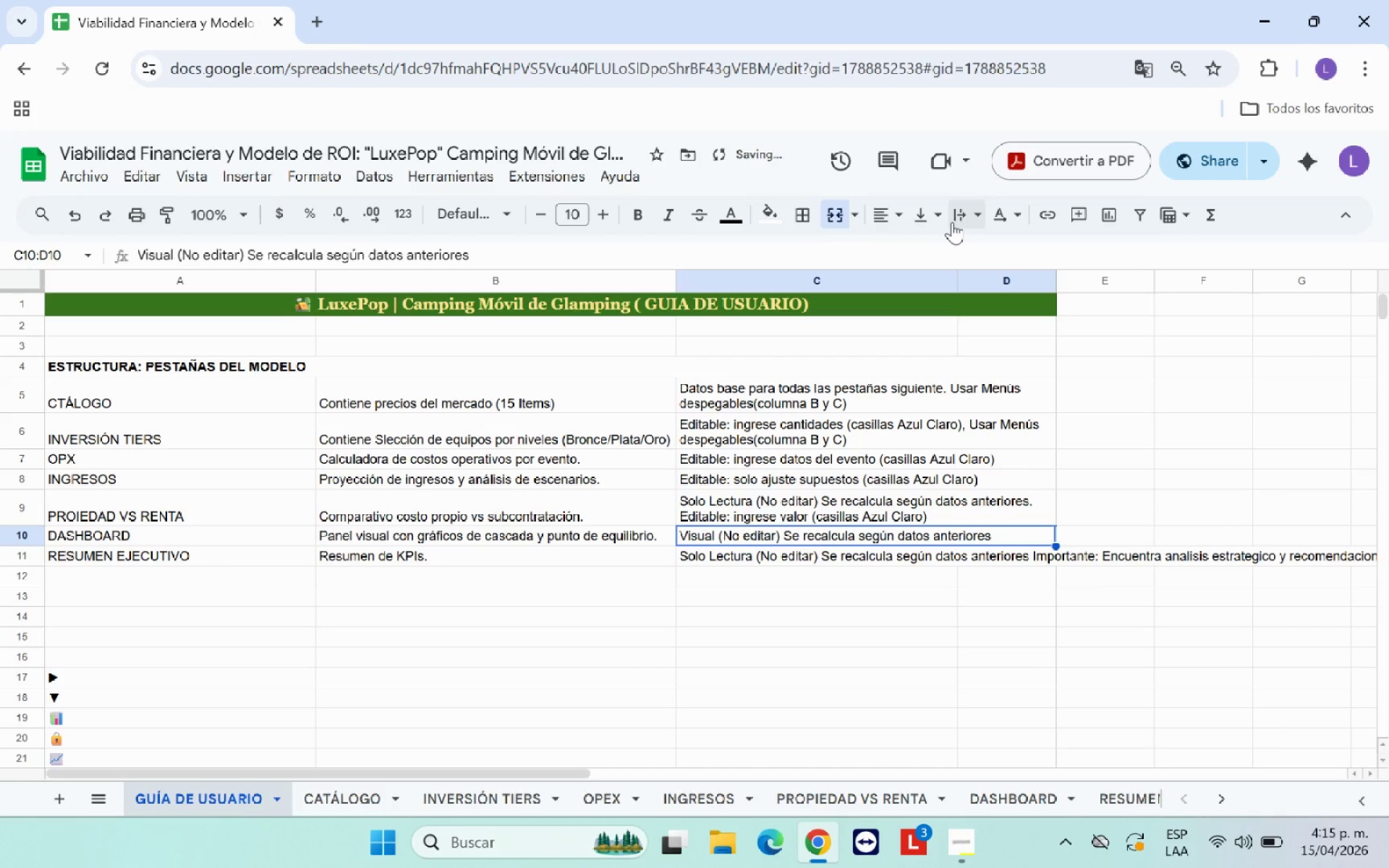 
left_click([960, 220])
 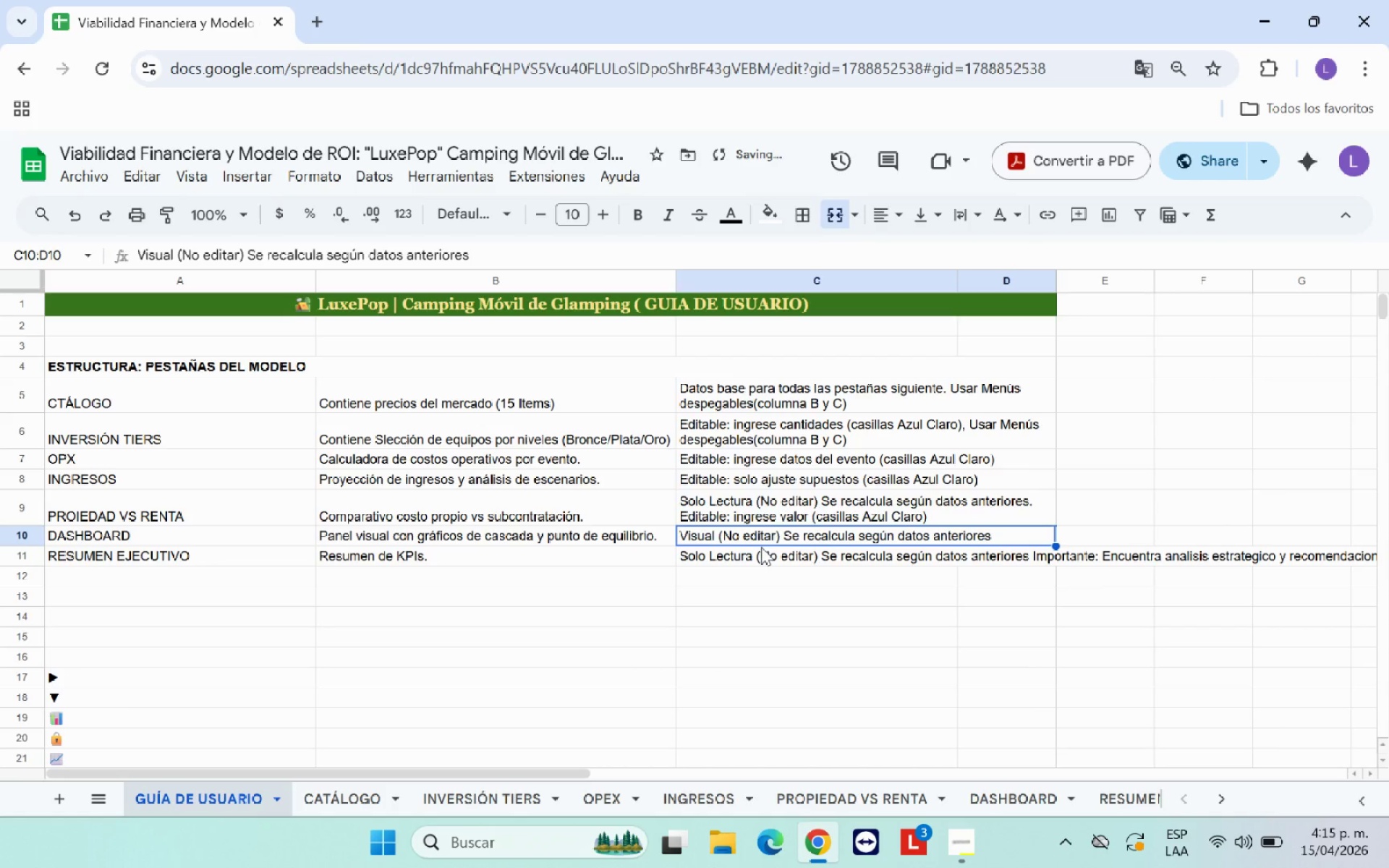 
left_click_drag(start_coordinate=[757, 551], to_coordinate=[1018, 554])
 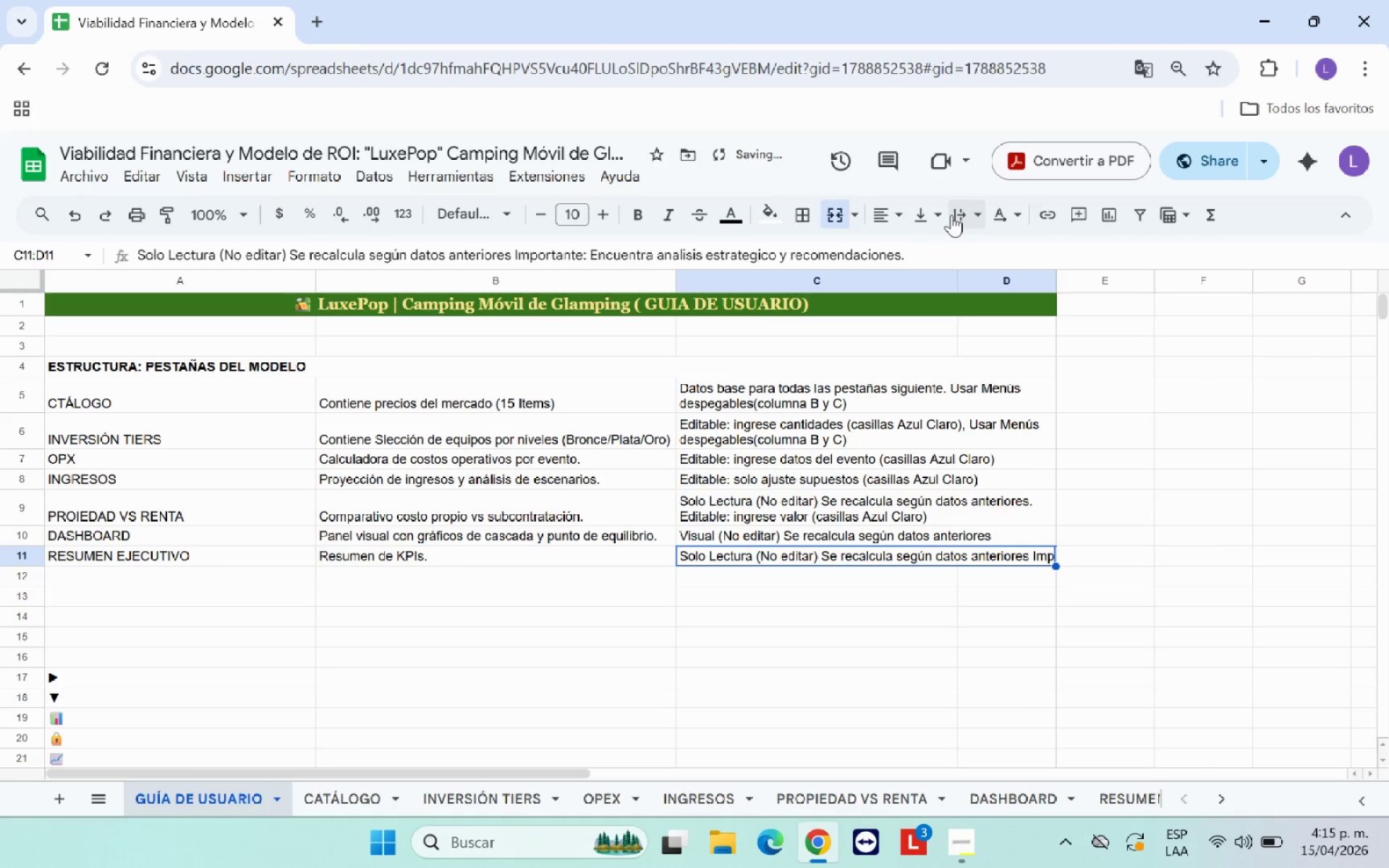 
double_click([996, 258])
 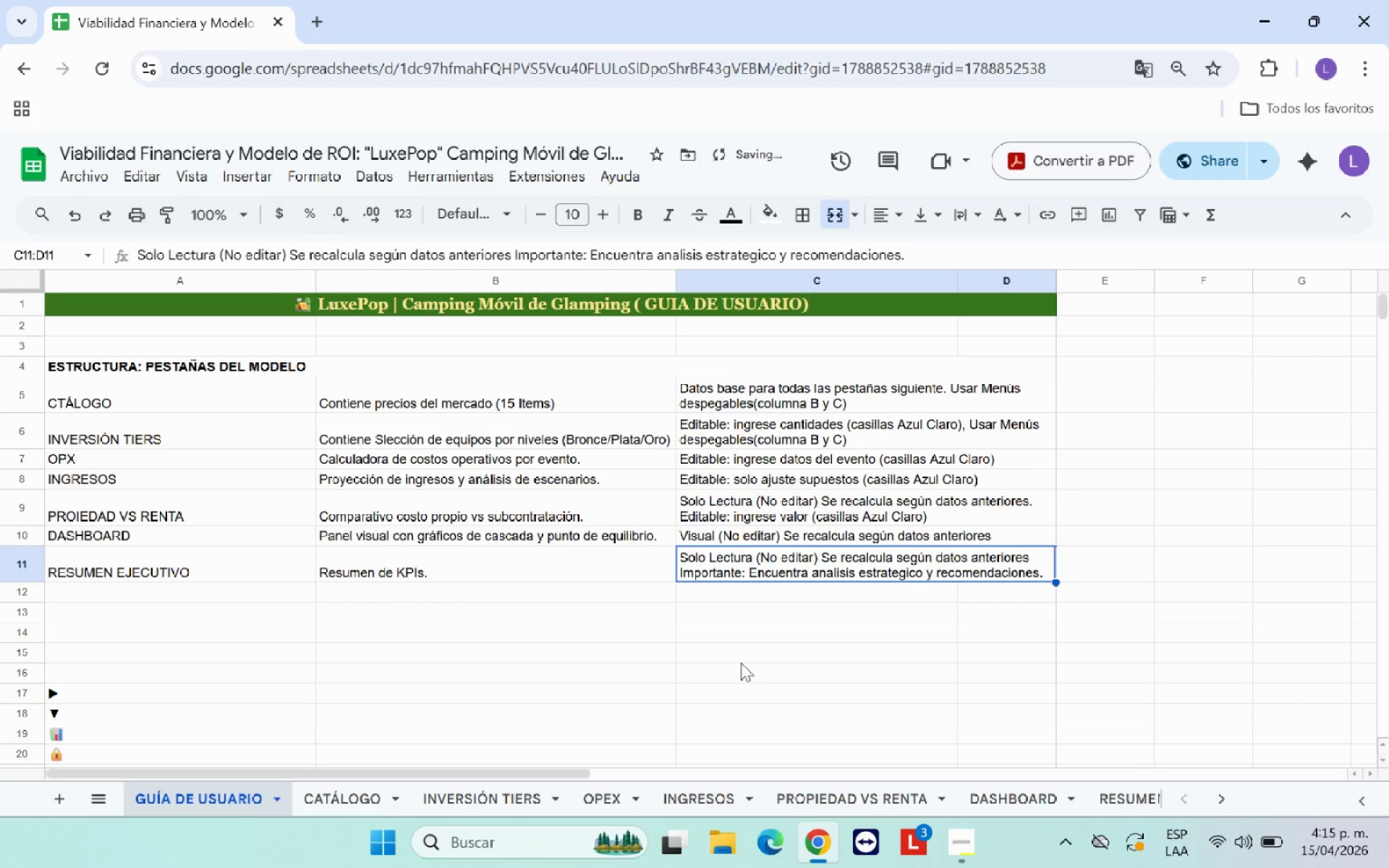 
left_click([741, 663])
 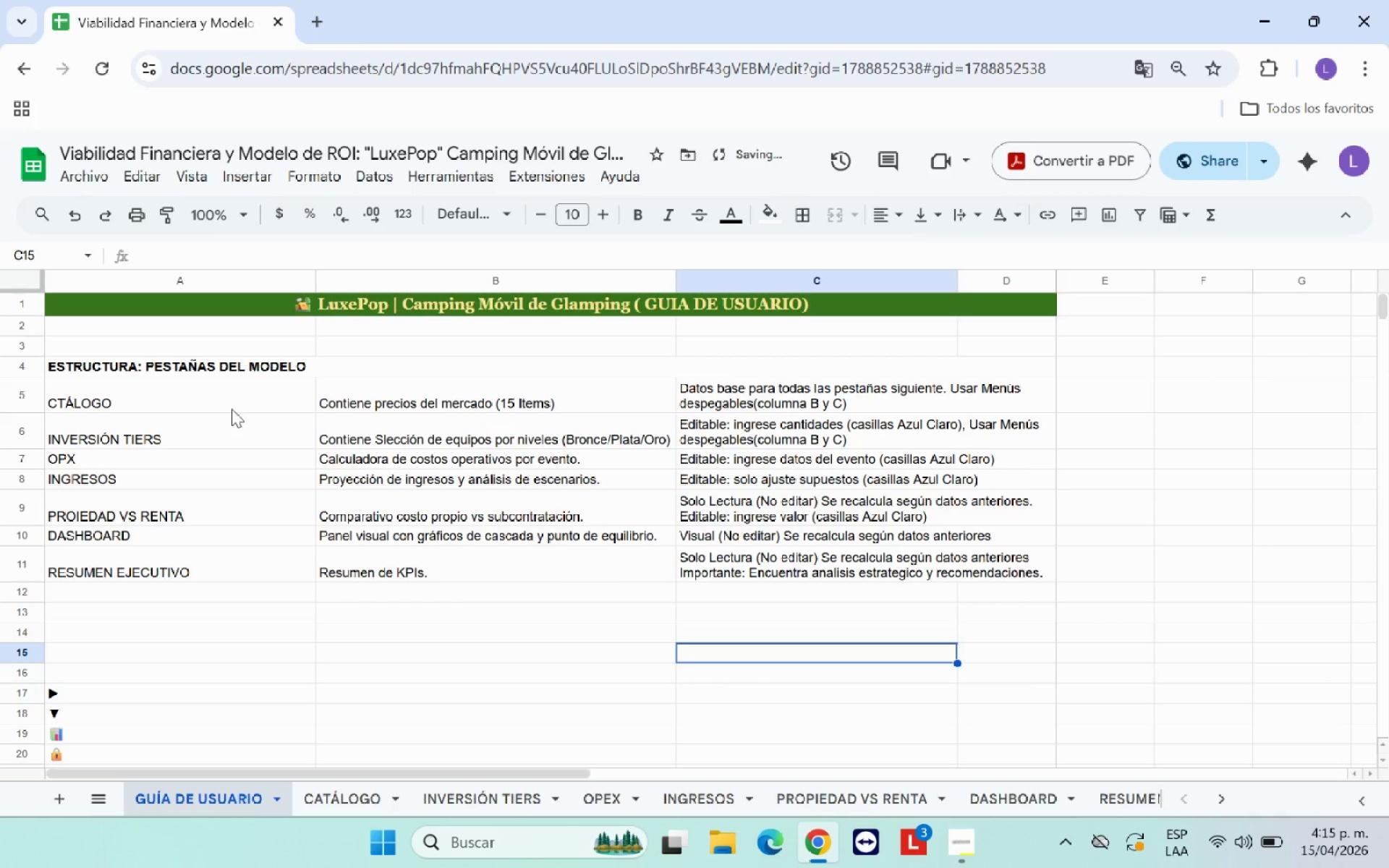 
left_click_drag(start_coordinate=[227, 399], to_coordinate=[739, 570])
 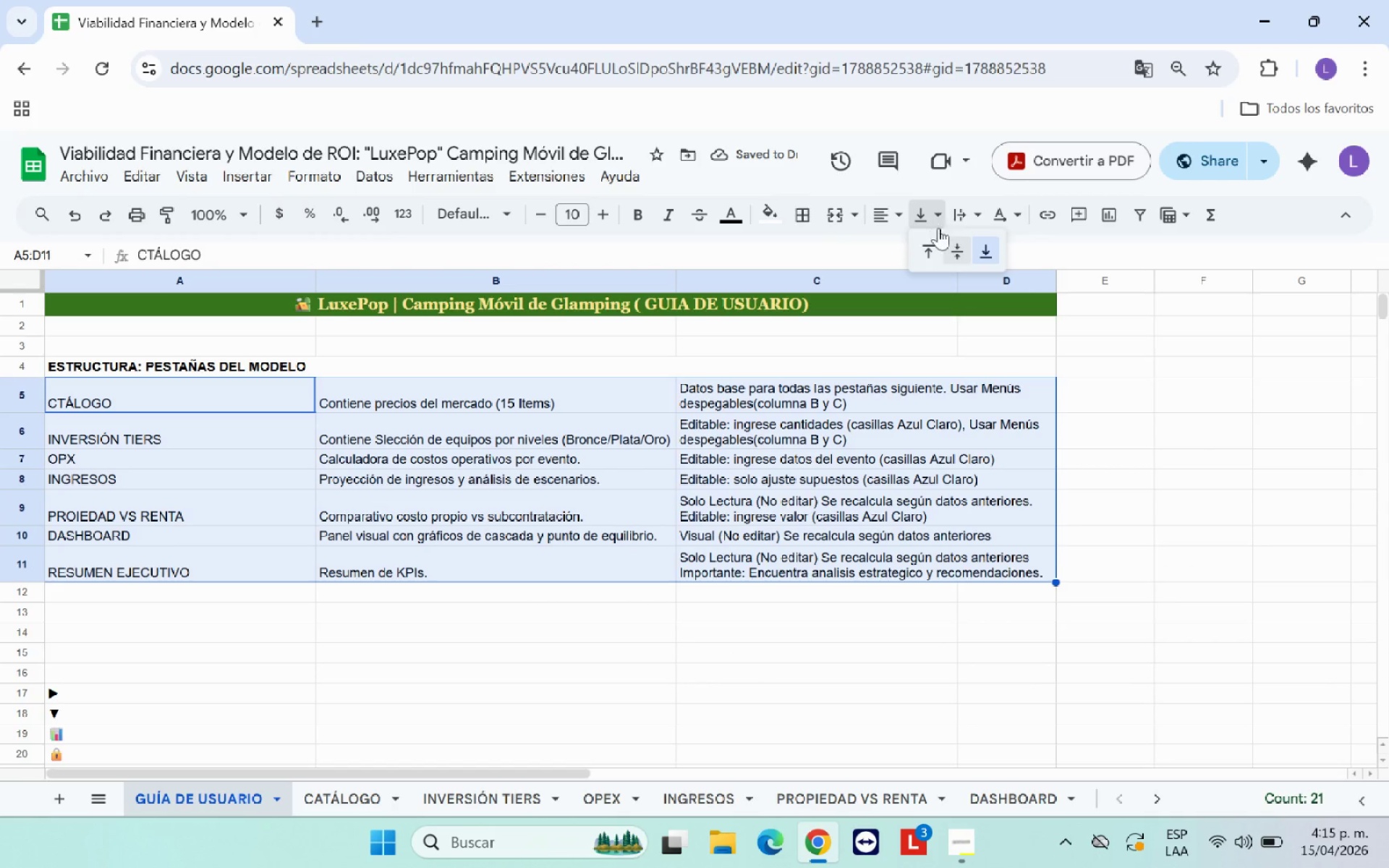 
double_click([959, 247])
 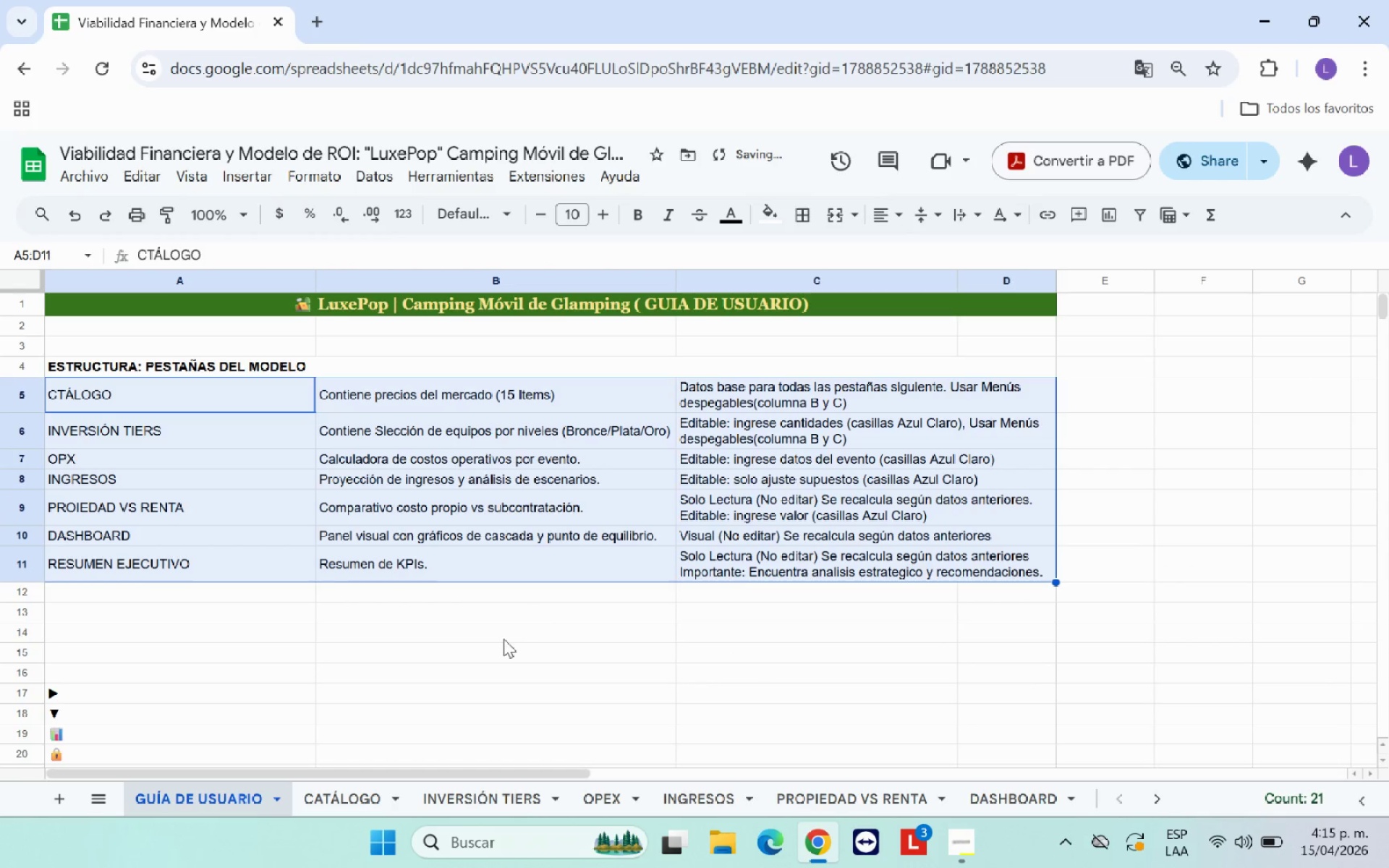 
left_click([503, 639])
 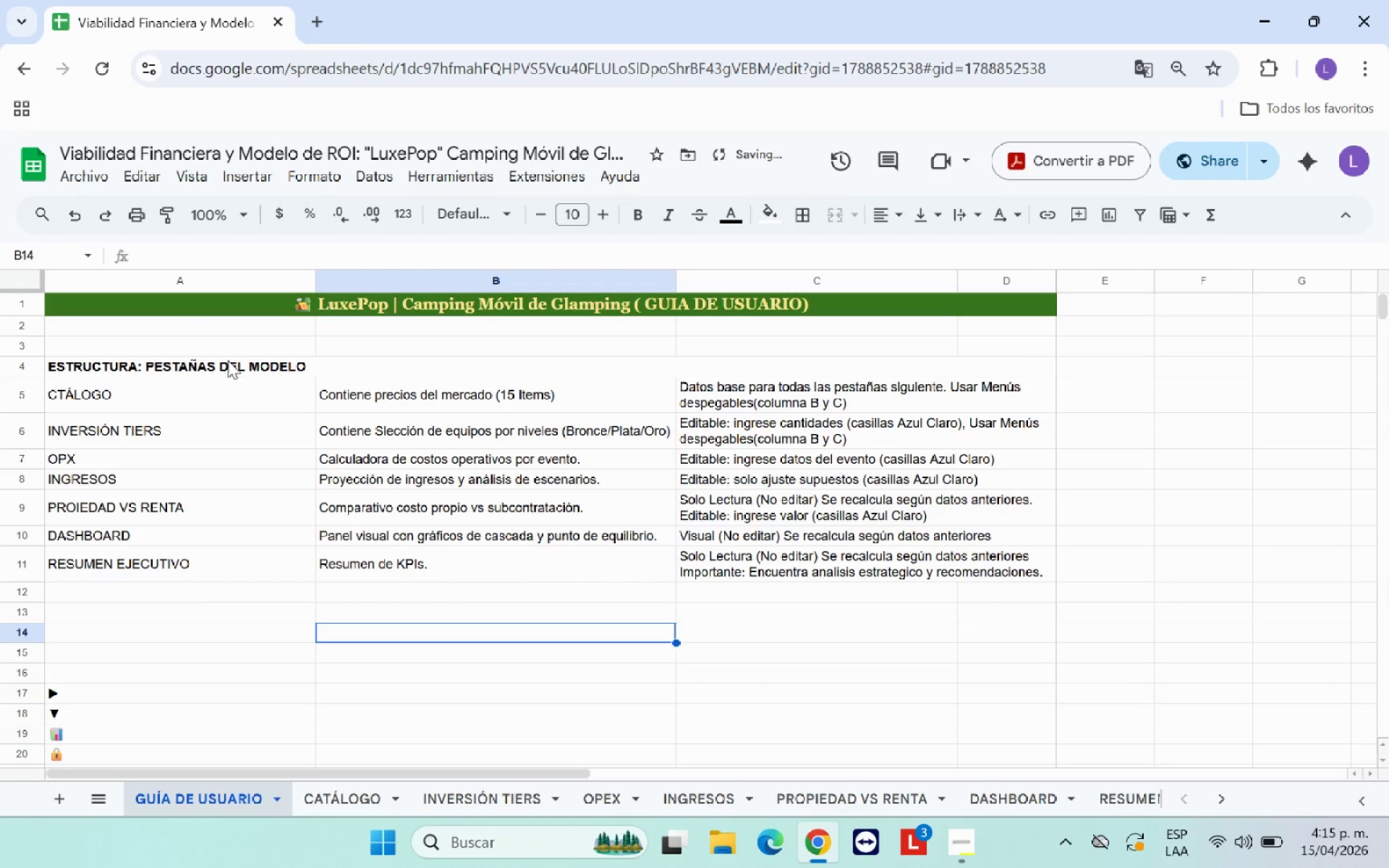 
left_click_drag(start_coordinate=[236, 366], to_coordinate=[705, 366])
 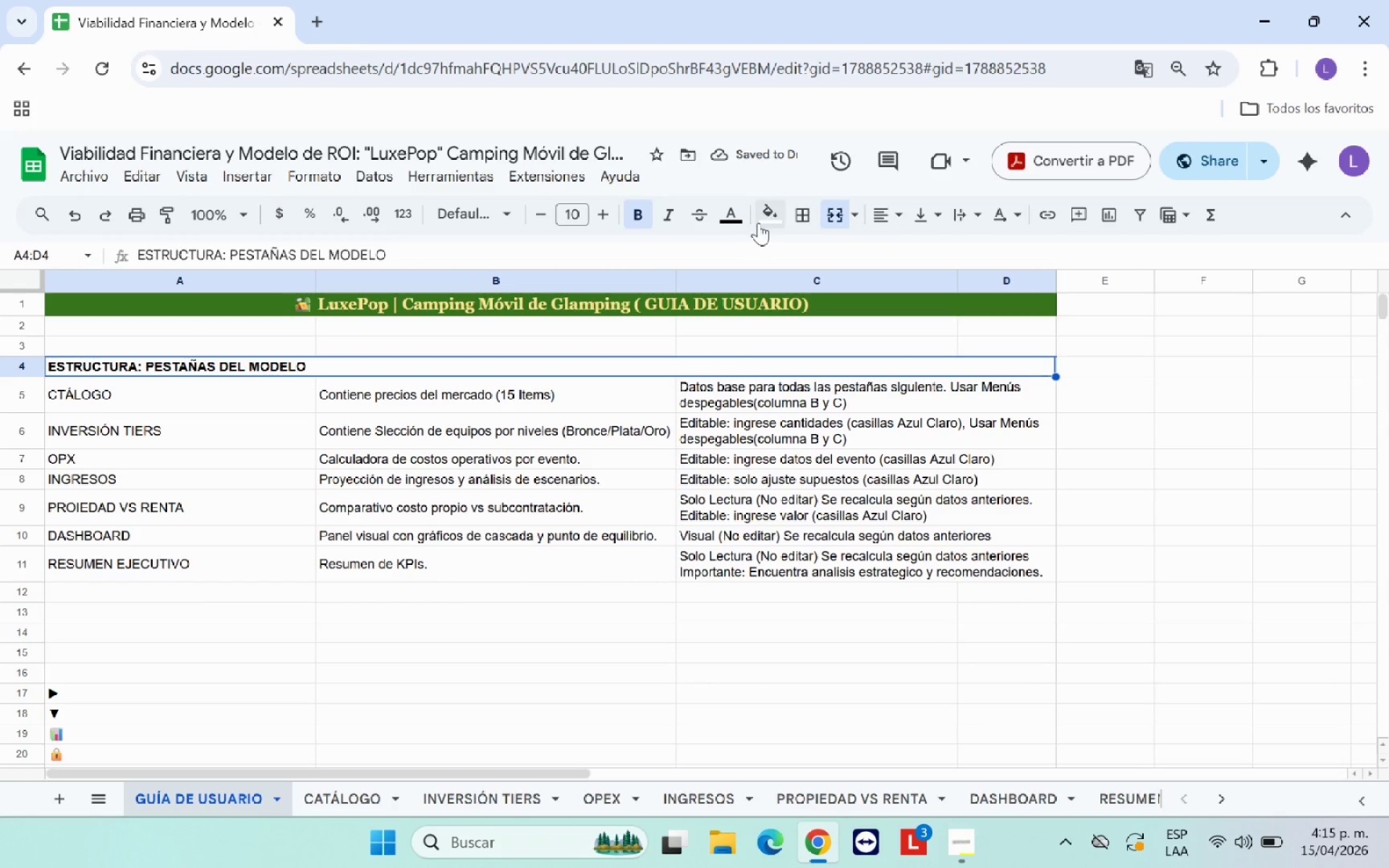 
left_click([767, 219])
 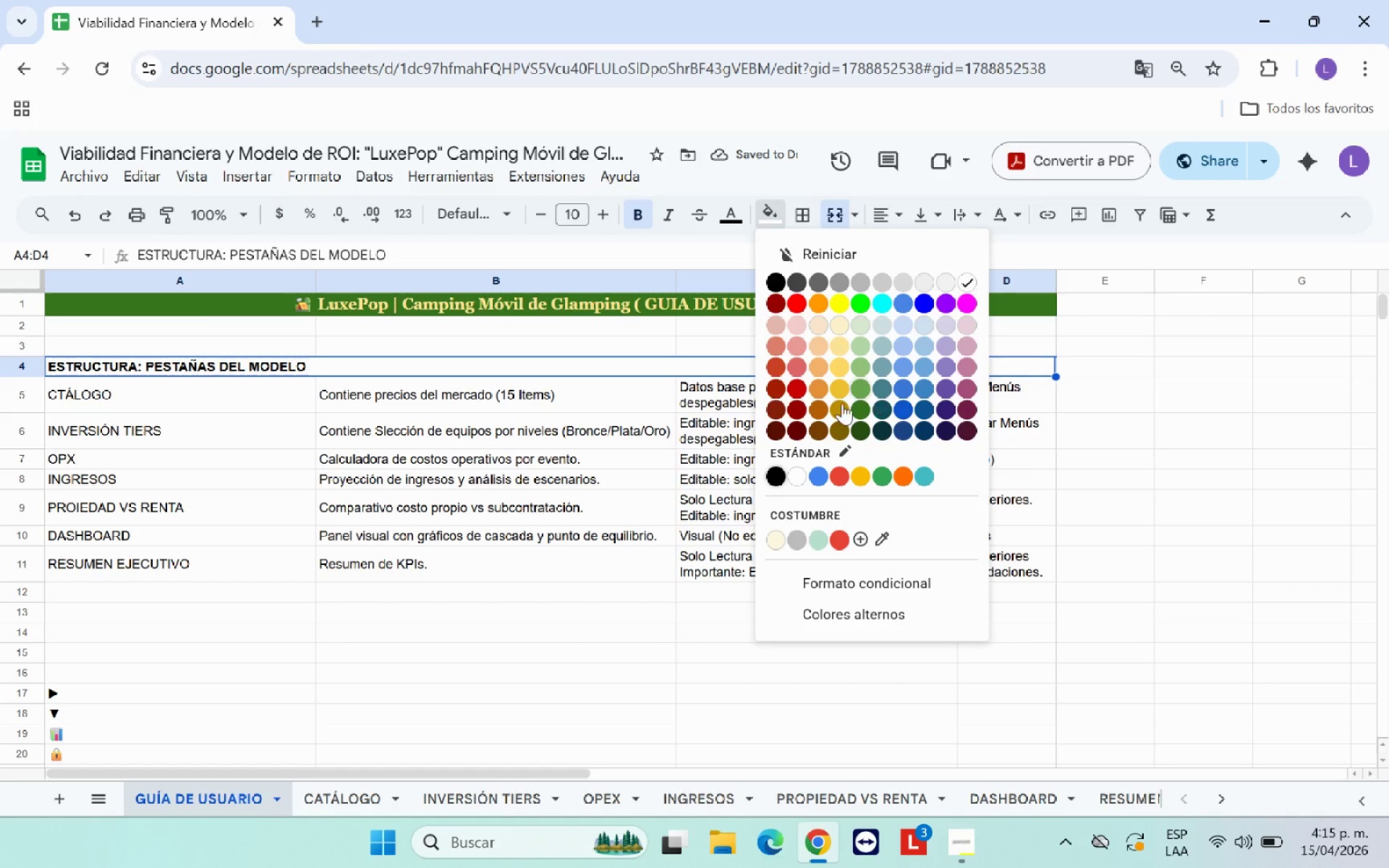 
left_click([836, 403])
 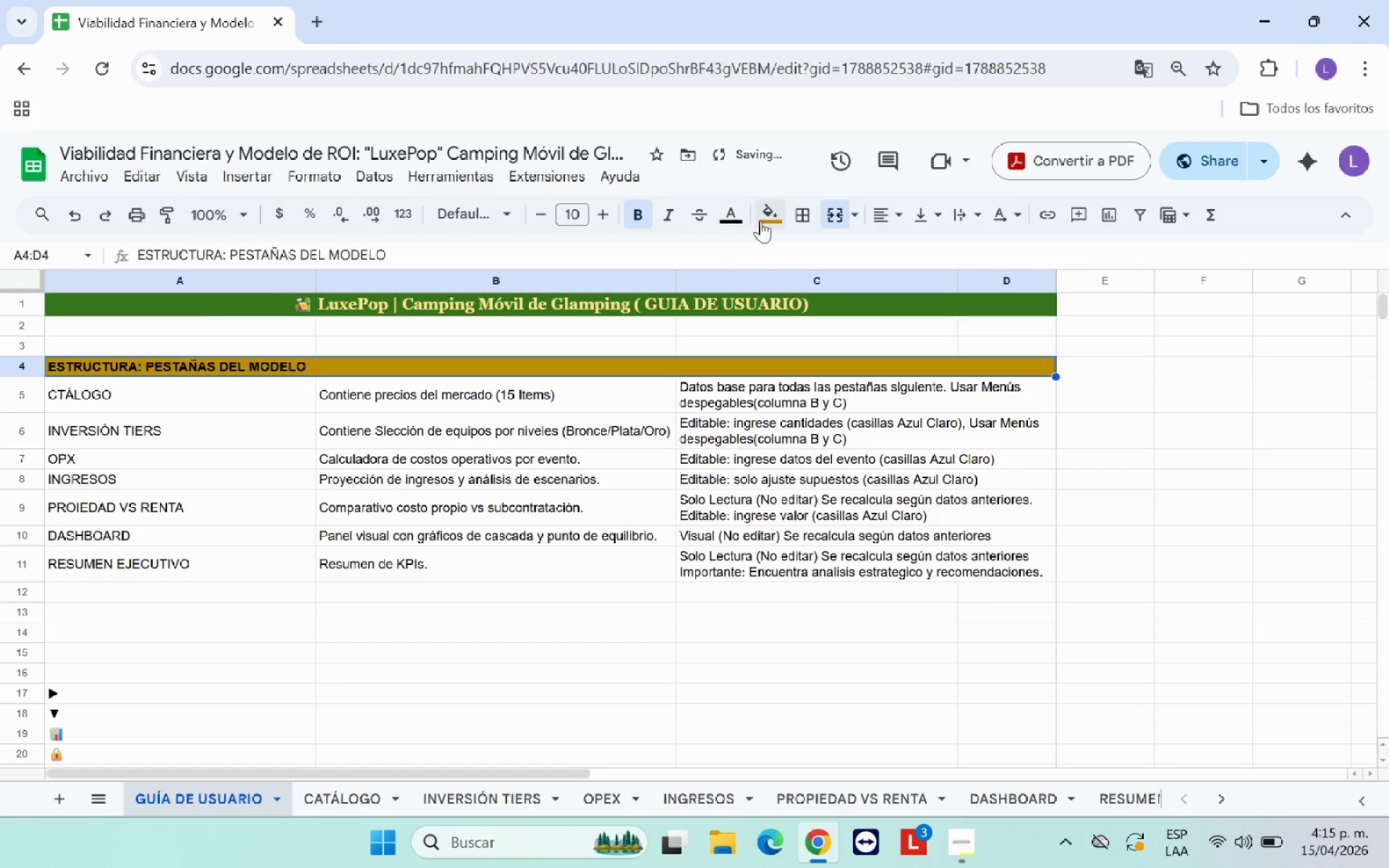 
left_click([734, 213])
 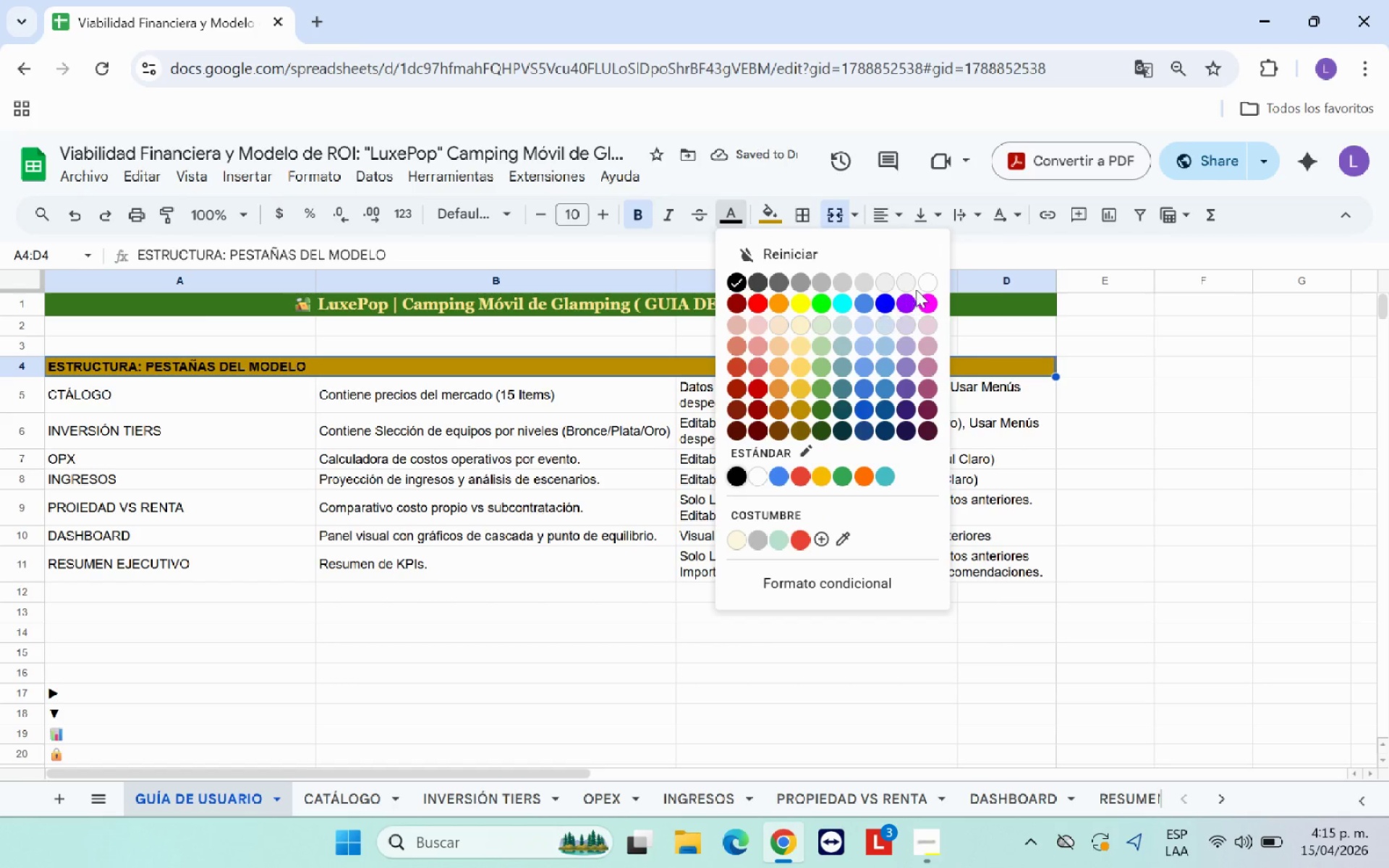 
left_click([928, 284])
 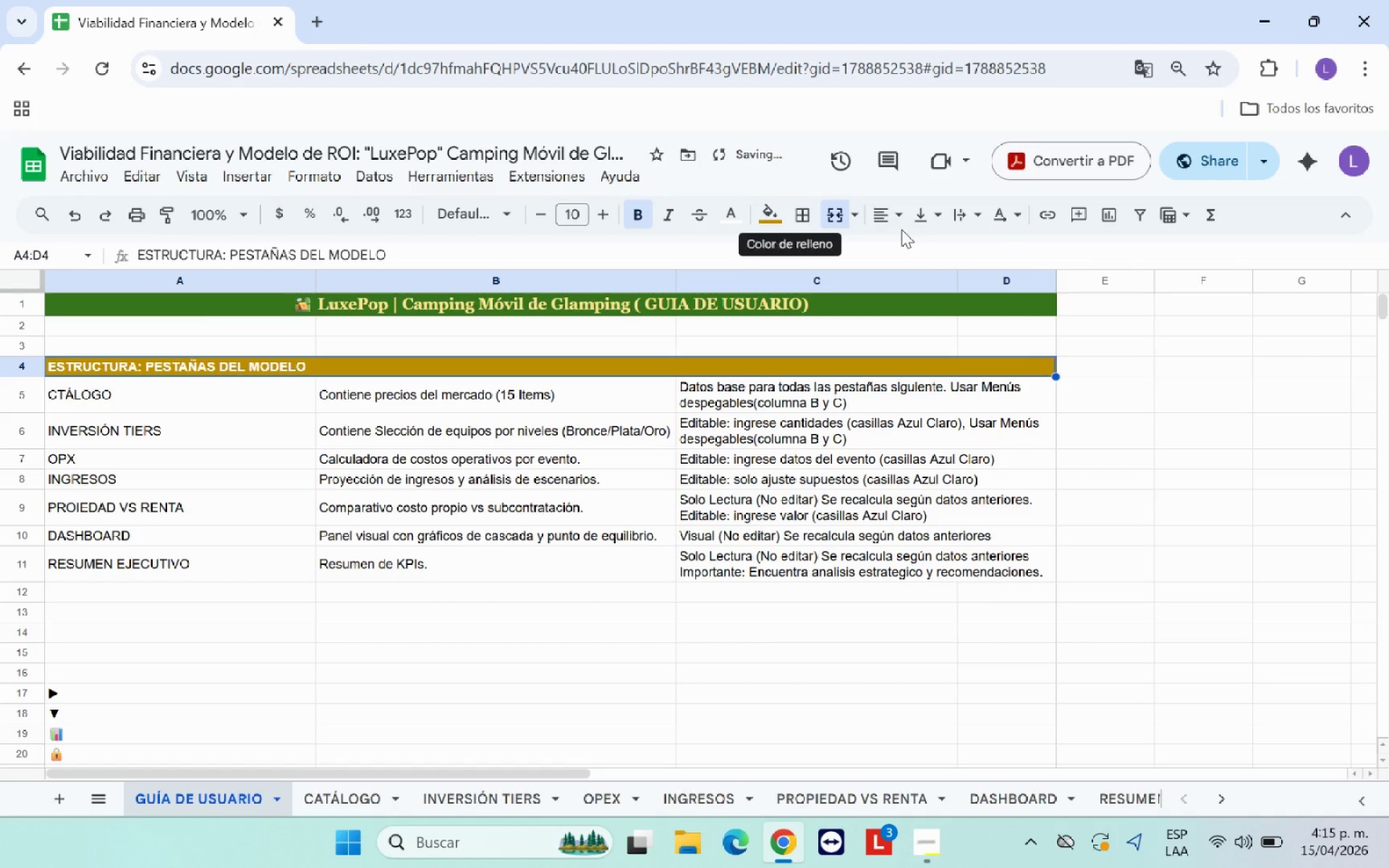 
left_click([883, 210])
 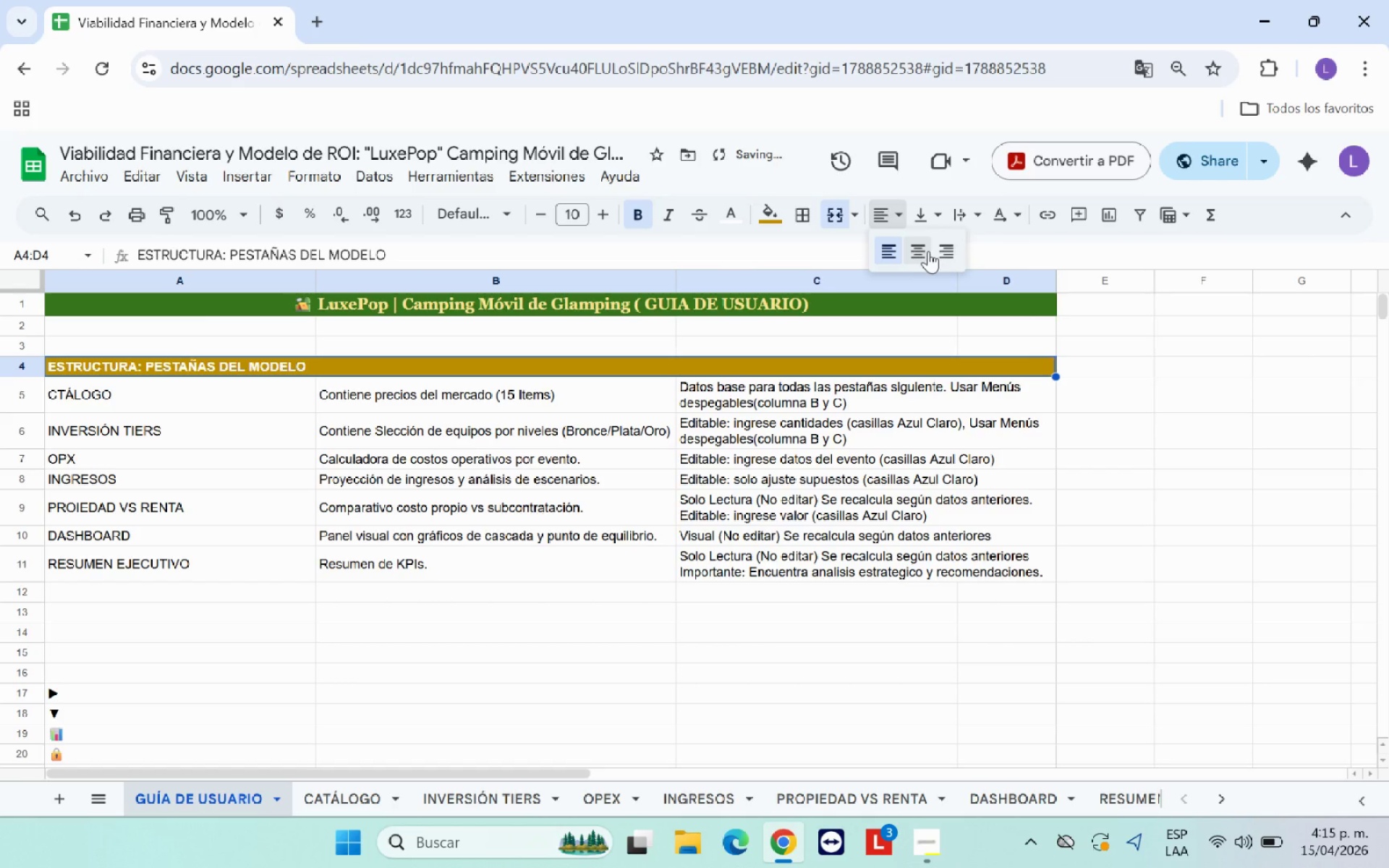 
left_click([928, 251])
 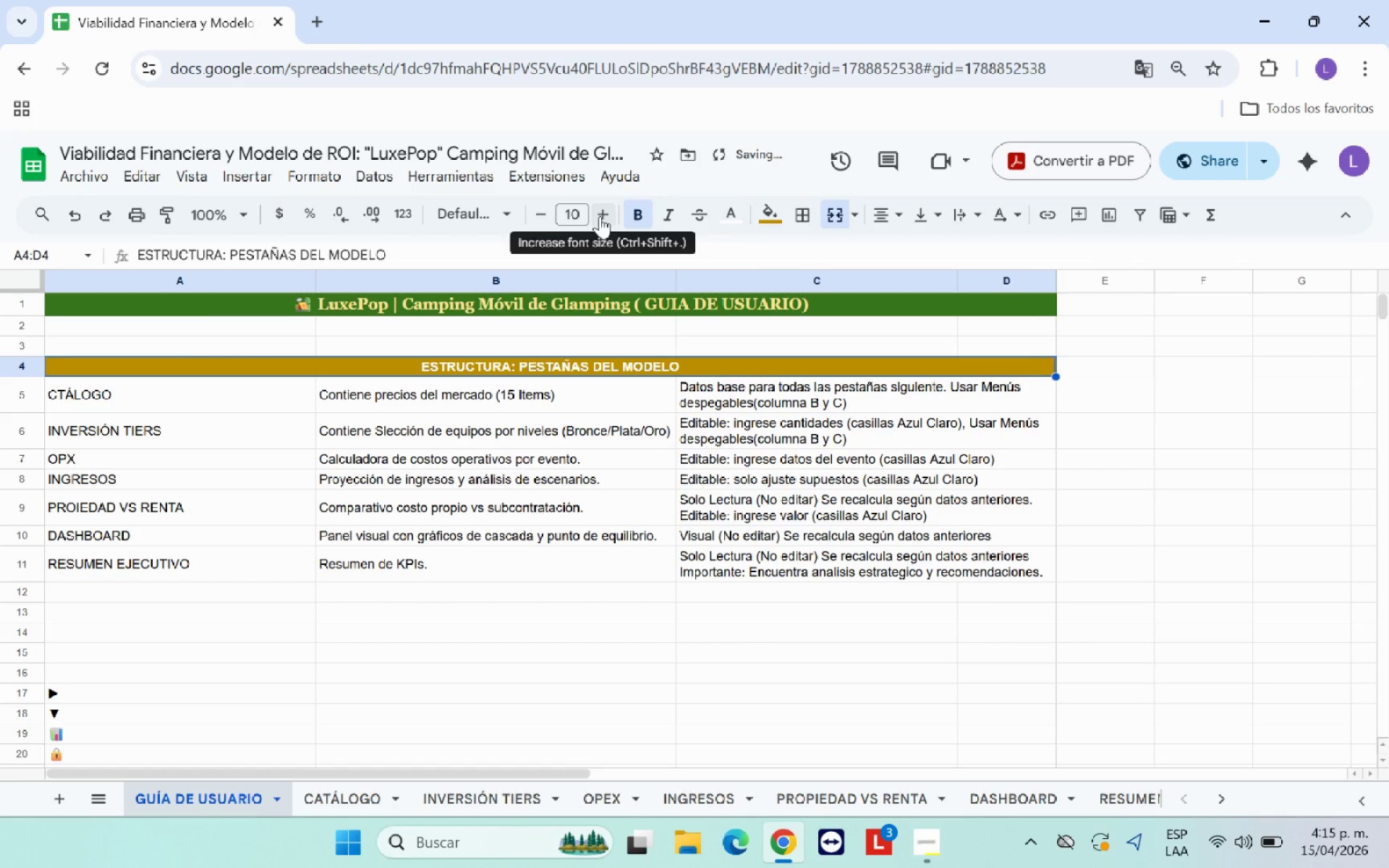 
double_click([603, 214])
 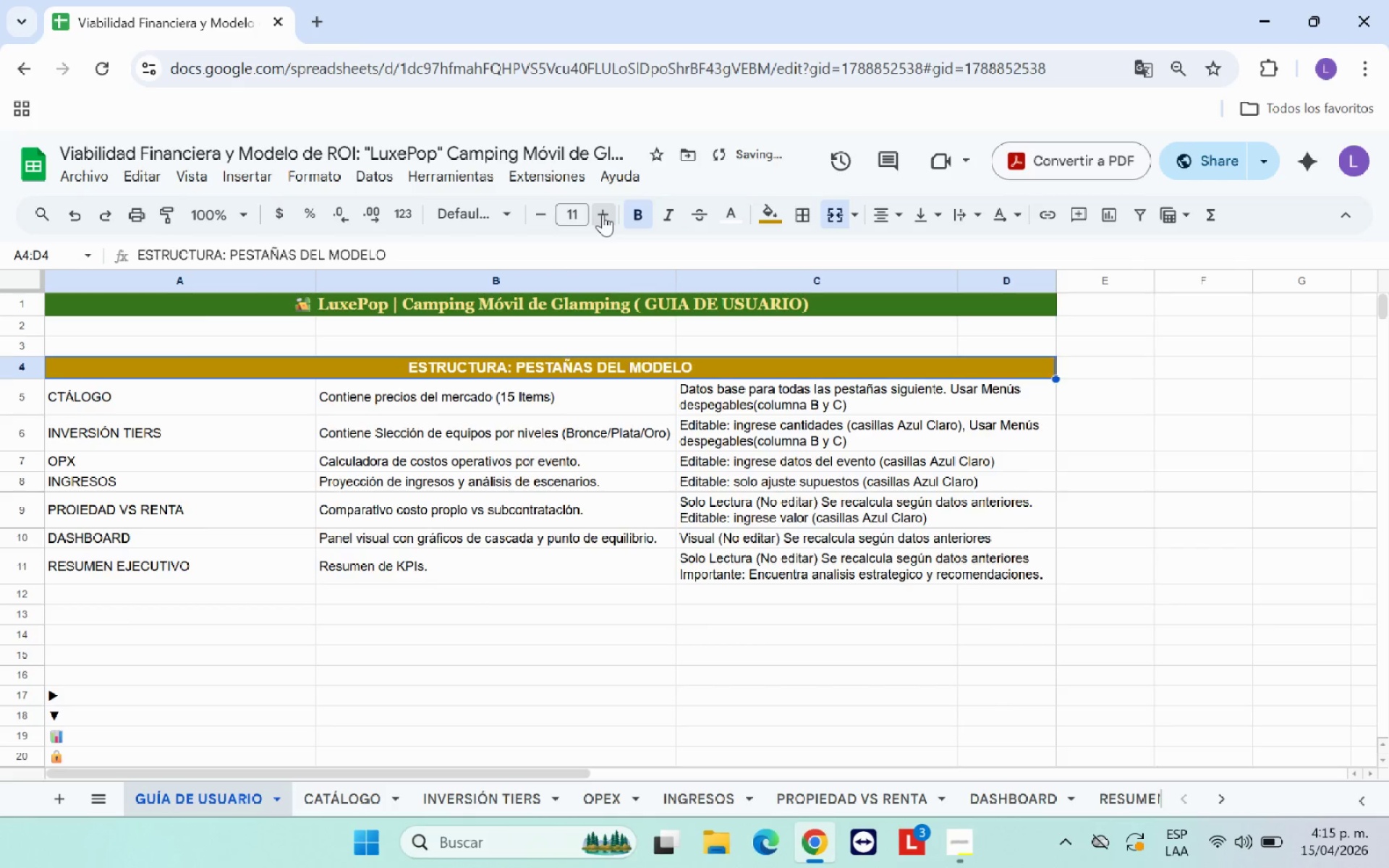 
triple_click([603, 214])
 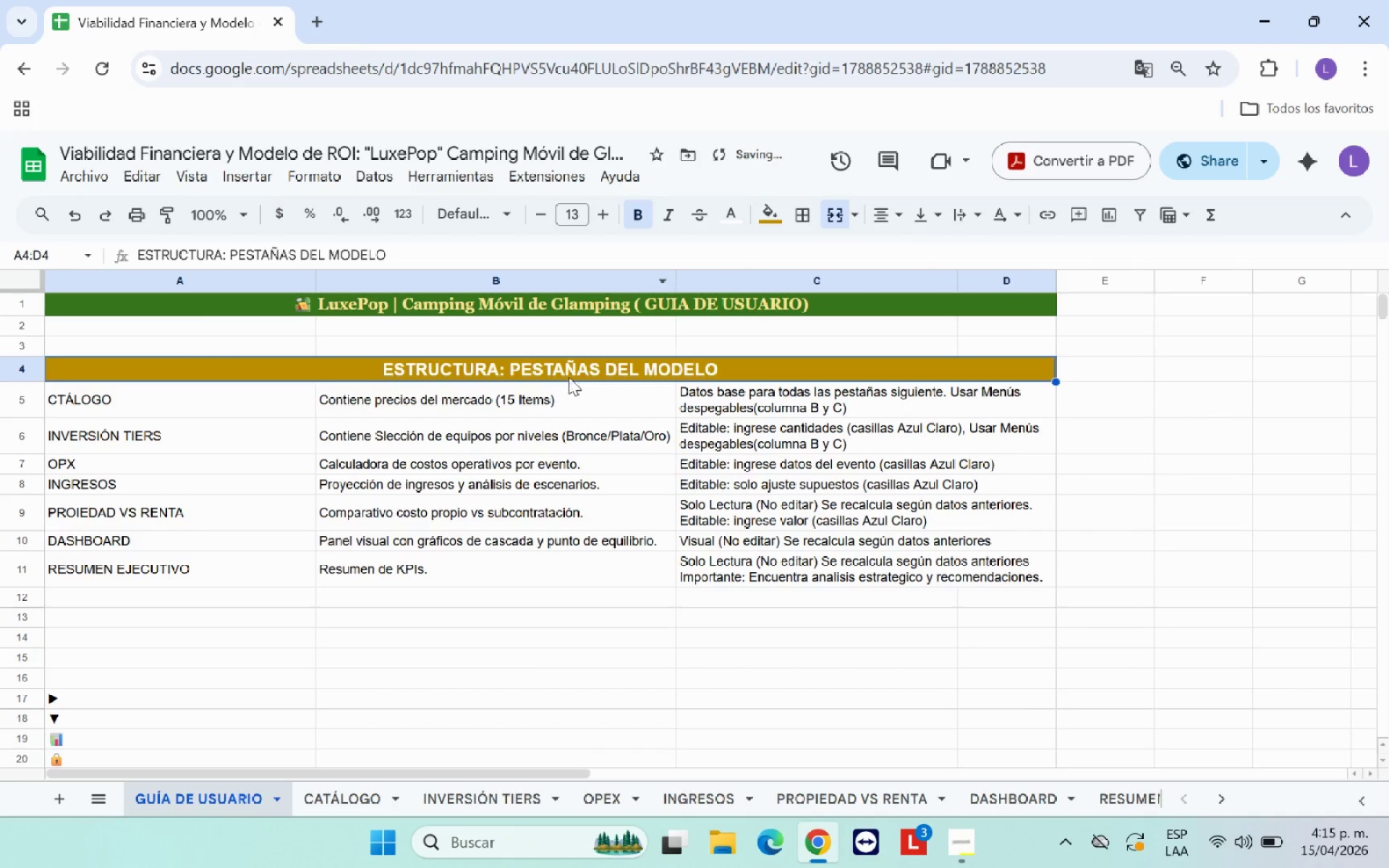 
left_click_drag(start_coordinate=[578, 372], to_coordinate=[591, 576])
 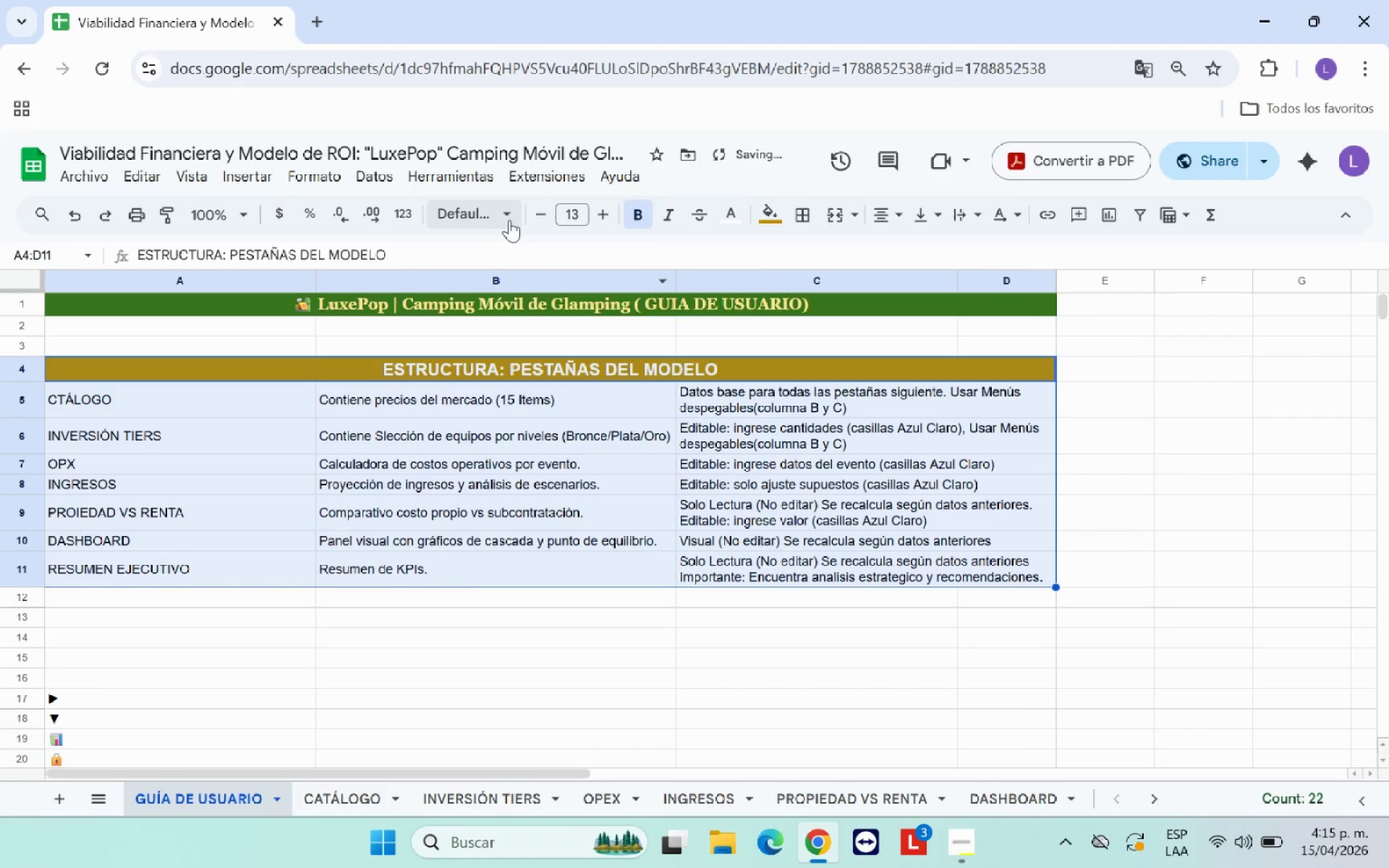 
left_click([509, 218])
 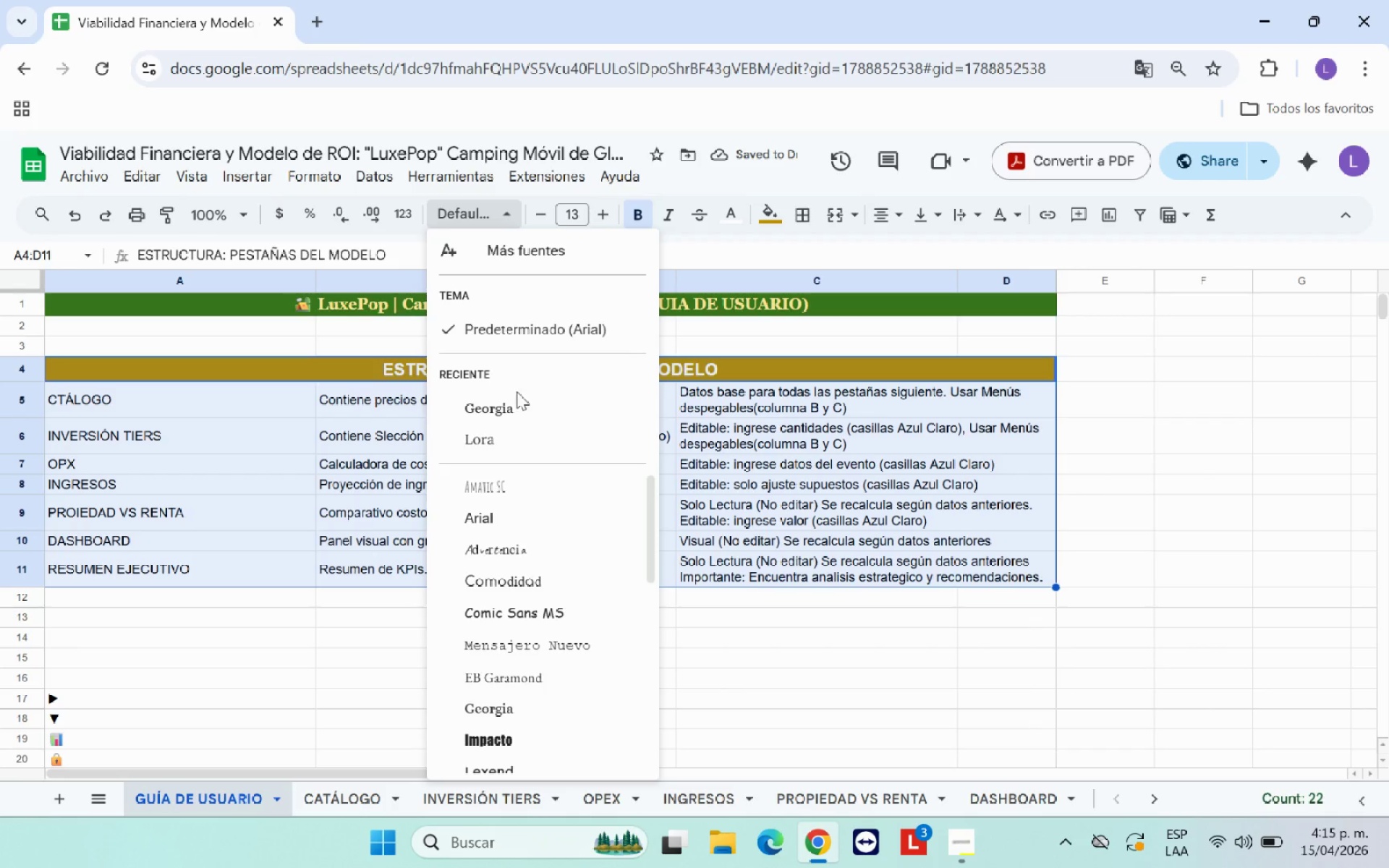 
left_click([517, 406])
 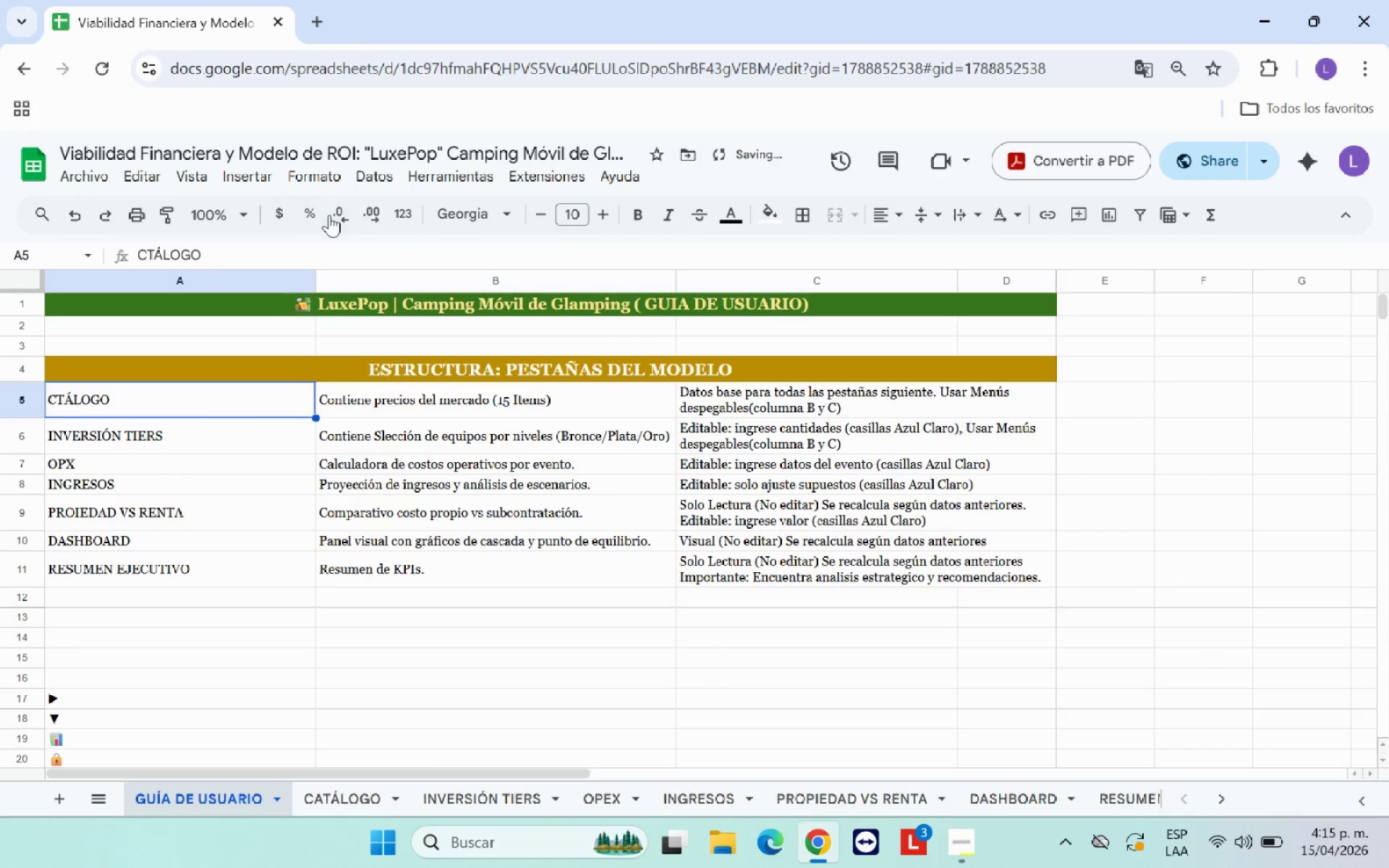 
left_click([145, 255])
 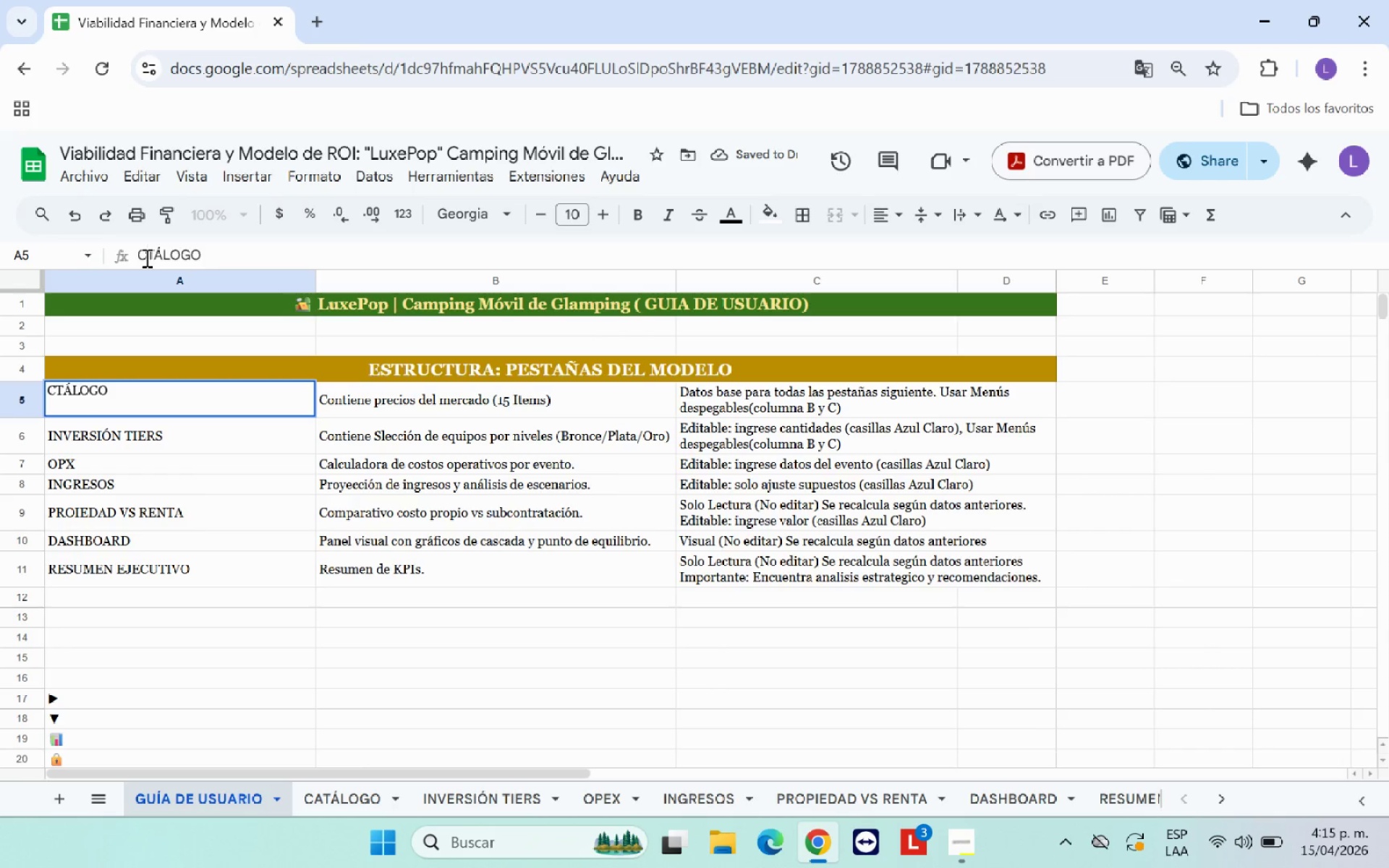 
key(CapsLock)
 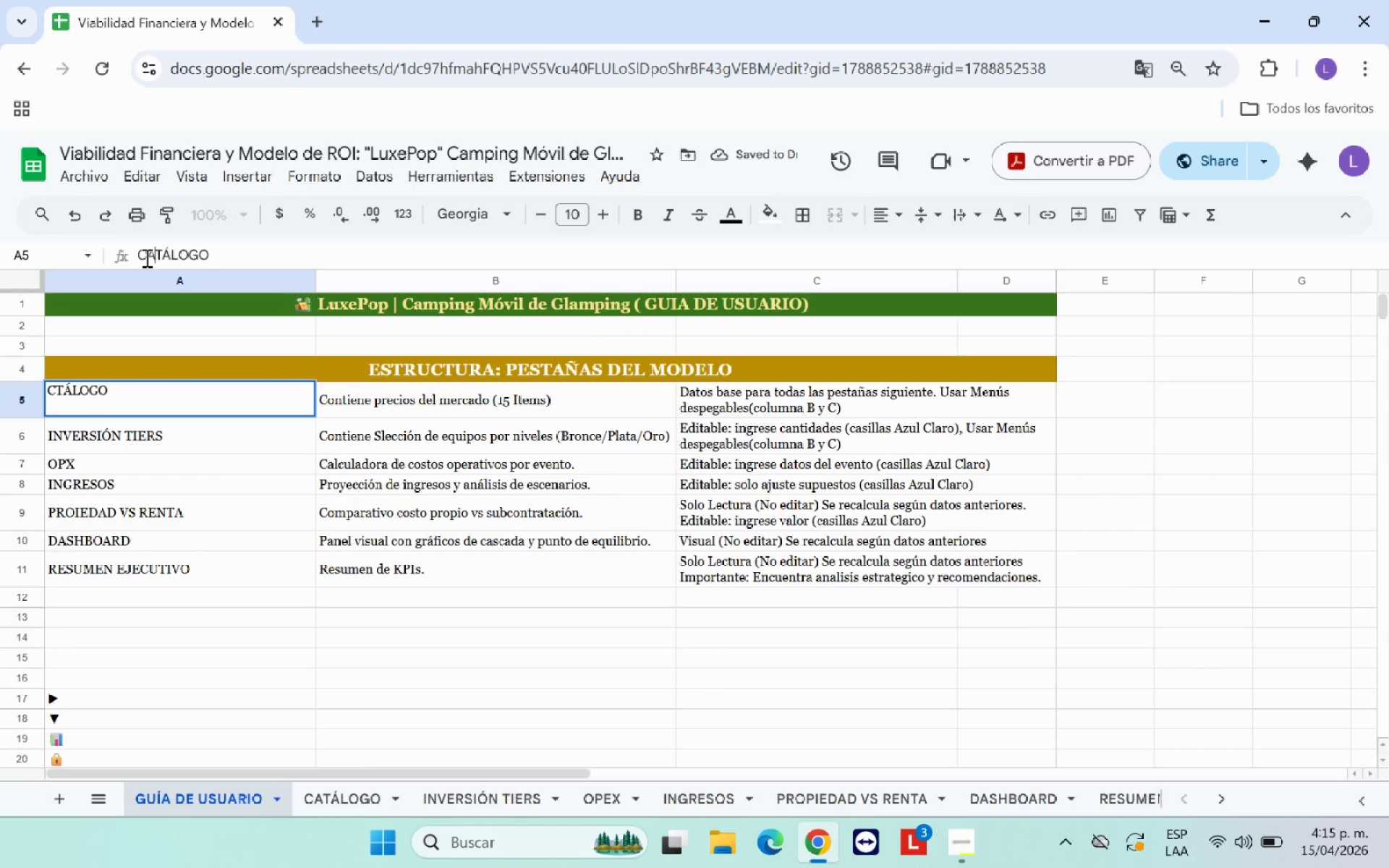 
key(A)
 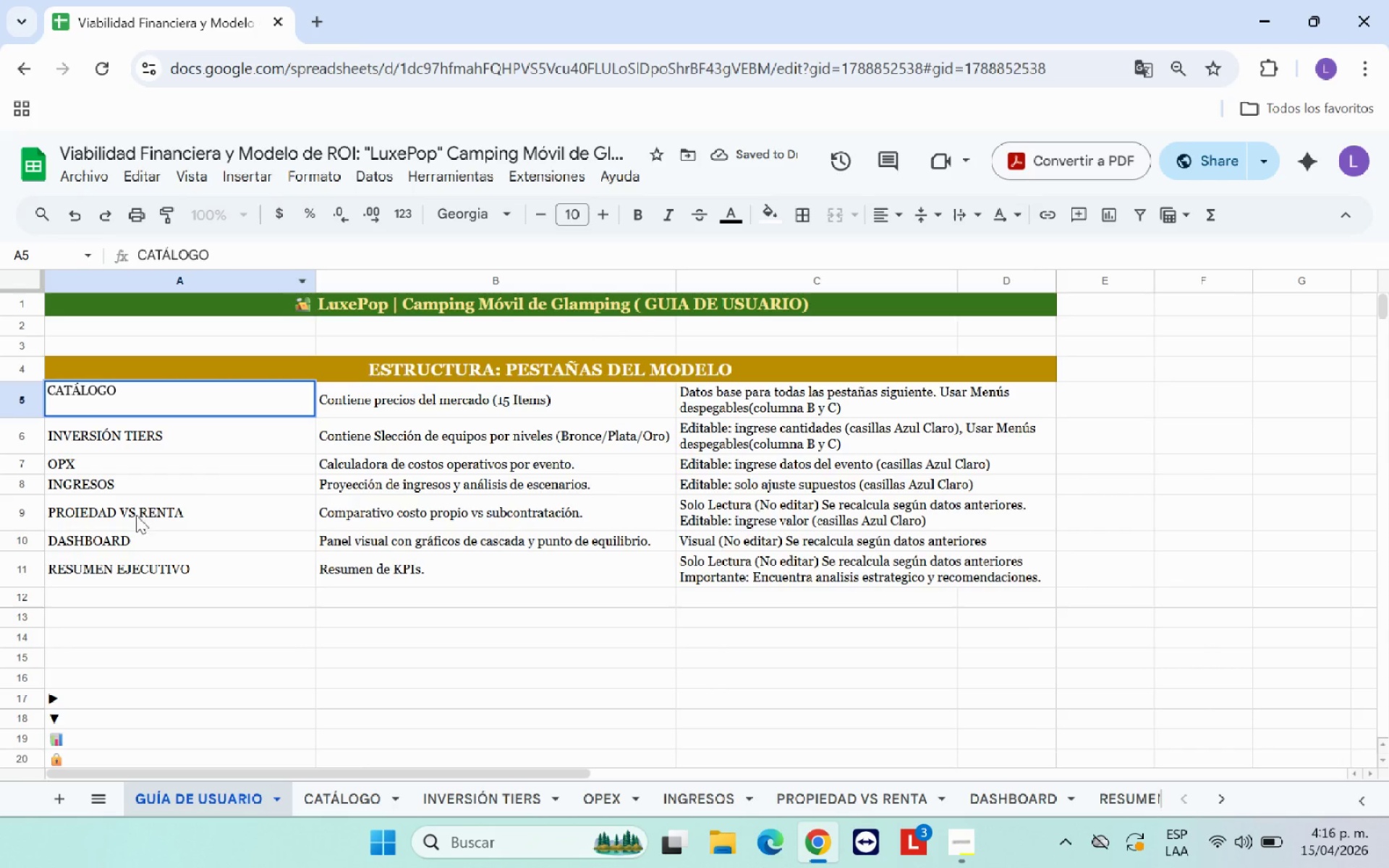 
left_click_drag(start_coordinate=[135, 500], to_coordinate=[129, 459])
 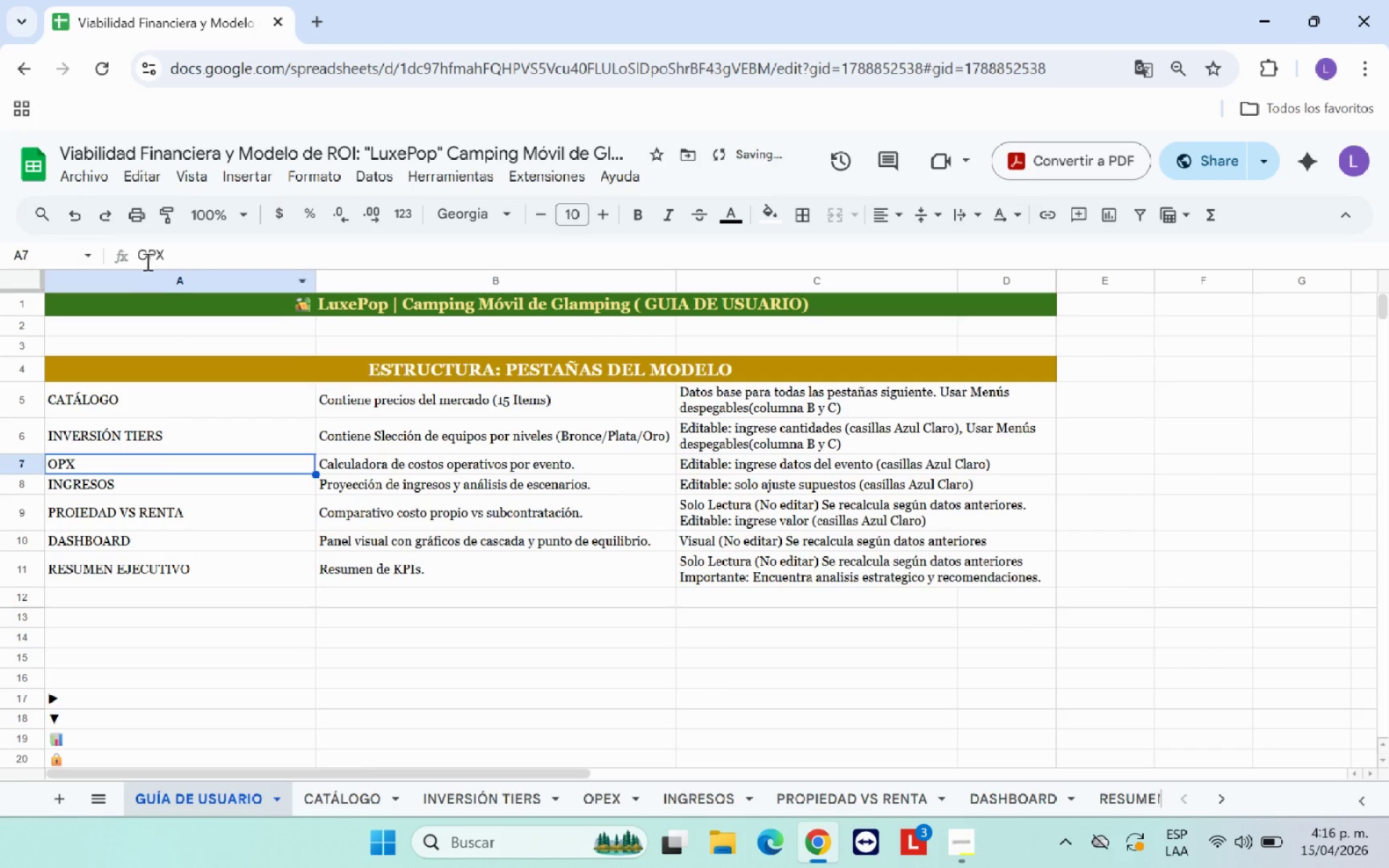 
double_click([129, 459])
 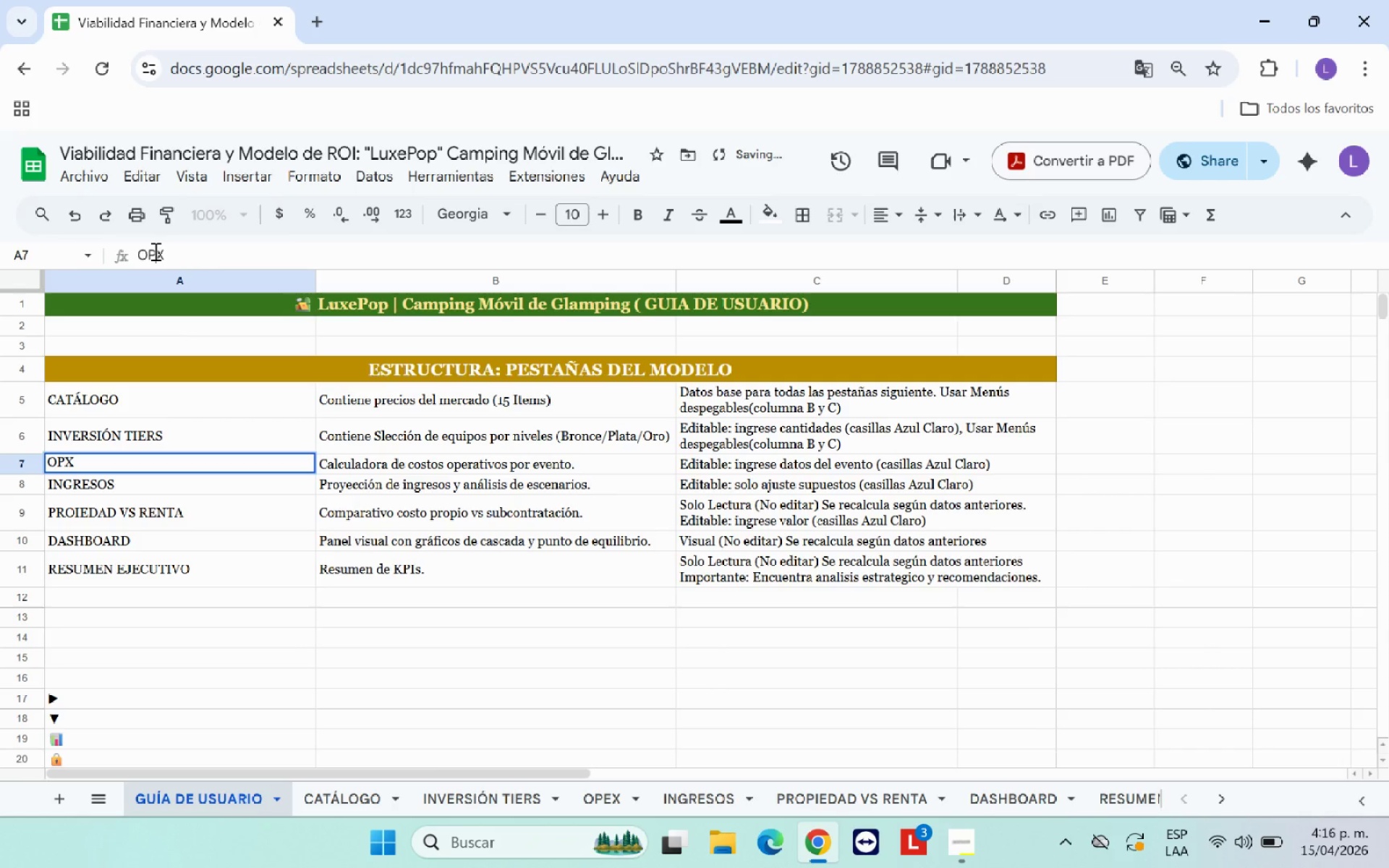 
key(E)
 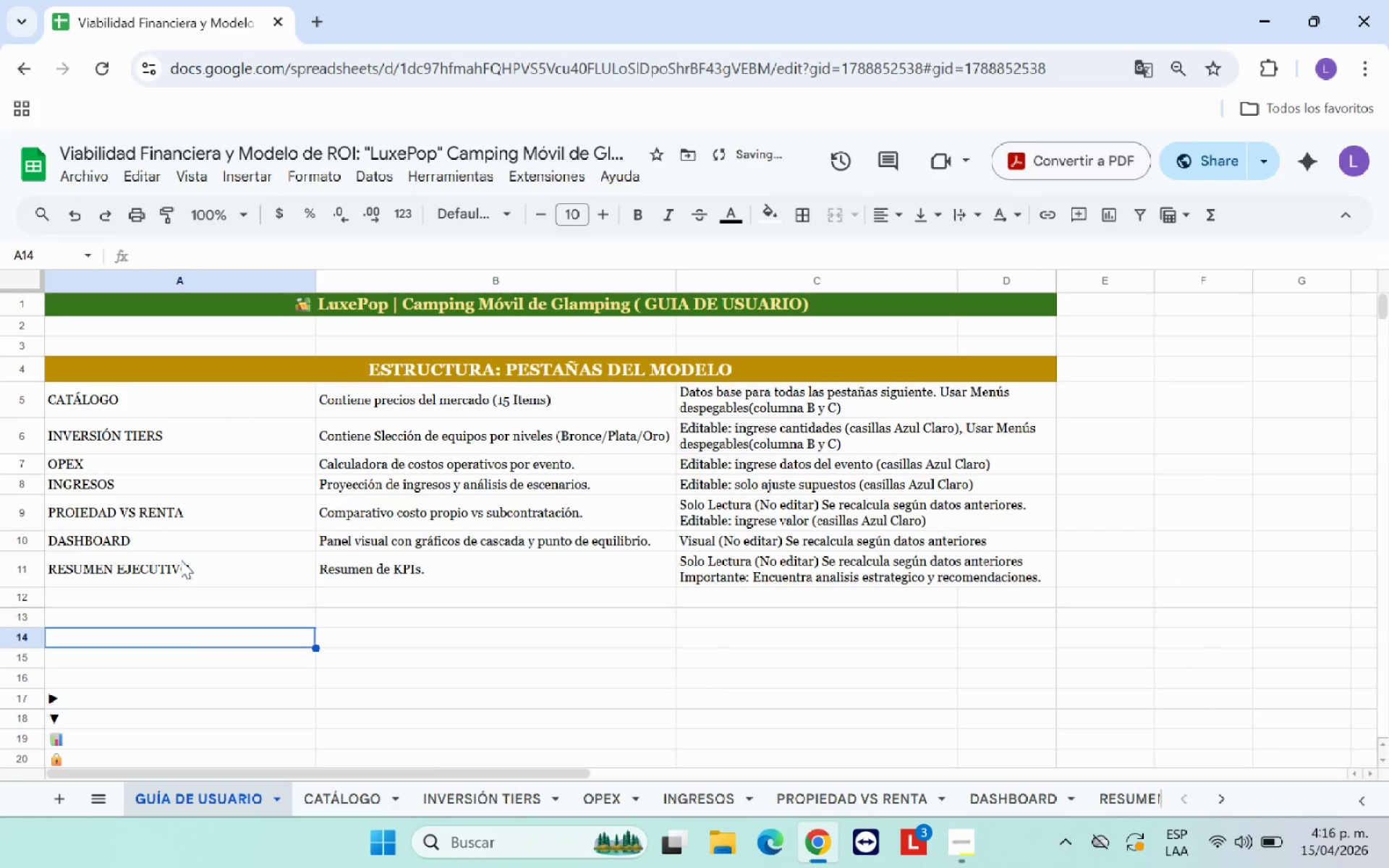 
left_click([180, 503])
 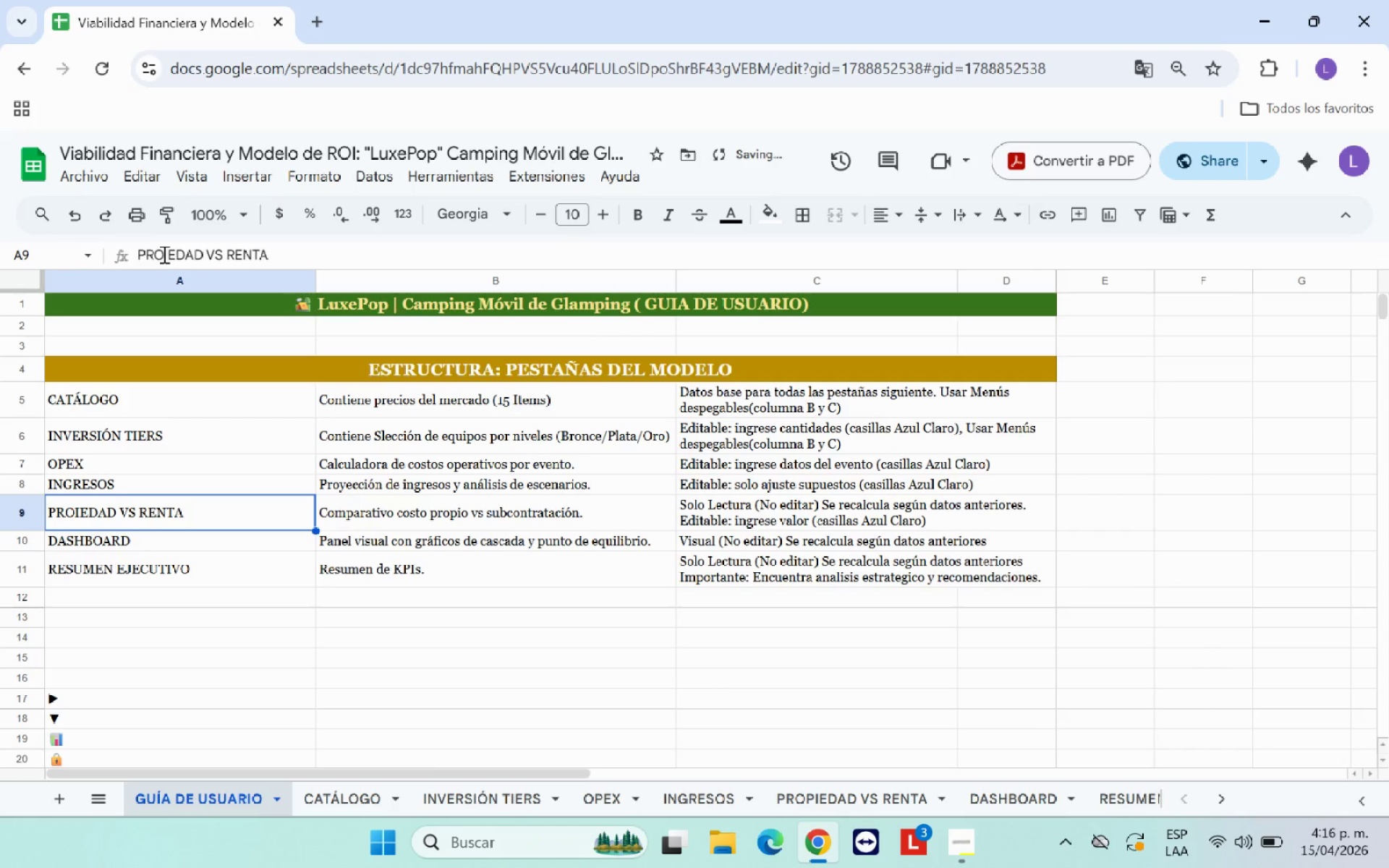 
left_click([166, 252])
 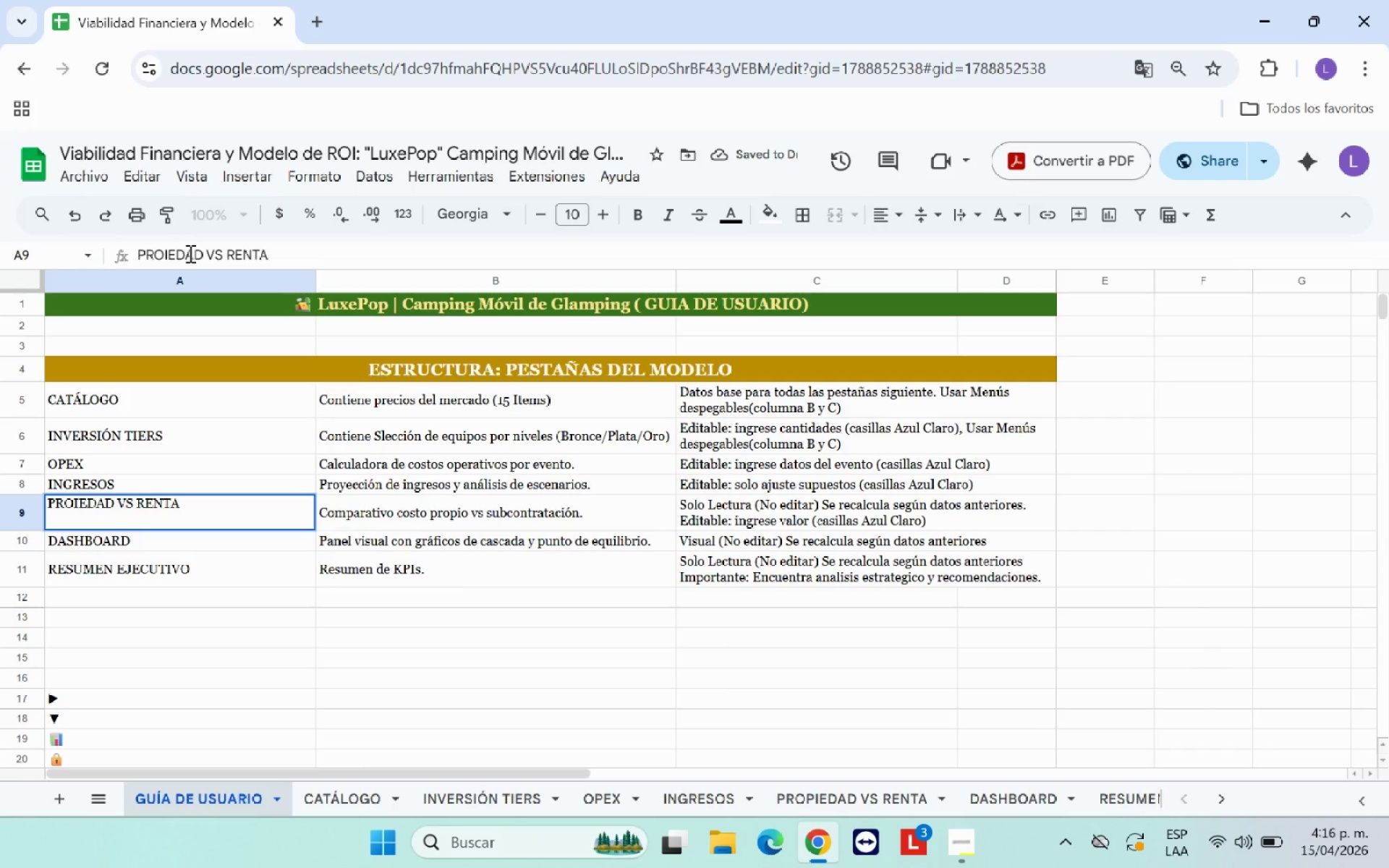 
key(ArrowLeft)
 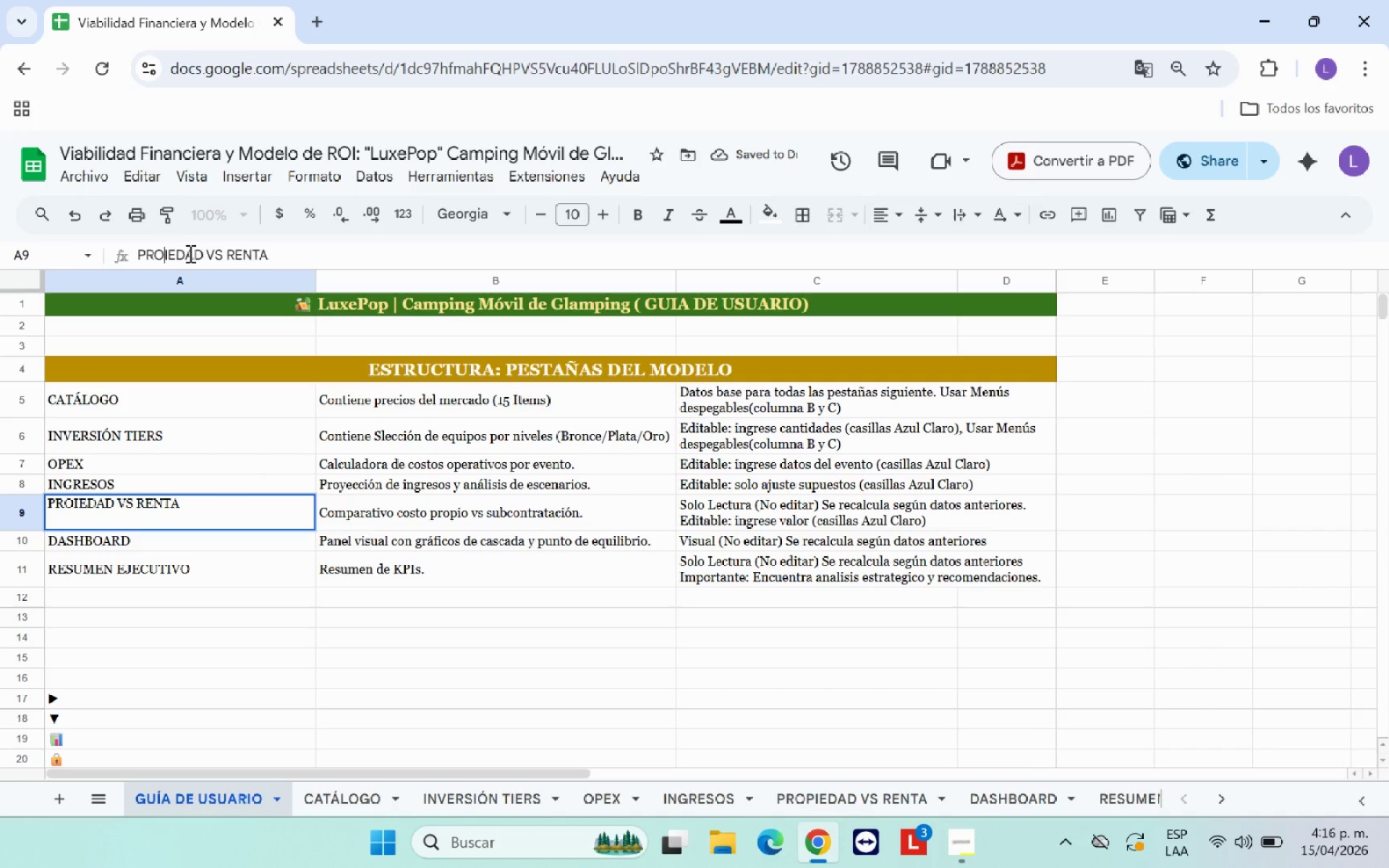 
key(P)
 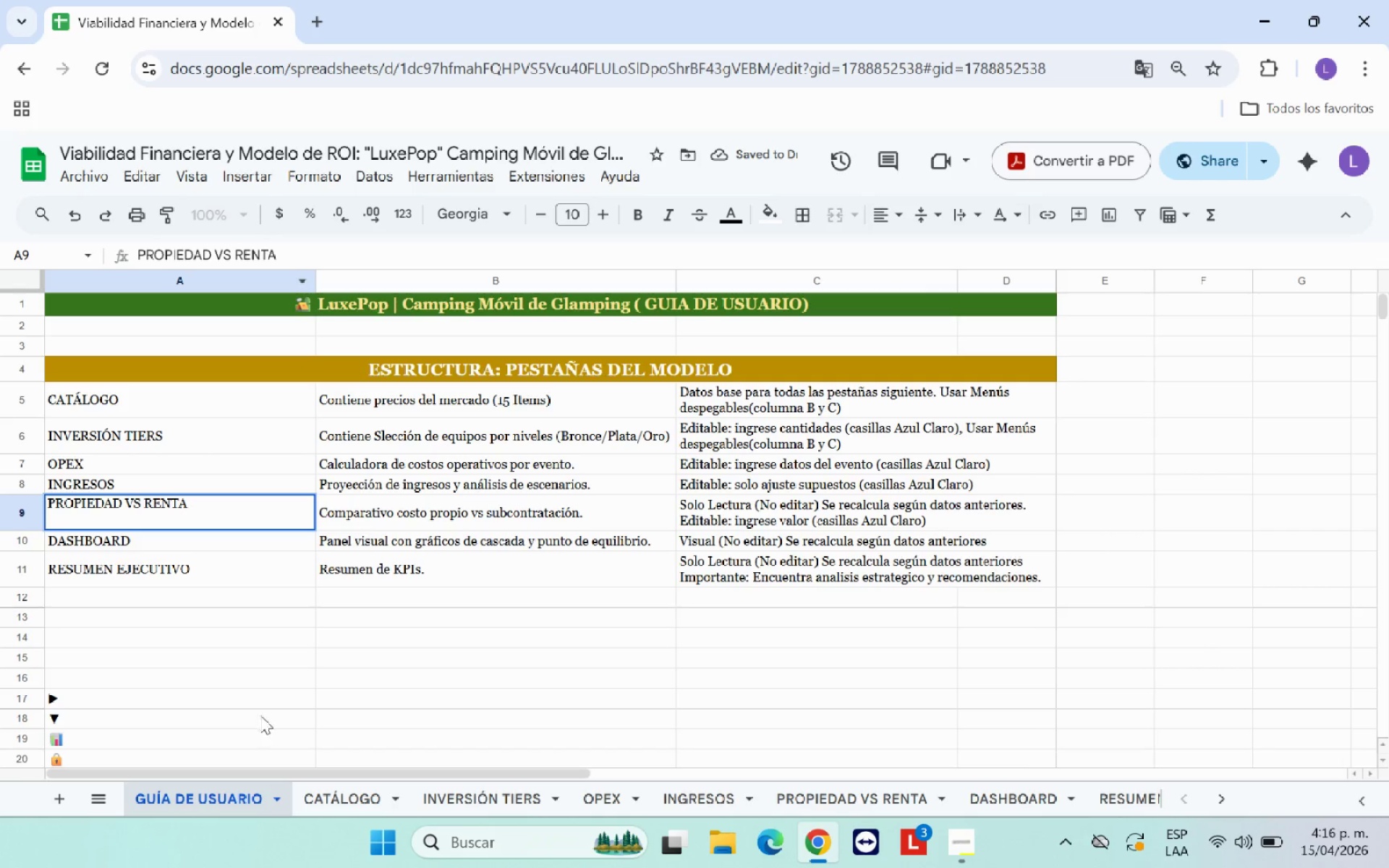 
left_click([260, 699])
 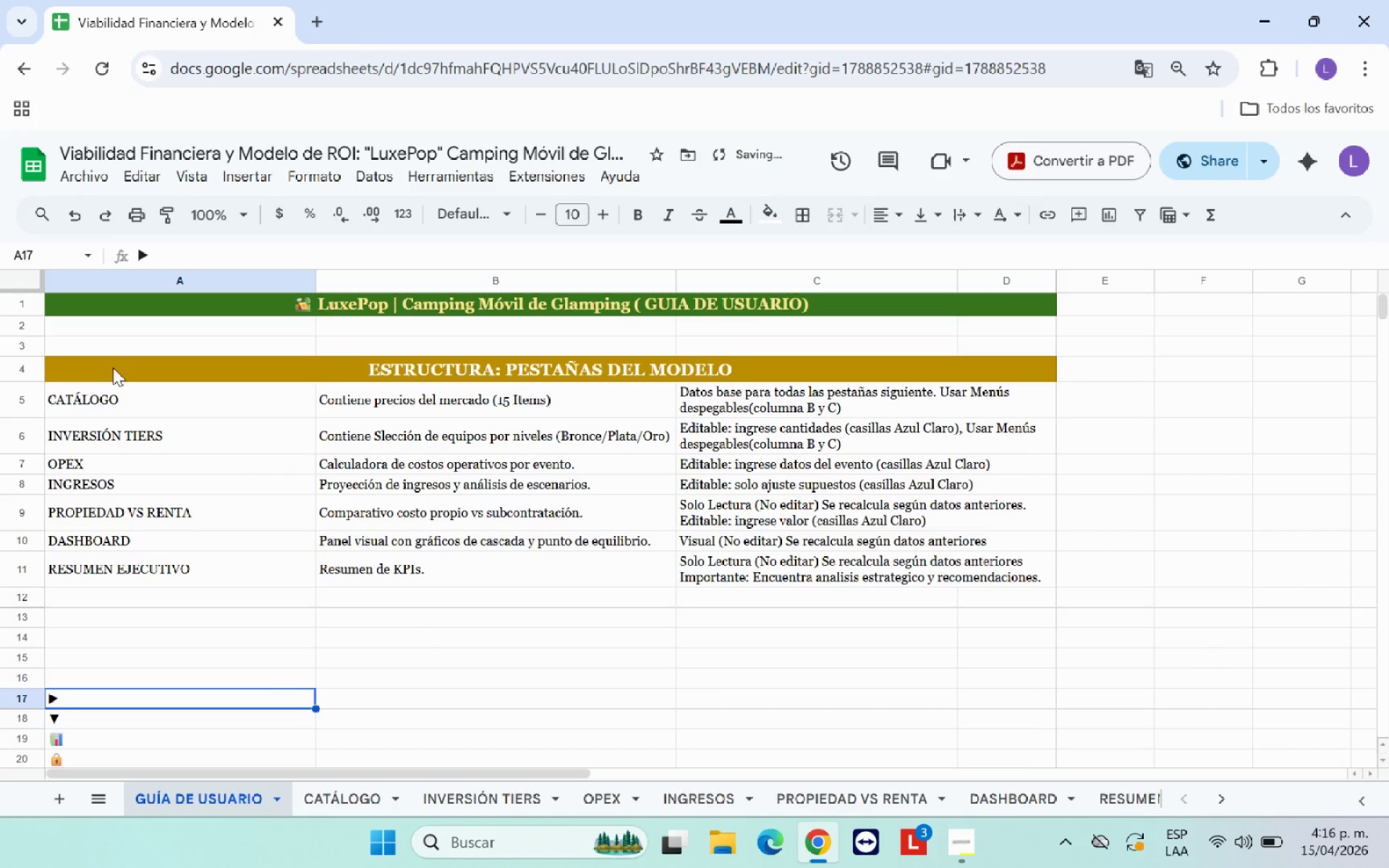 
left_click_drag(start_coordinate=[141, 393], to_coordinate=[174, 578])
 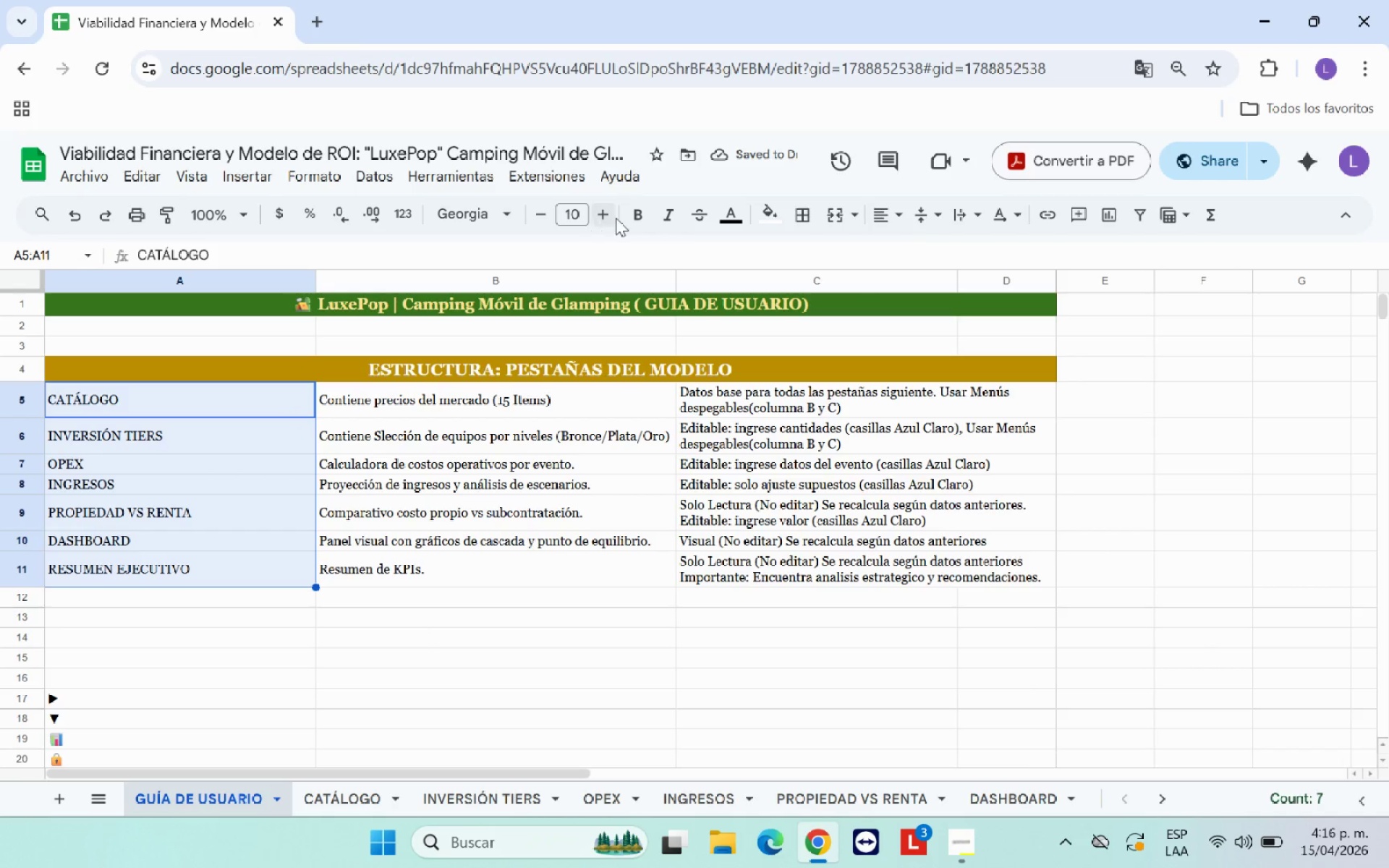 
left_click([639, 216])
 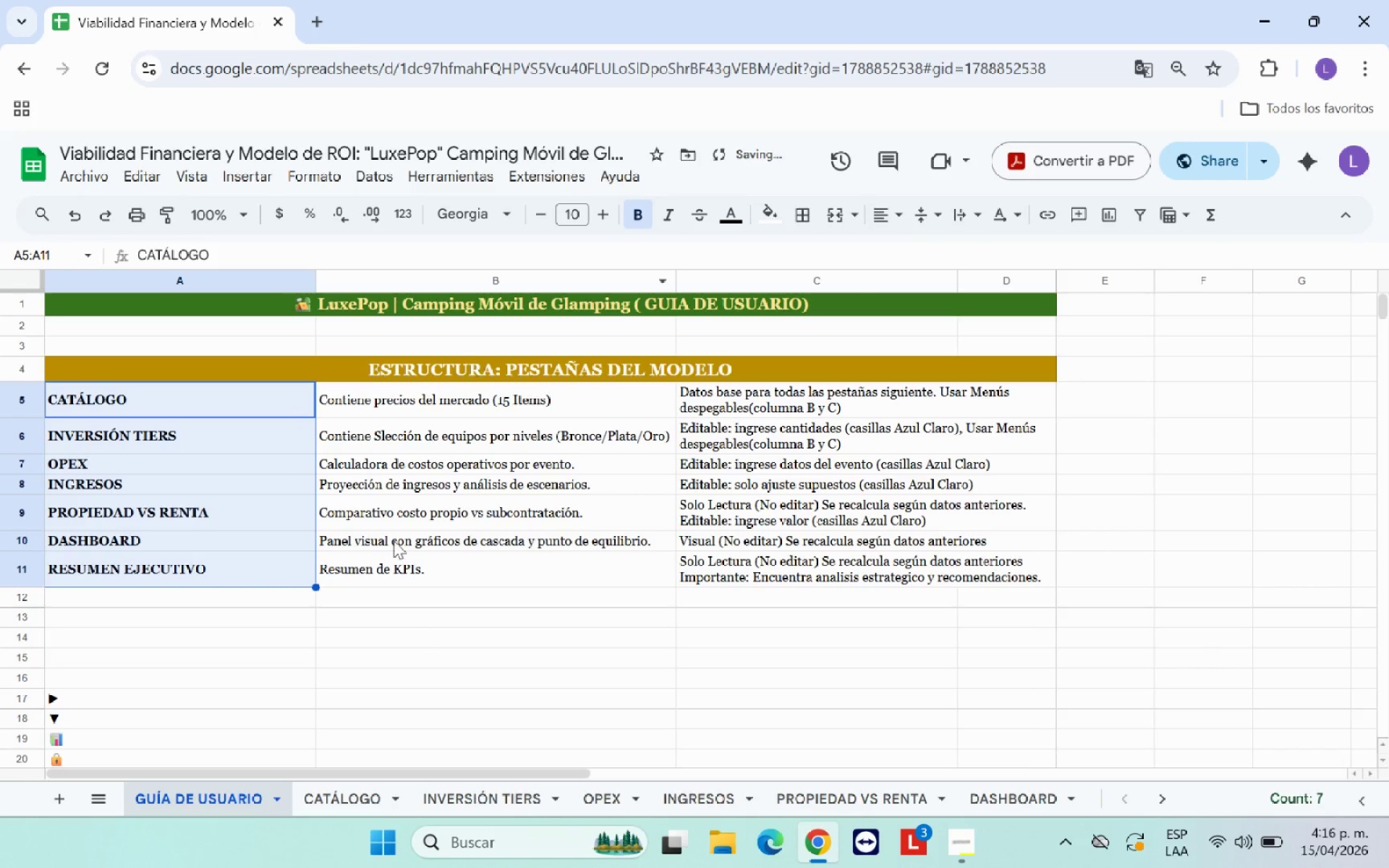 
left_click([396, 582])
 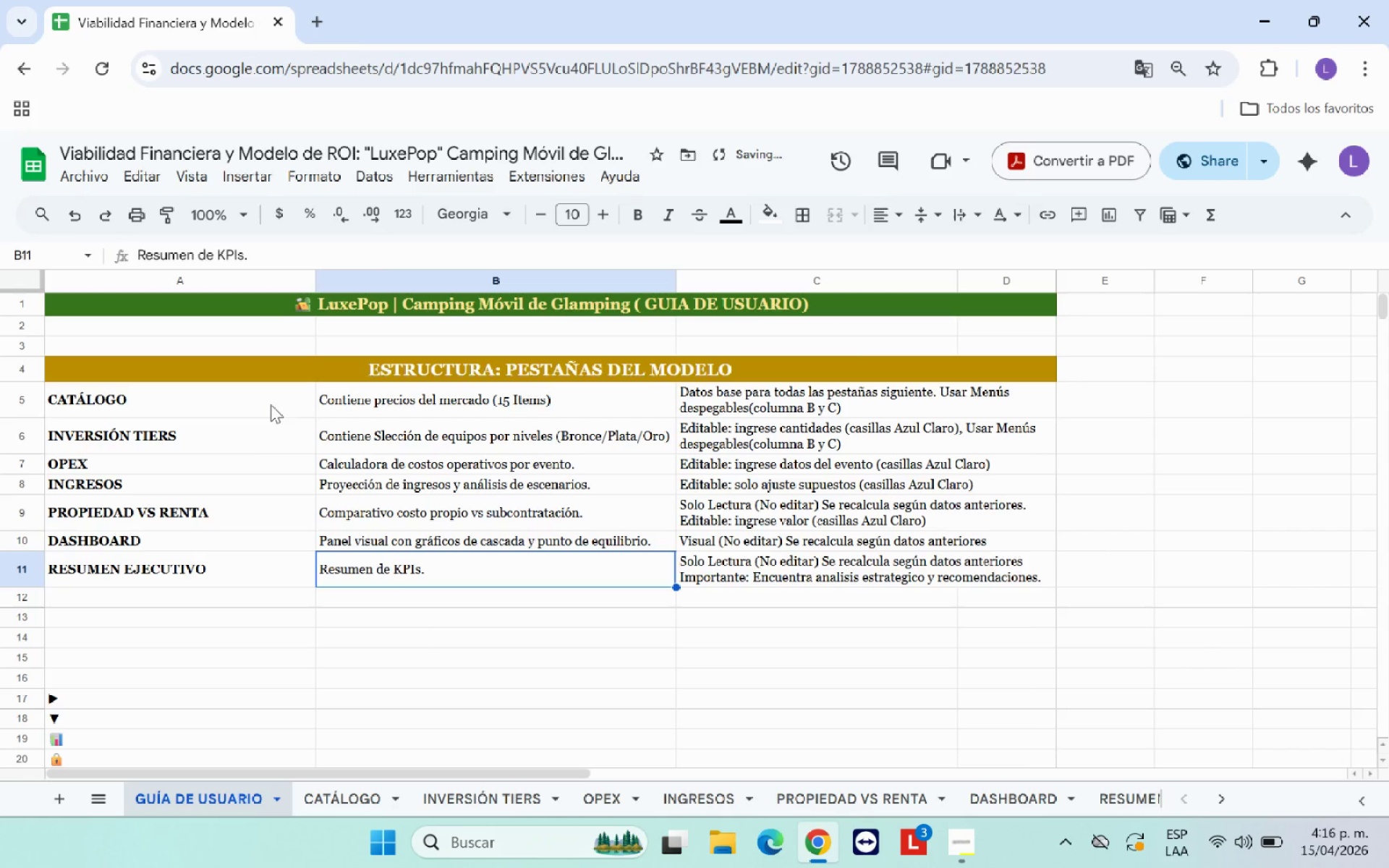 
left_click_drag(start_coordinate=[271, 401], to_coordinate=[433, 497])
 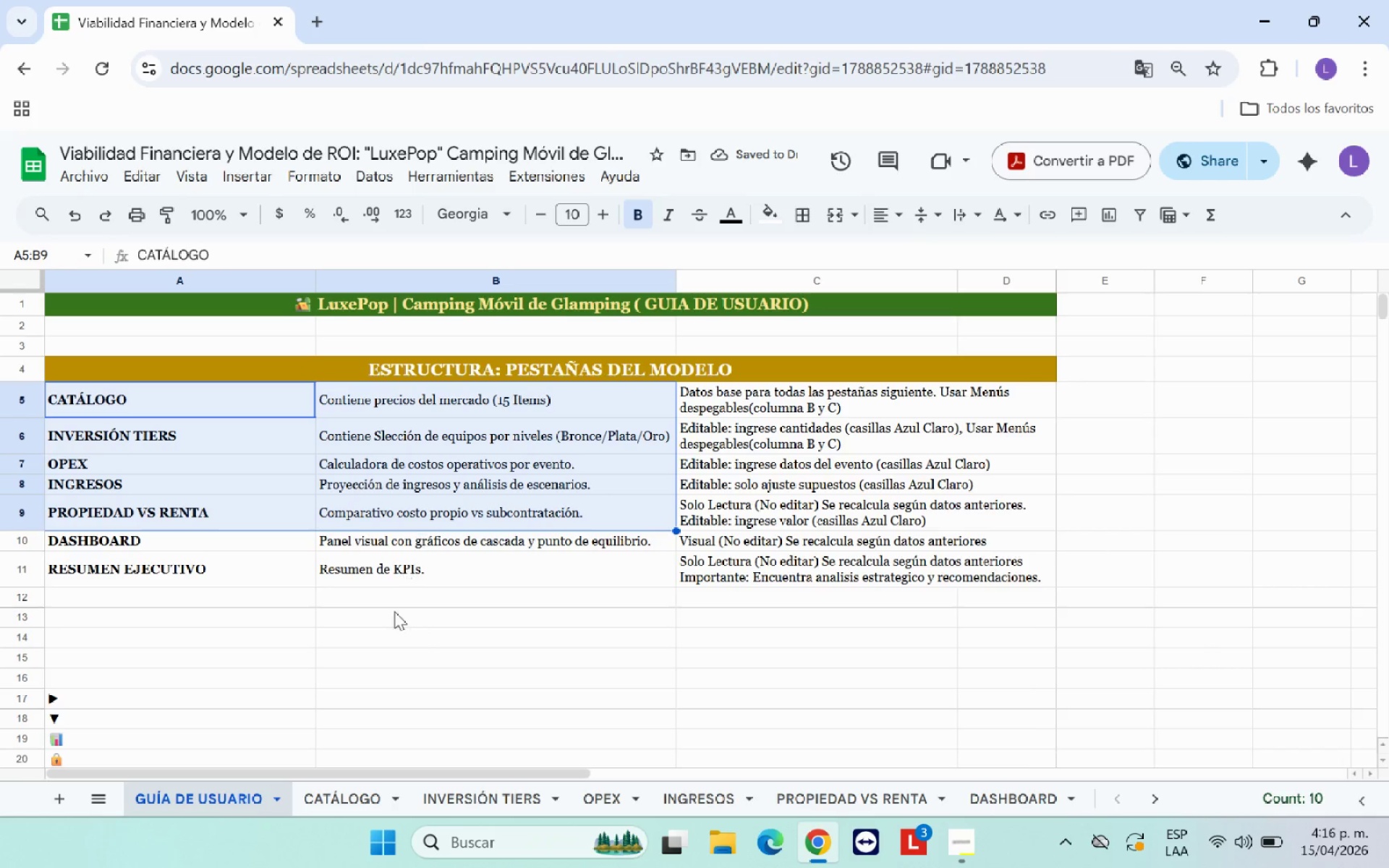 
left_click([390, 616])
 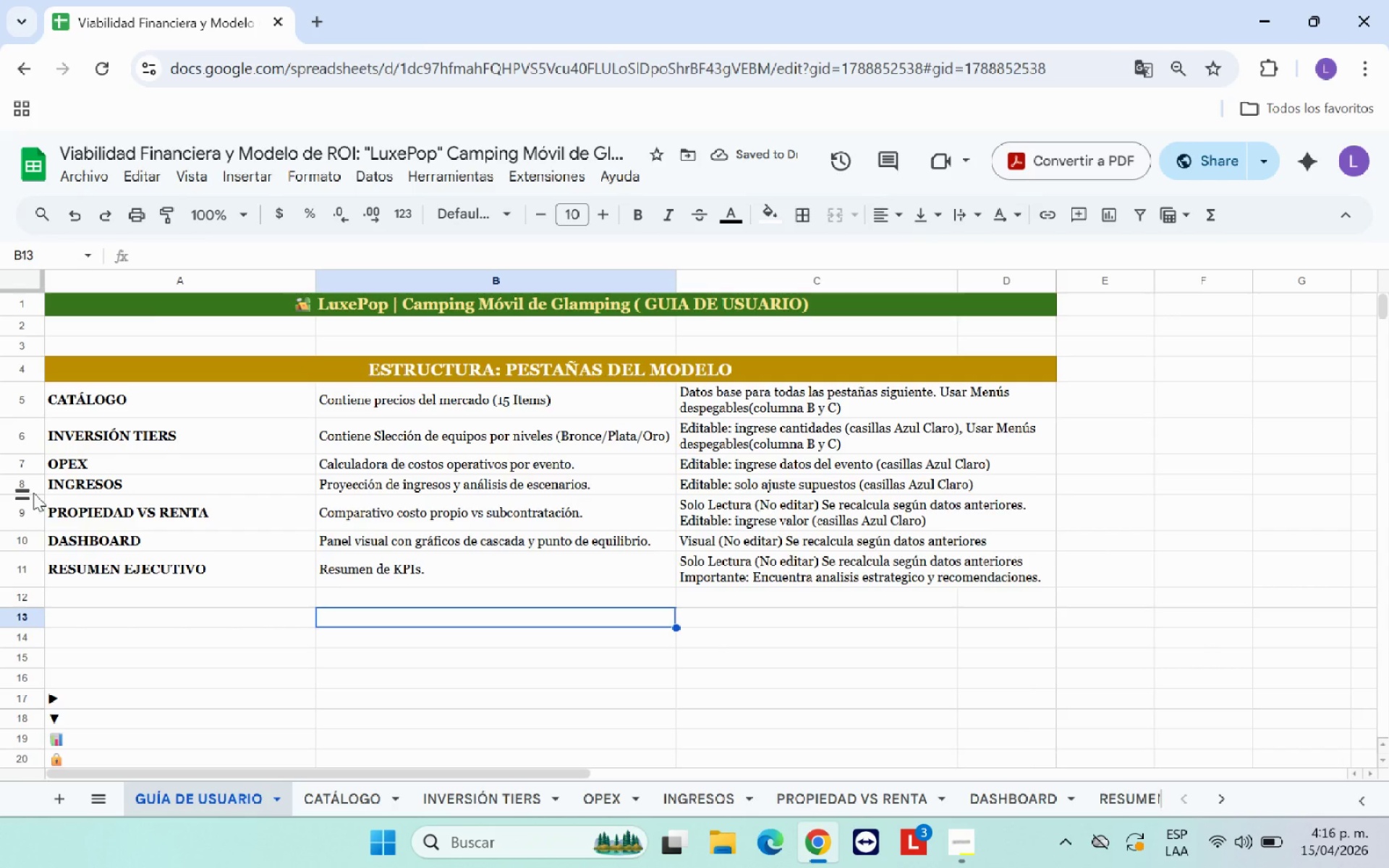 
left_click_drag(start_coordinate=[22, 495], to_coordinate=[24, 505])
 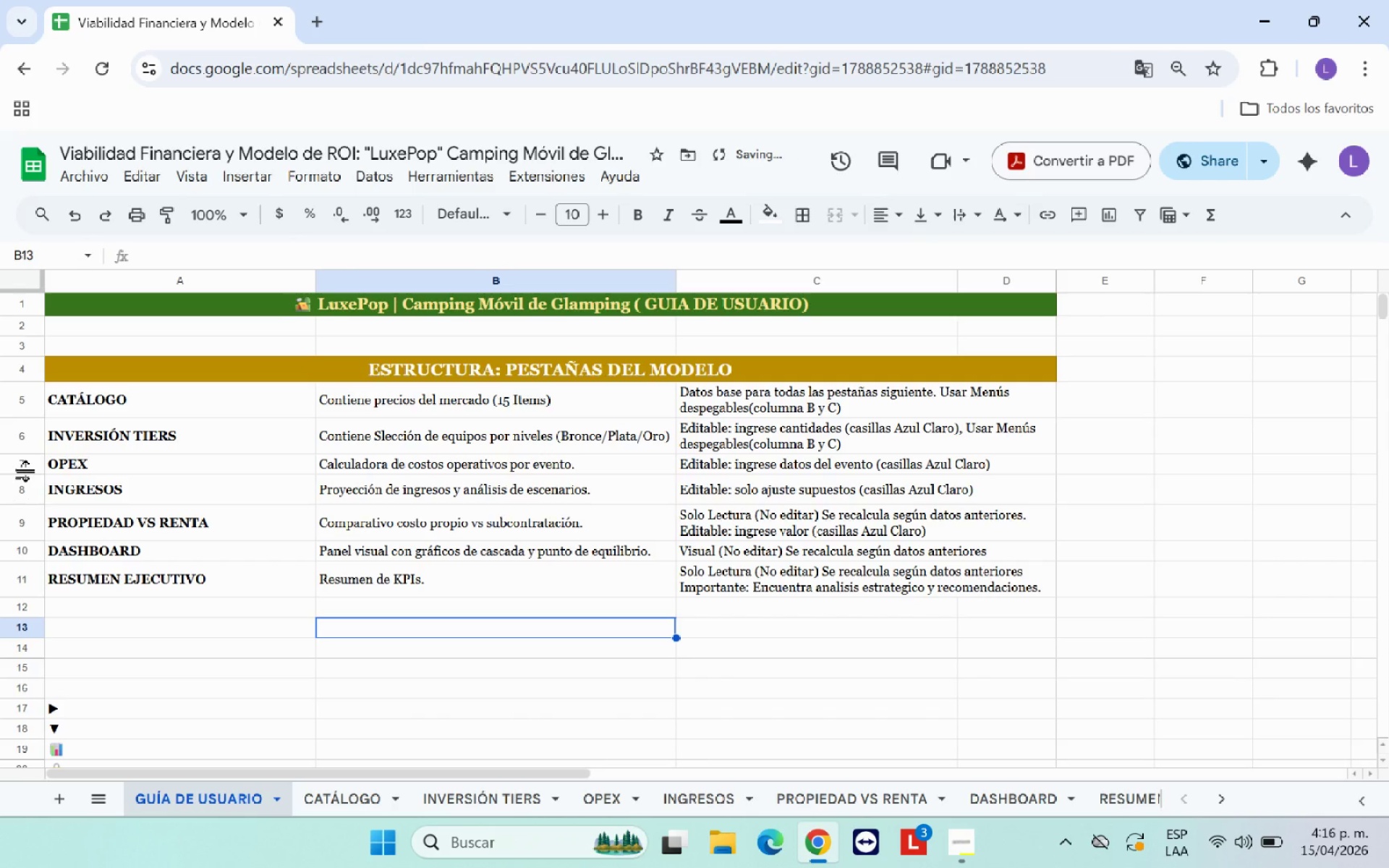 
left_click_drag(start_coordinate=[27, 471], to_coordinate=[26, 480])
 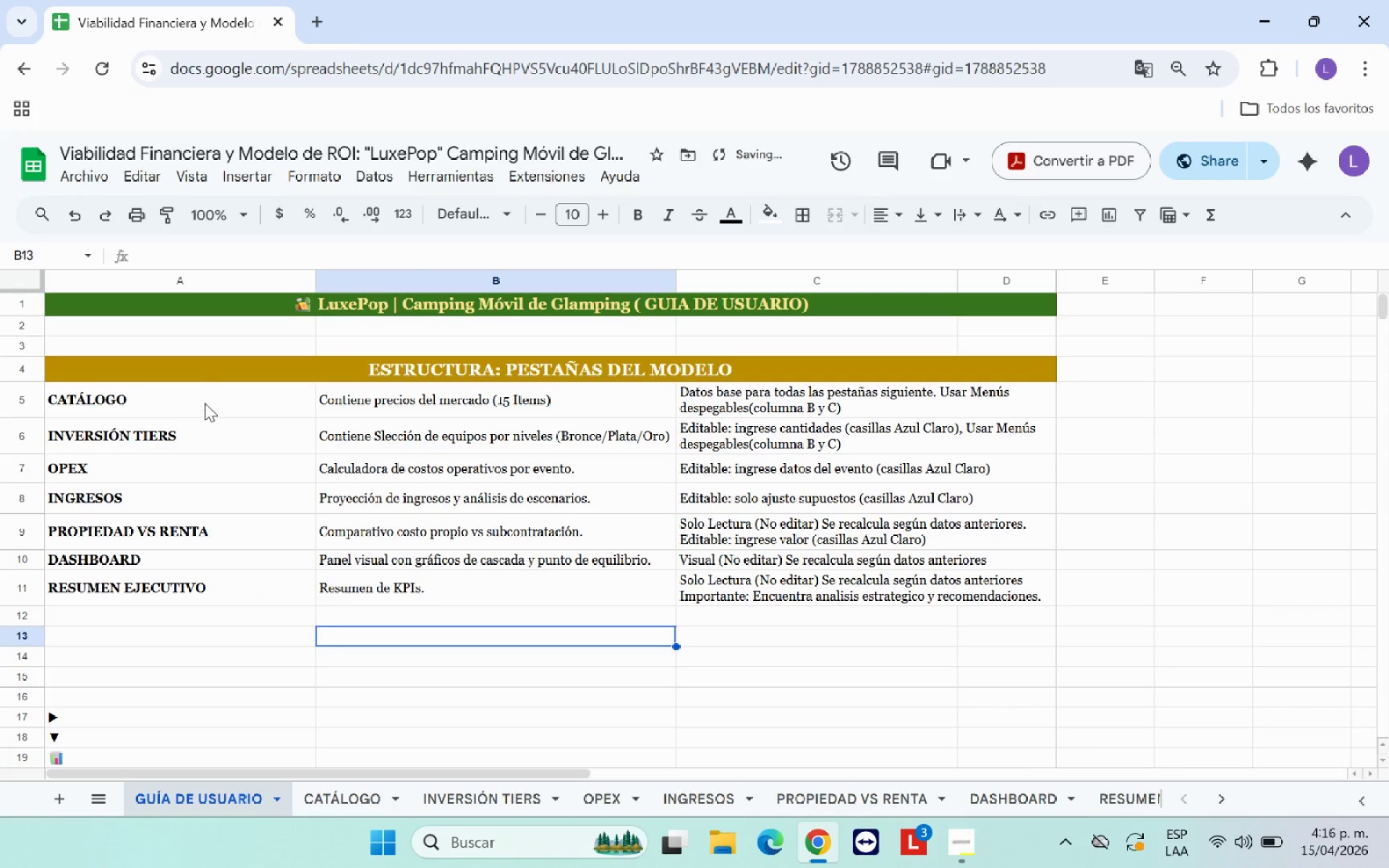 
left_click_drag(start_coordinate=[196, 373], to_coordinate=[352, 592])
 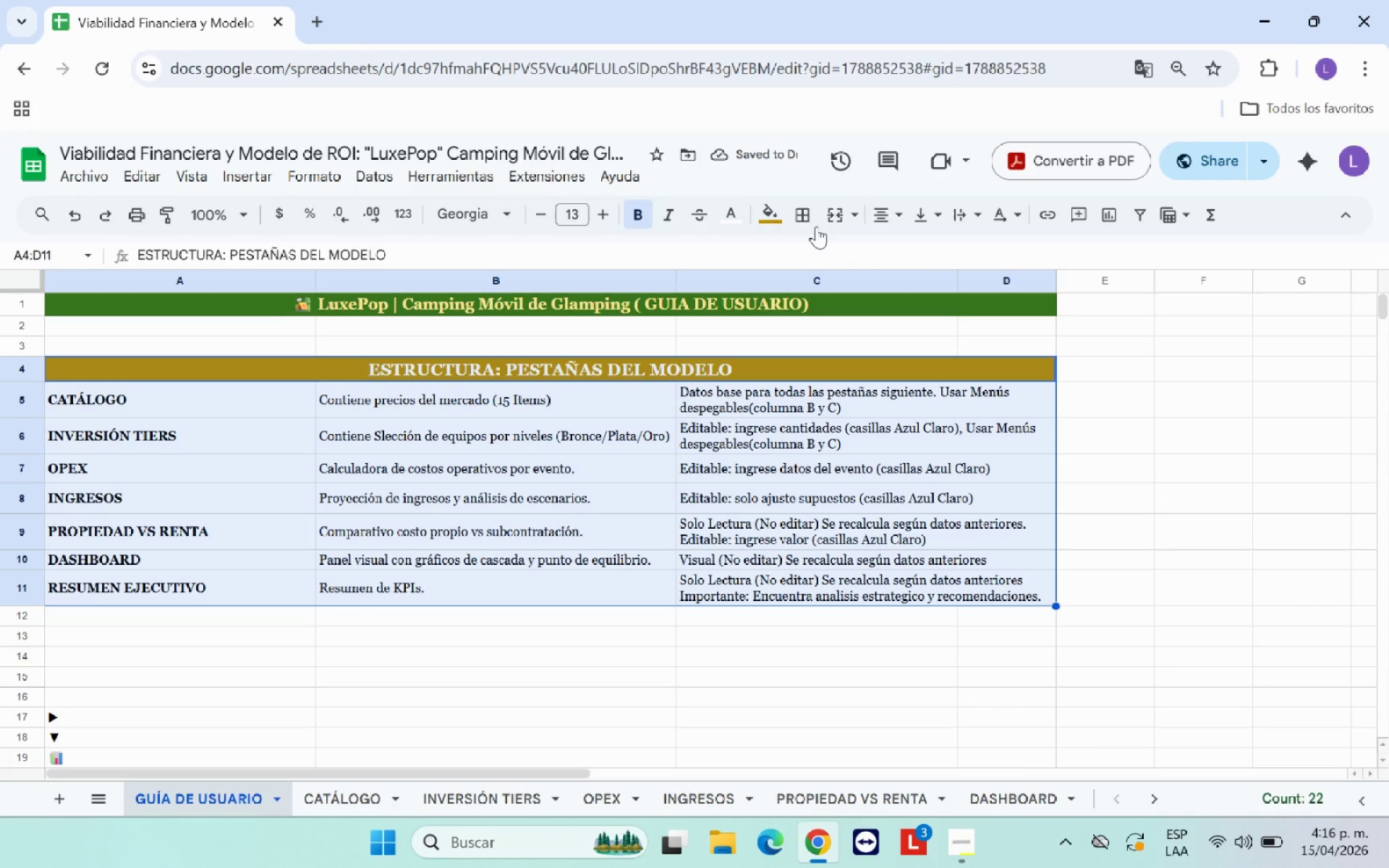 
left_click([810, 218])
 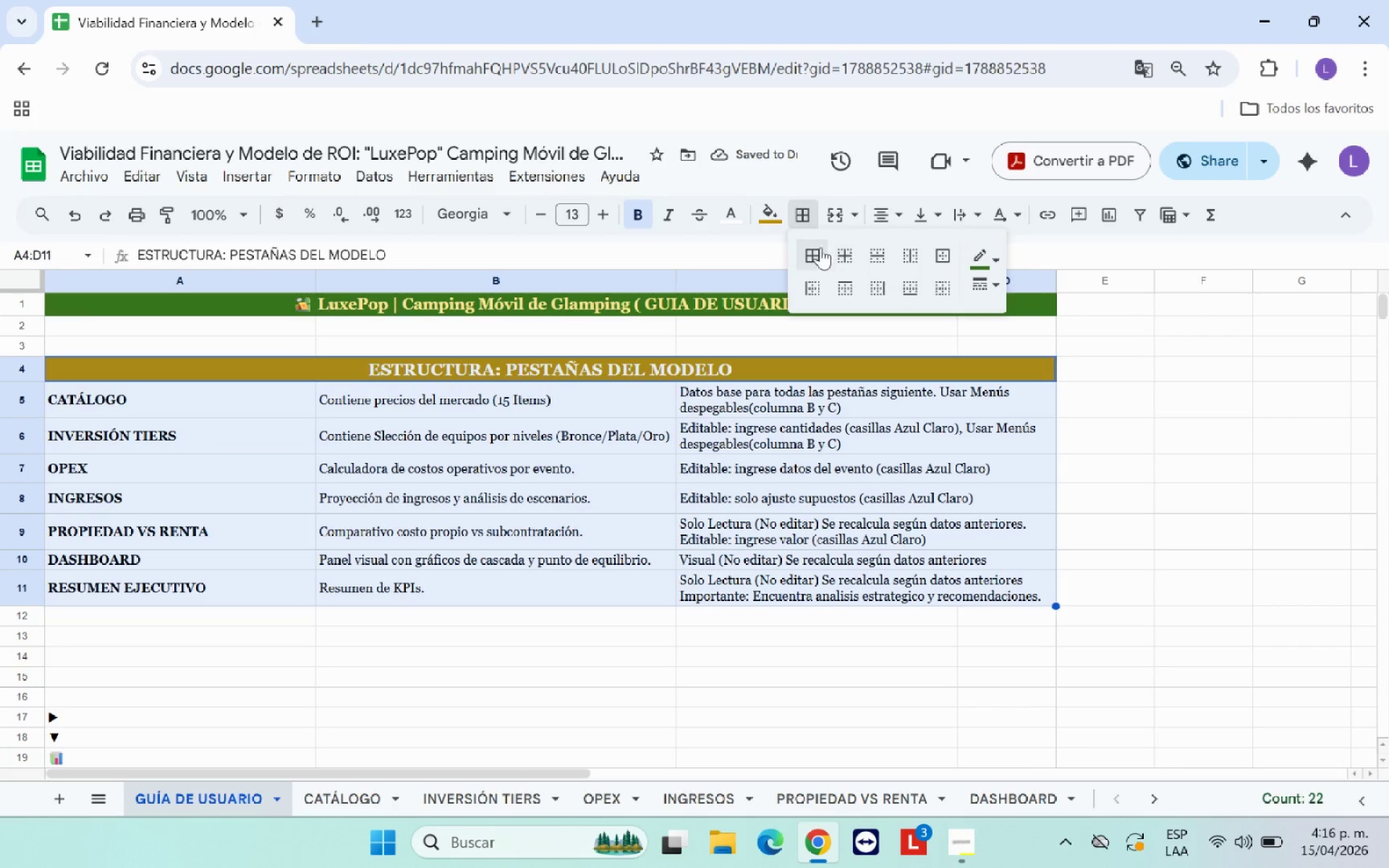 
left_click([816, 252])
 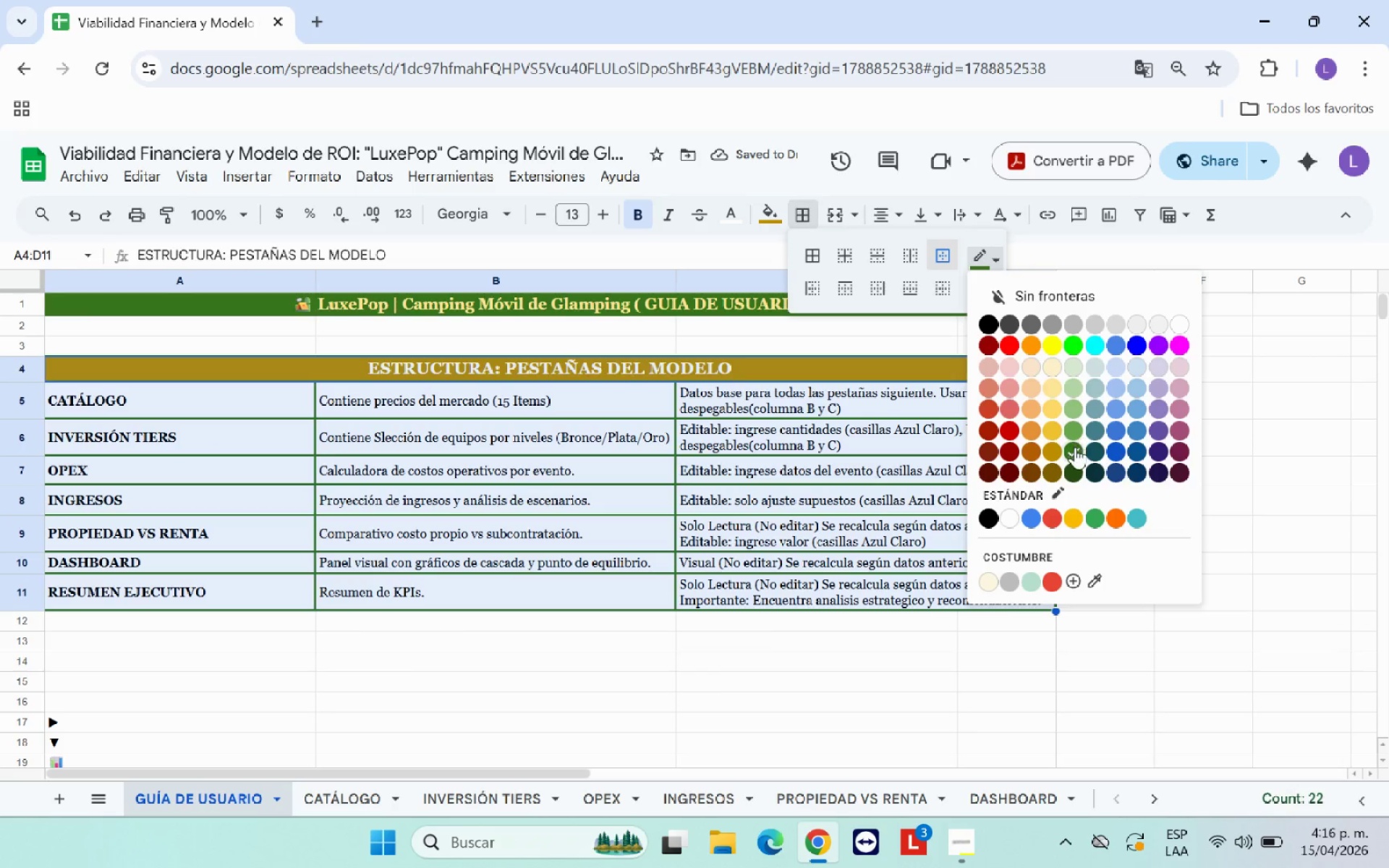 
wait(6.45)
 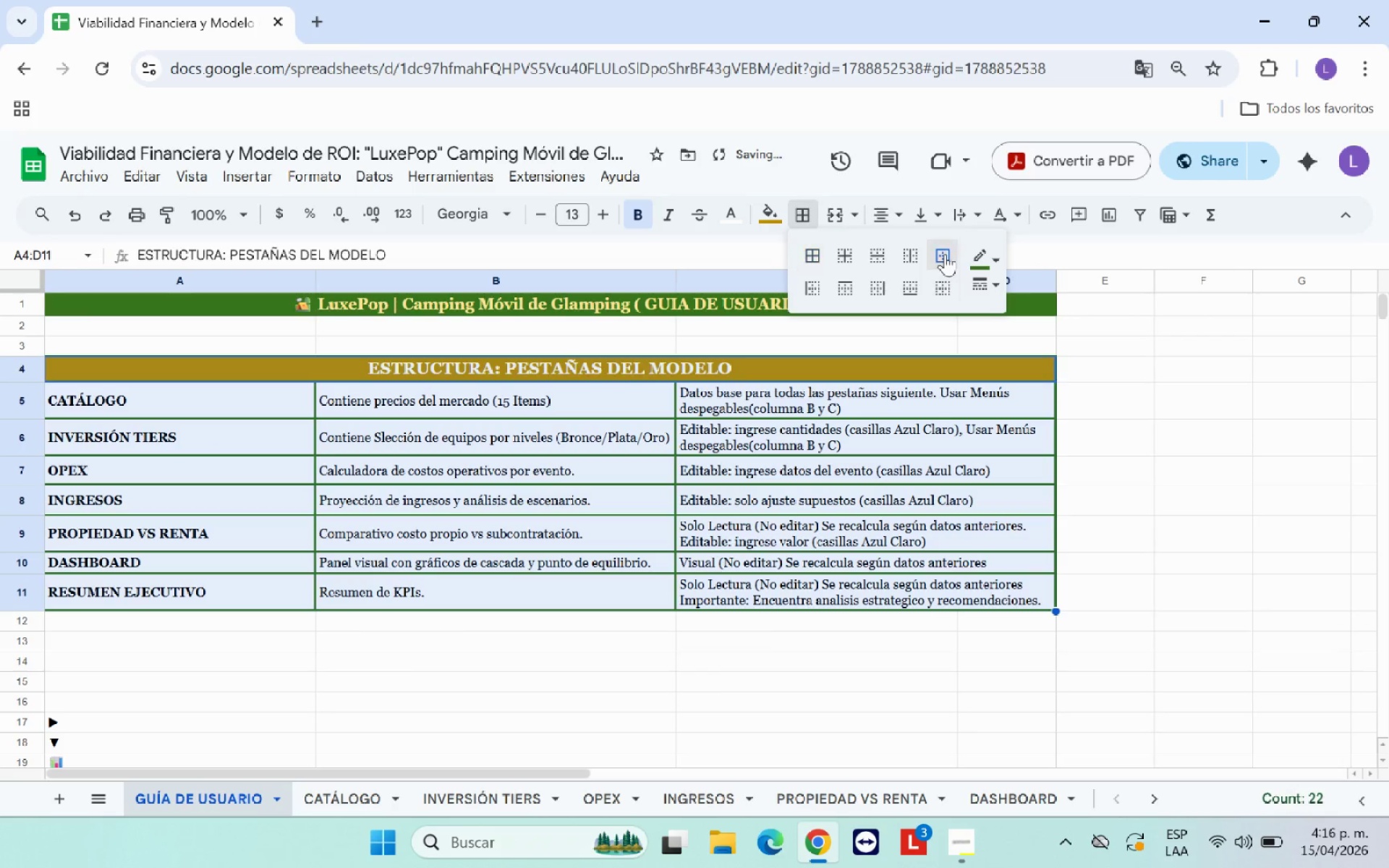 
left_click([989, 279])
 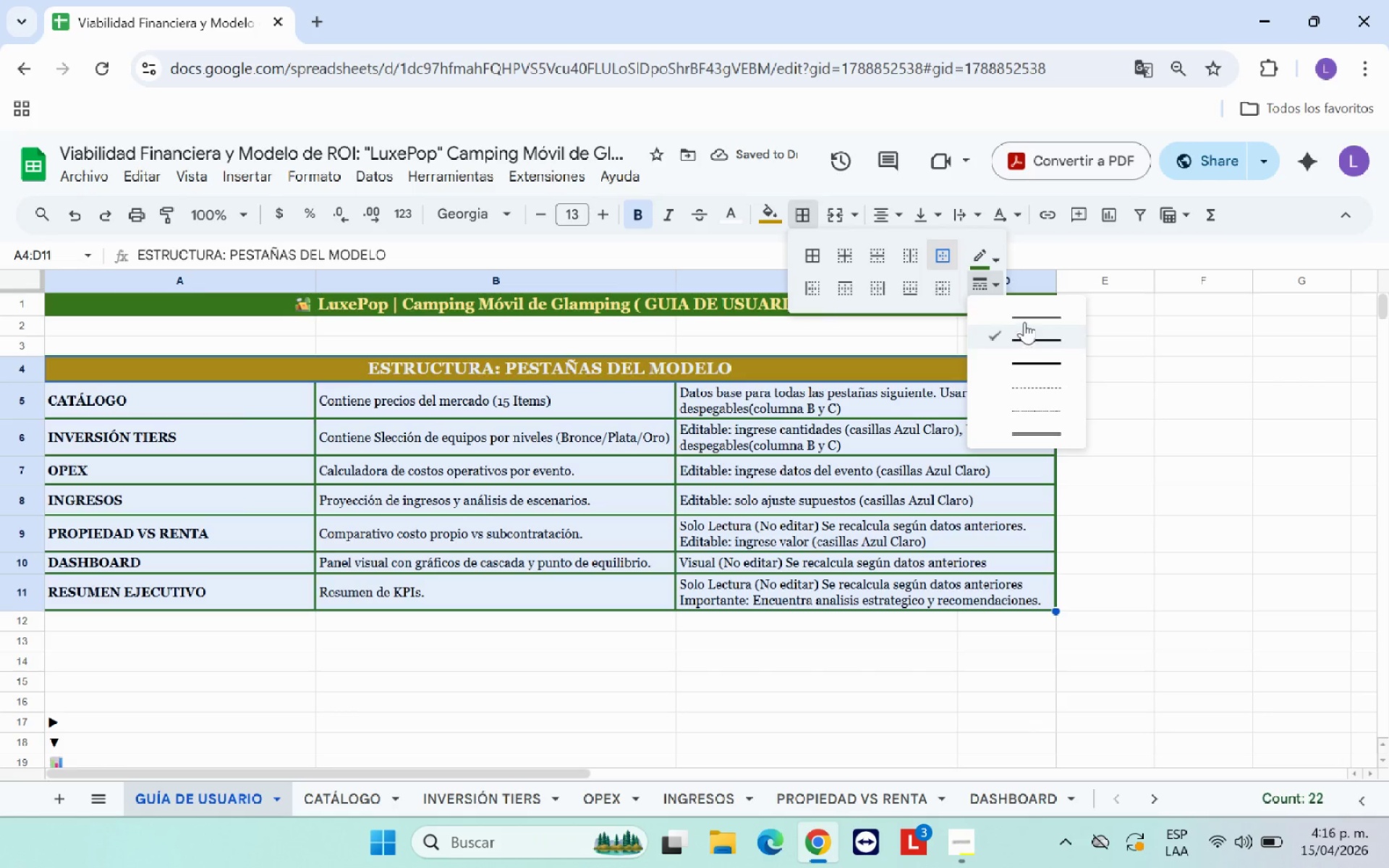 
left_click([1024, 318])
 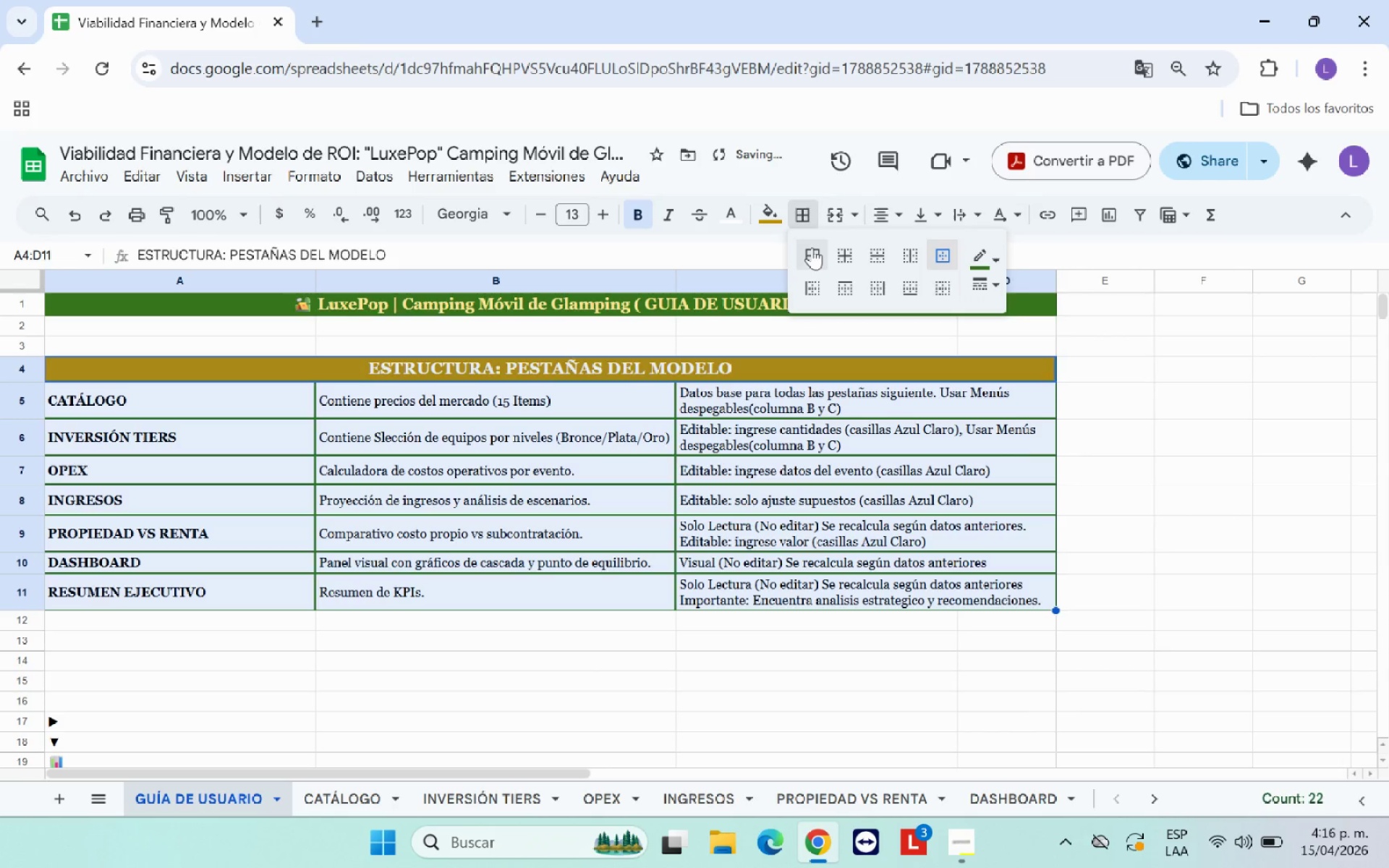 
left_click([812, 247])
 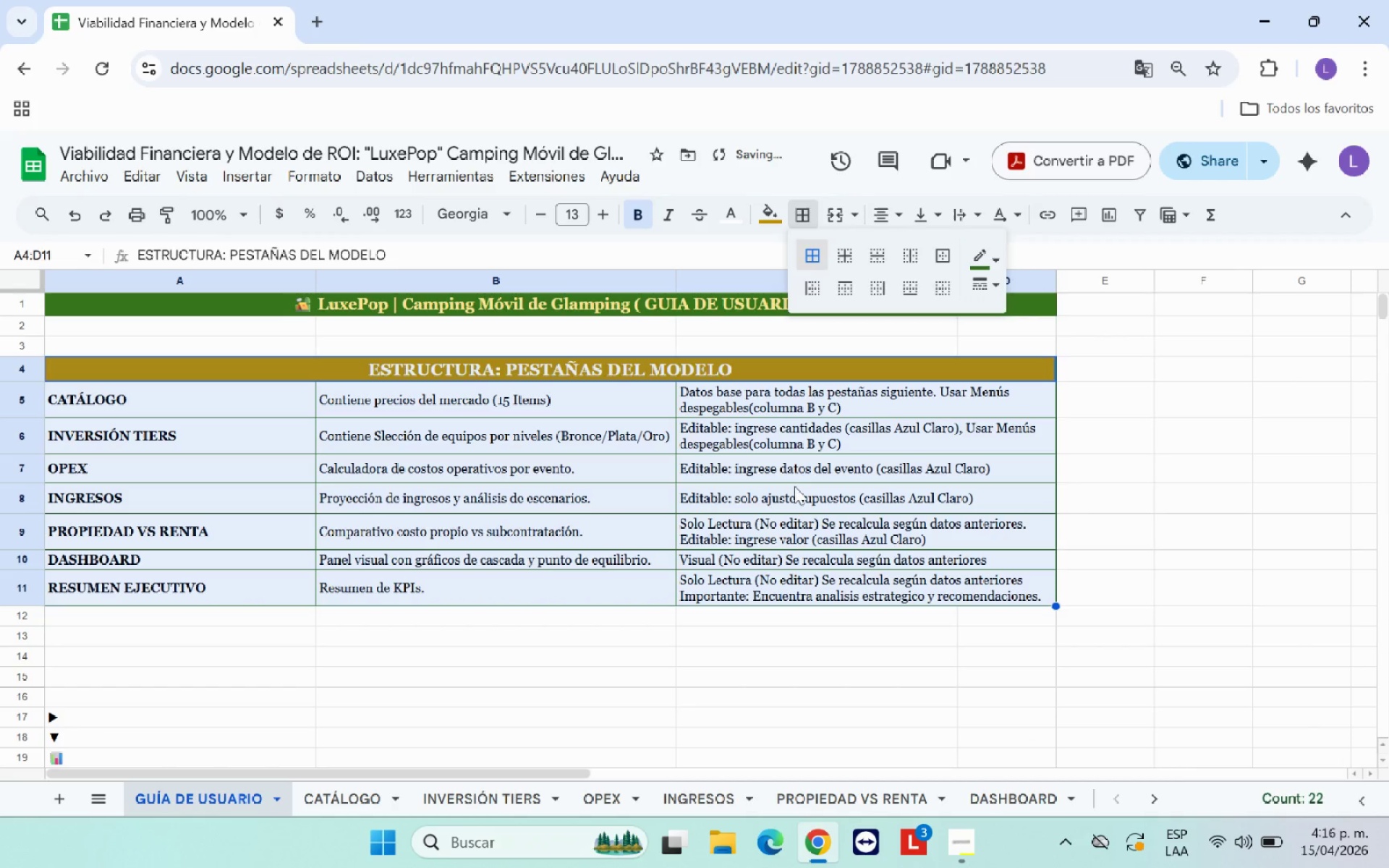 
left_click([788, 496])
 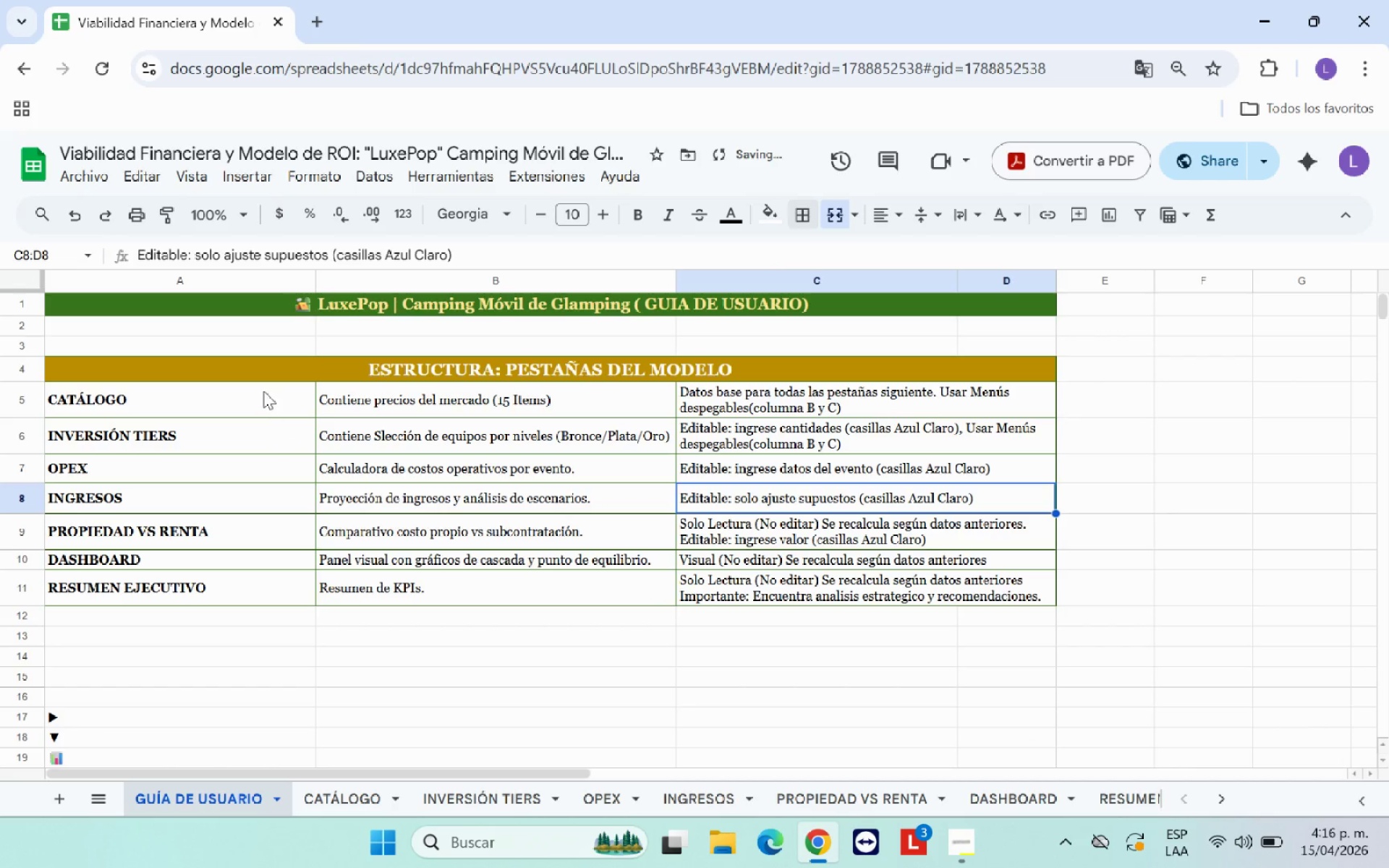 
left_click_drag(start_coordinate=[263, 375], to_coordinate=[305, 595])
 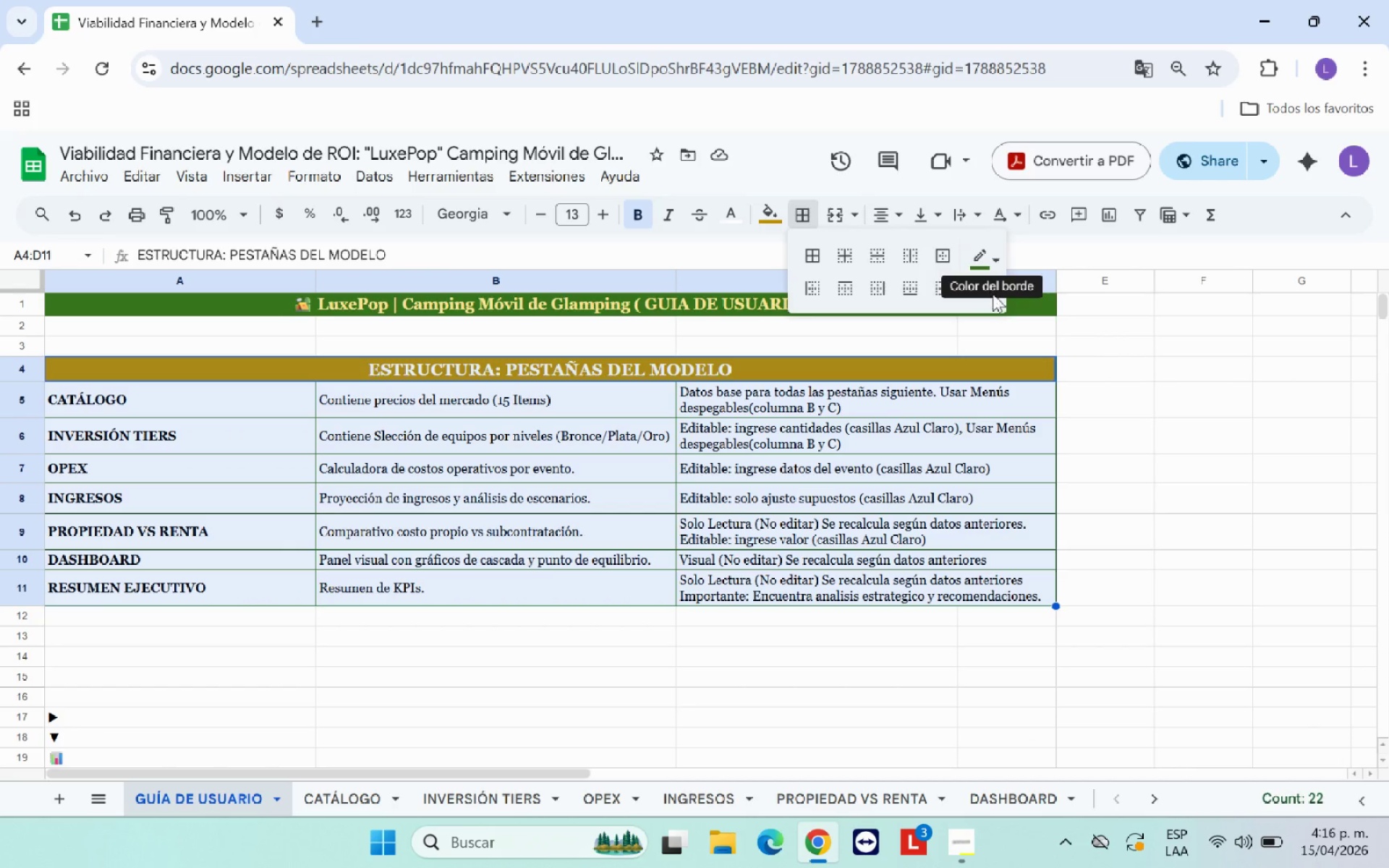 
left_click([989, 292])
 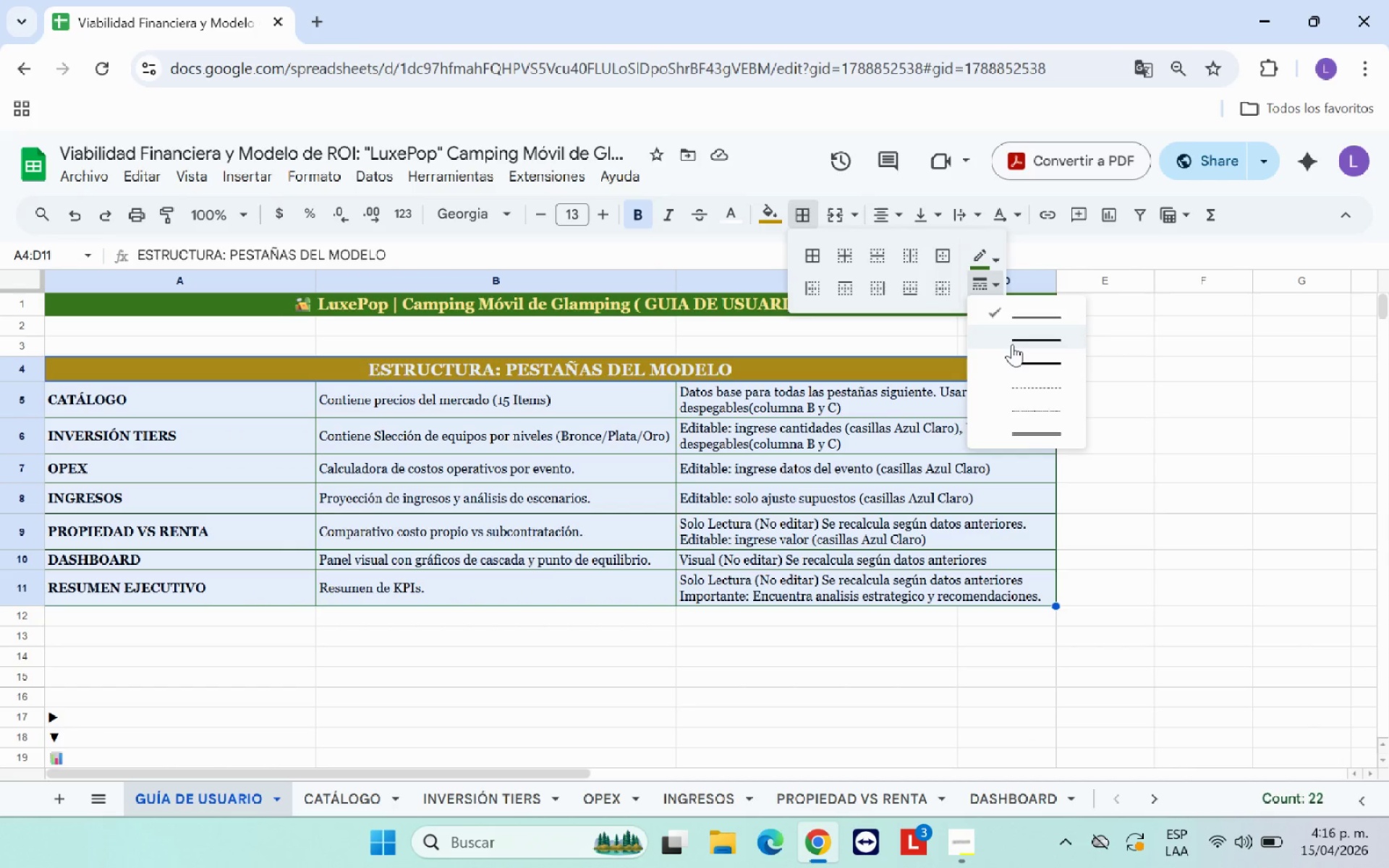 
left_click([1012, 342])
 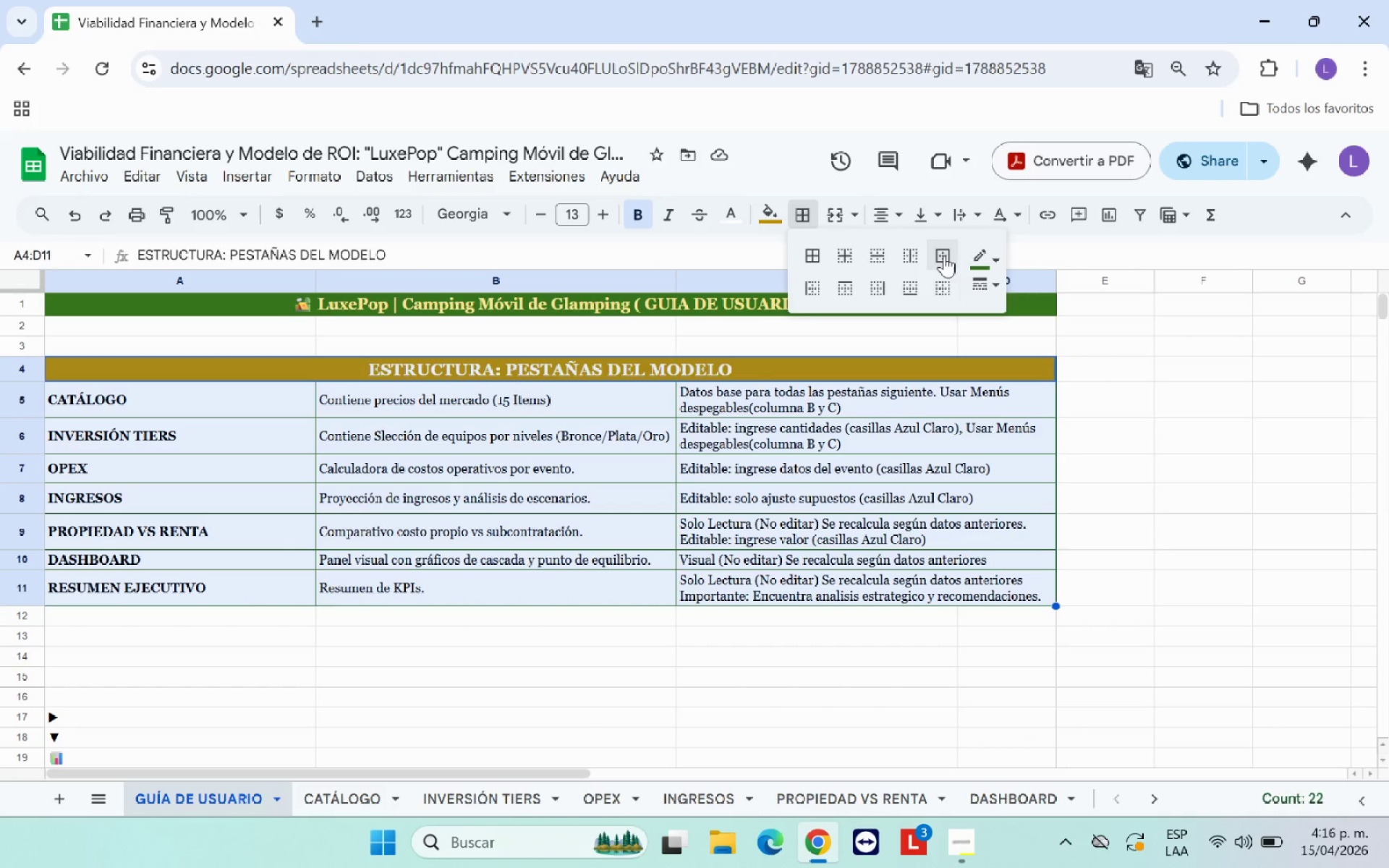 
left_click([943, 255])
 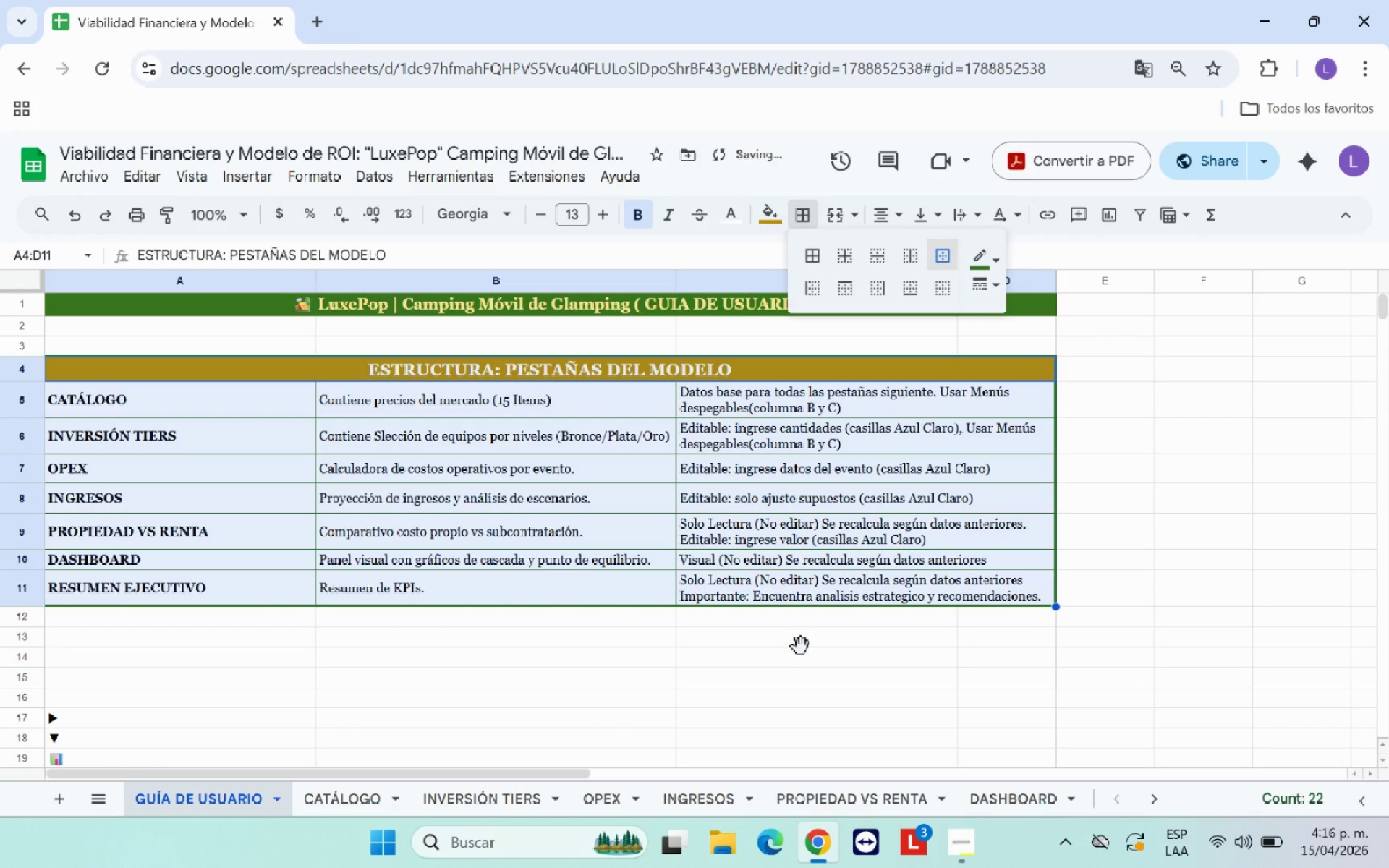 
left_click([788, 660])
 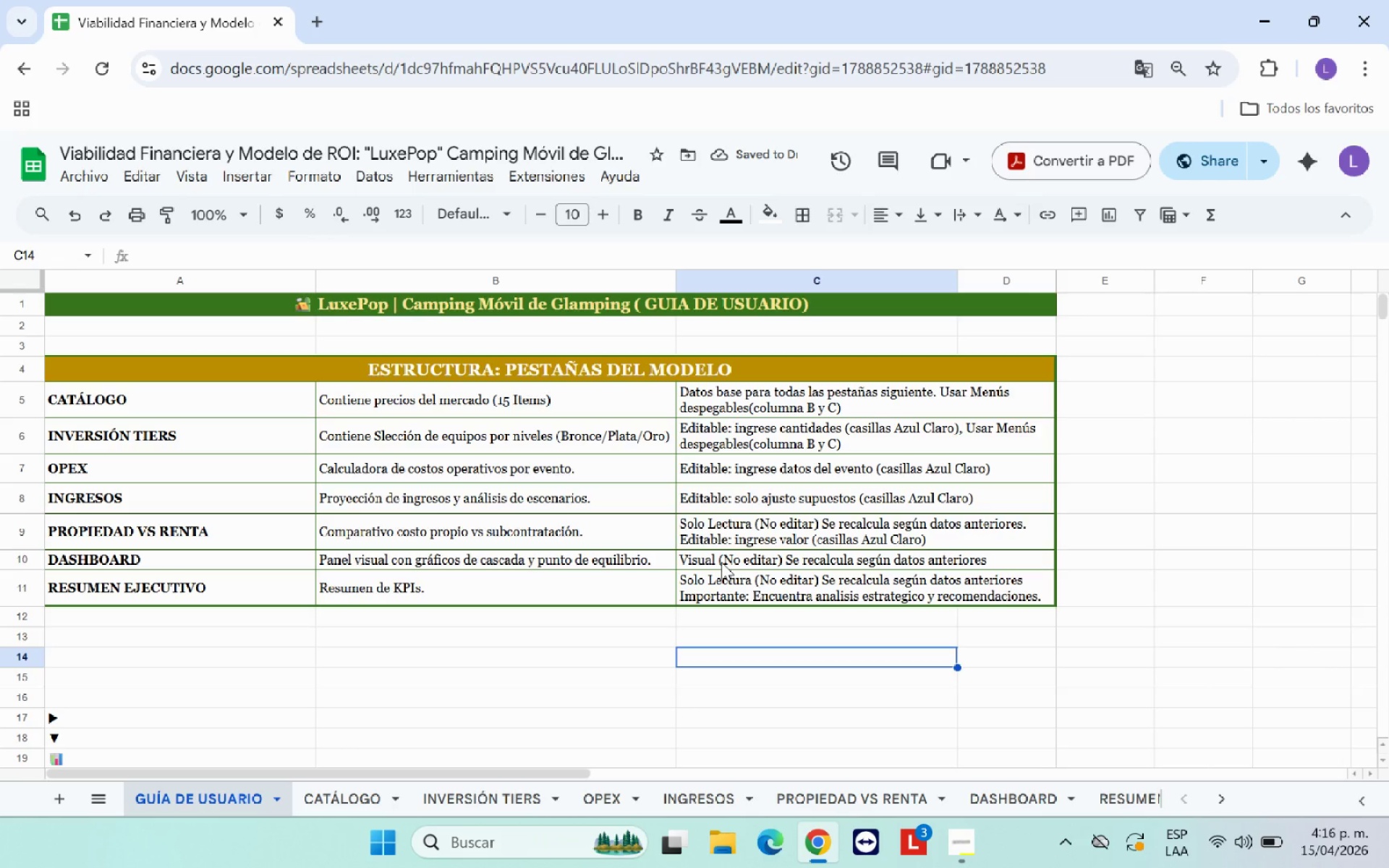 
left_click([500, 634])
 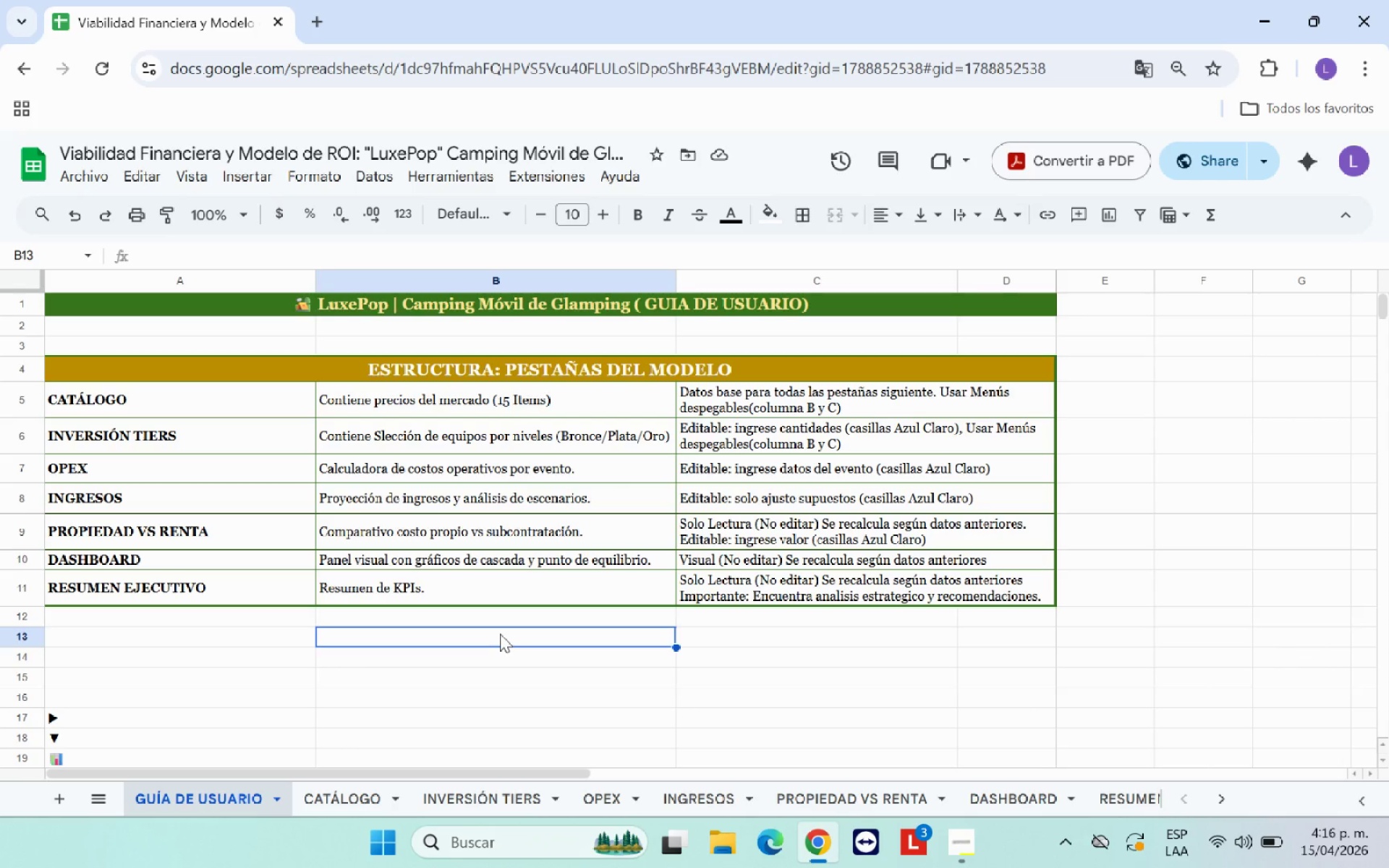 
scroll: coordinate [326, 634], scroll_direction: down, amount: 2.0
 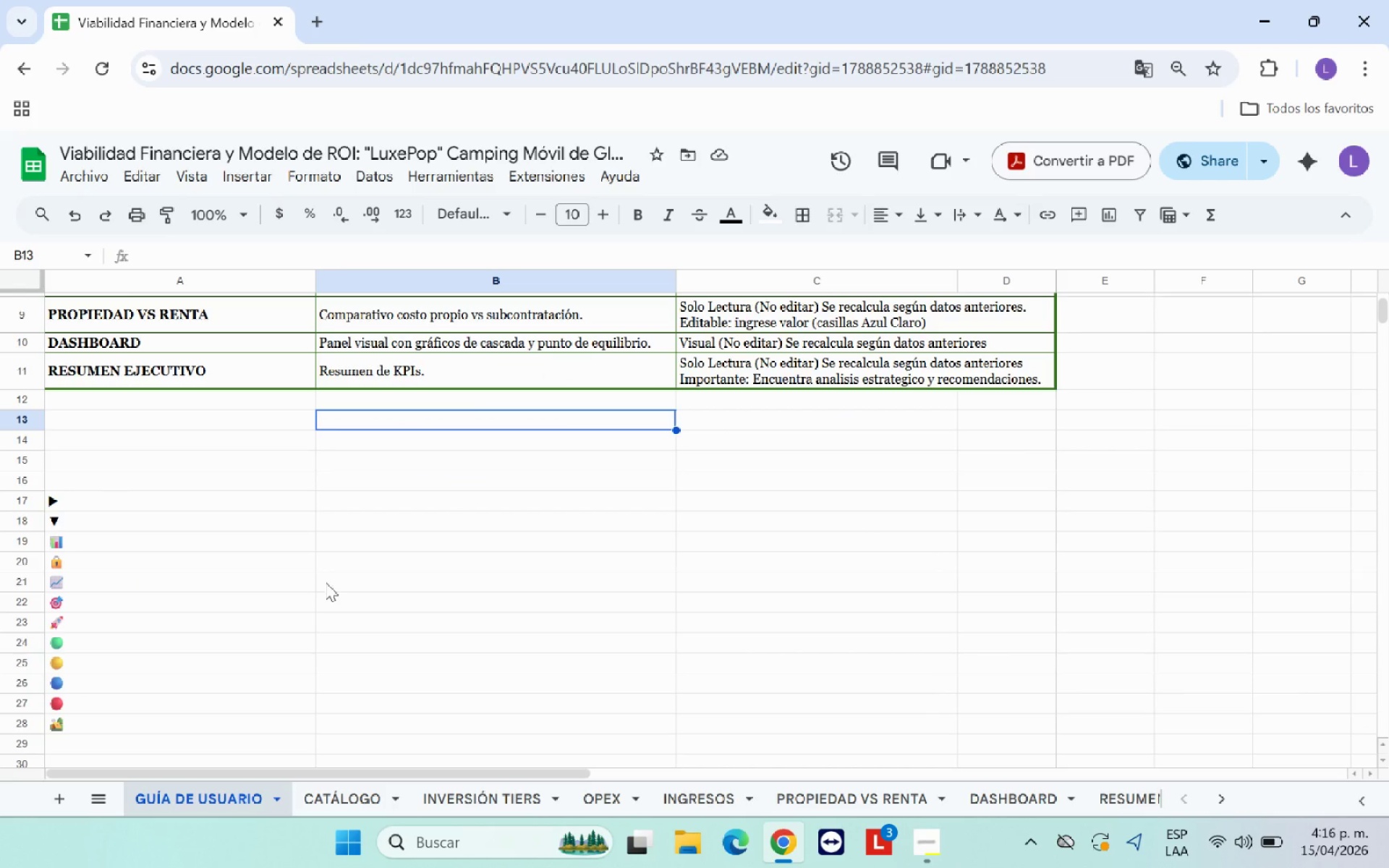 
scroll: coordinate [326, 582], scroll_direction: up, amount: 4.0
 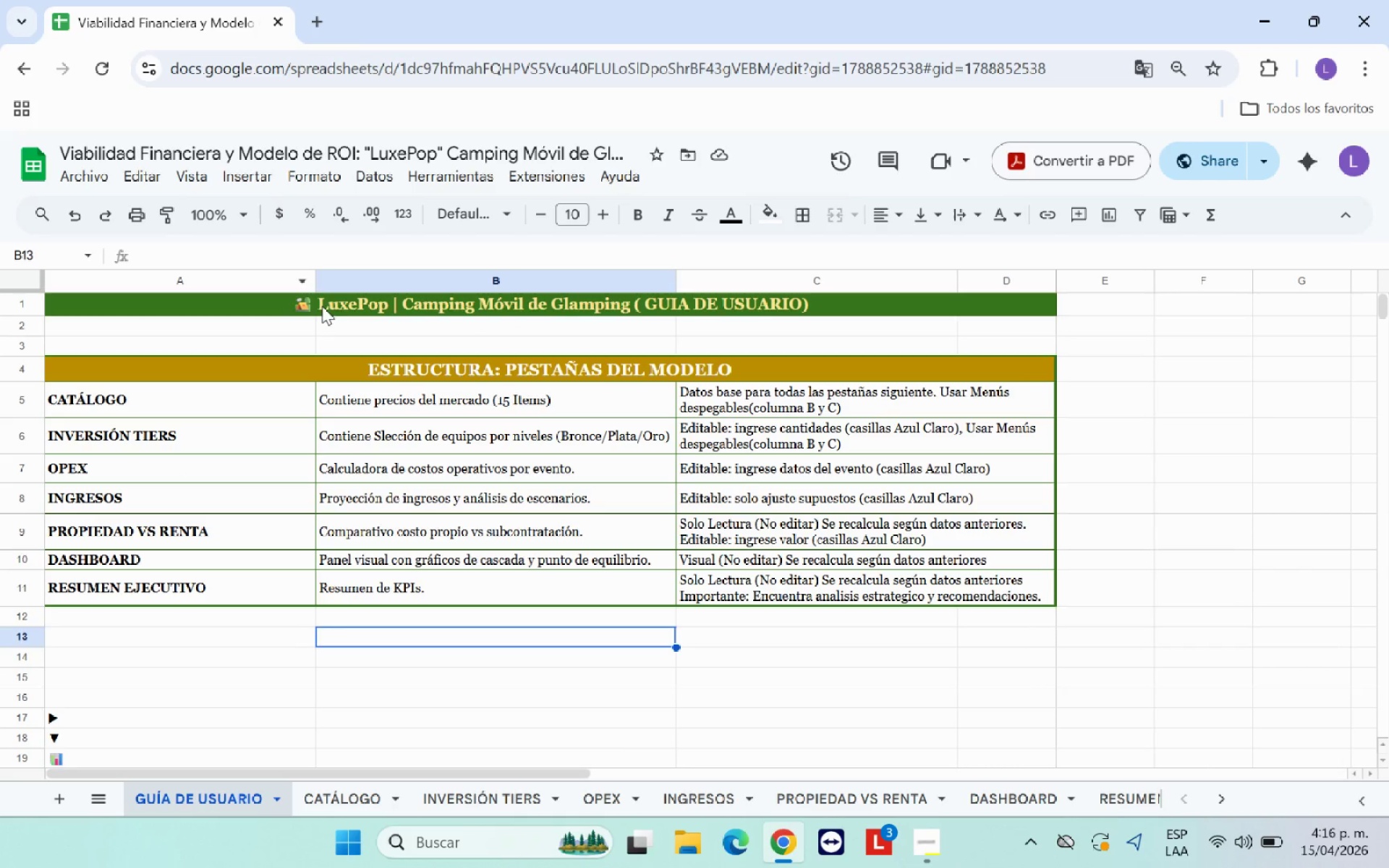 
left_click([322, 301])
 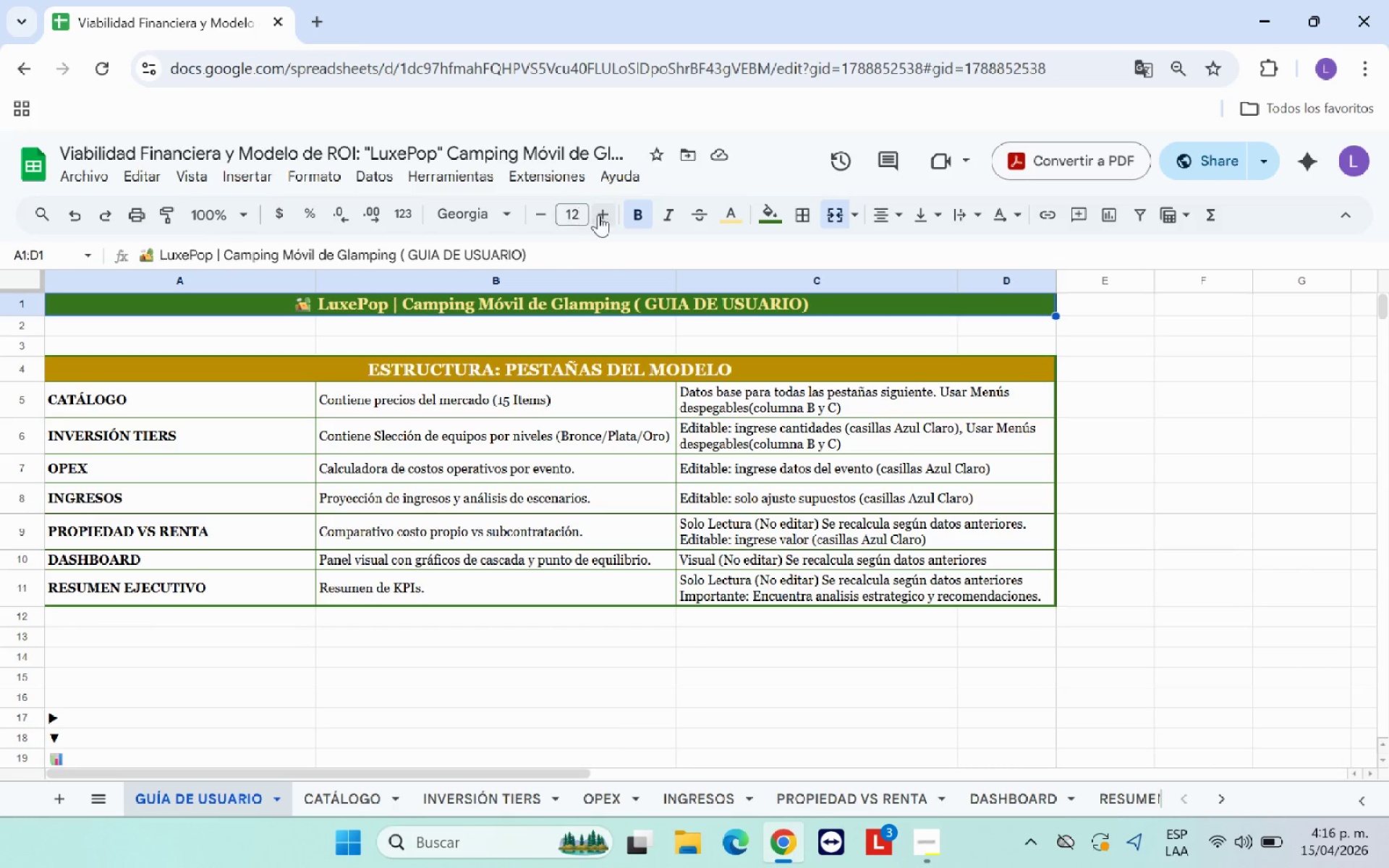 
double_click([602, 215])
 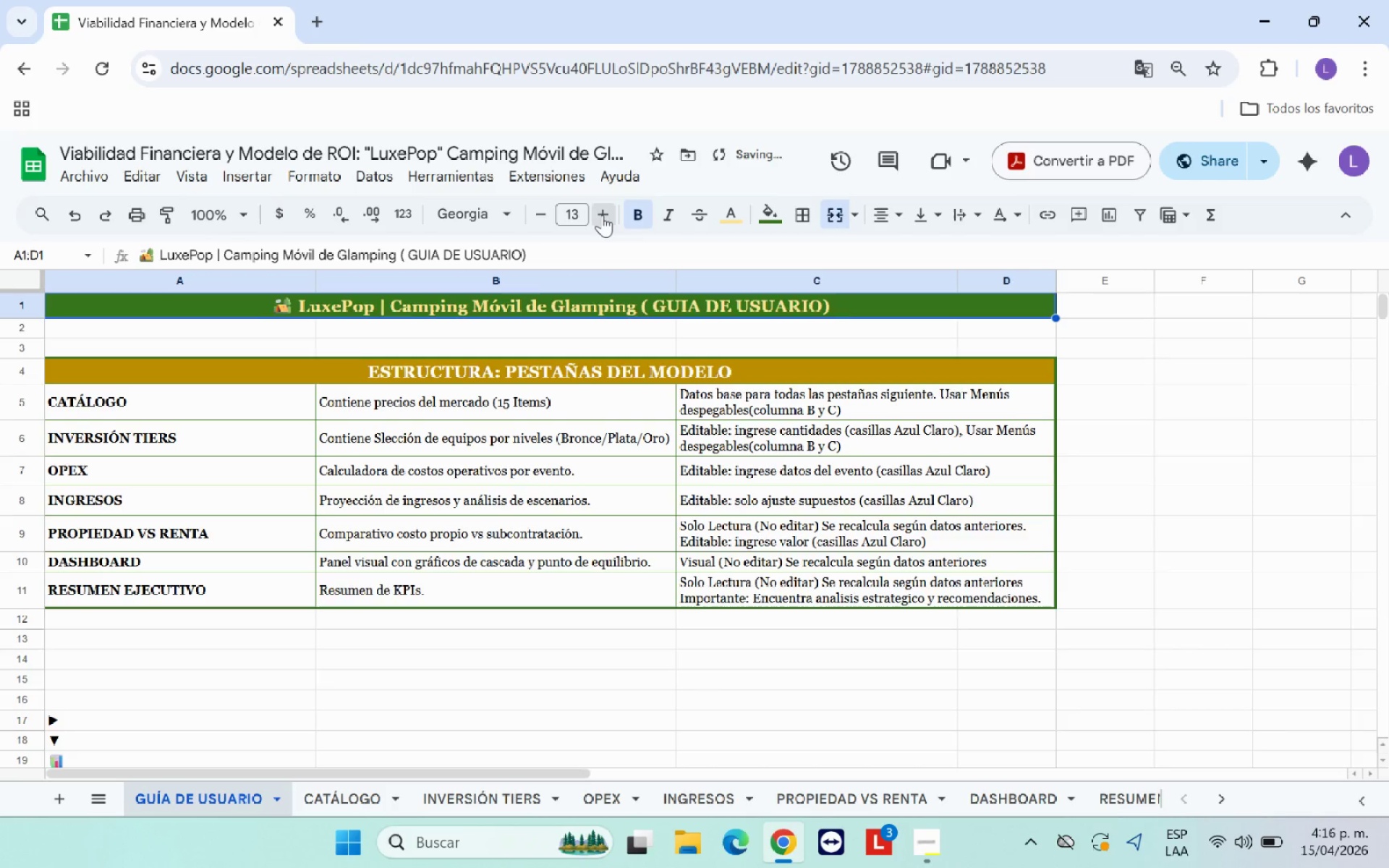 
triple_click([602, 215])
 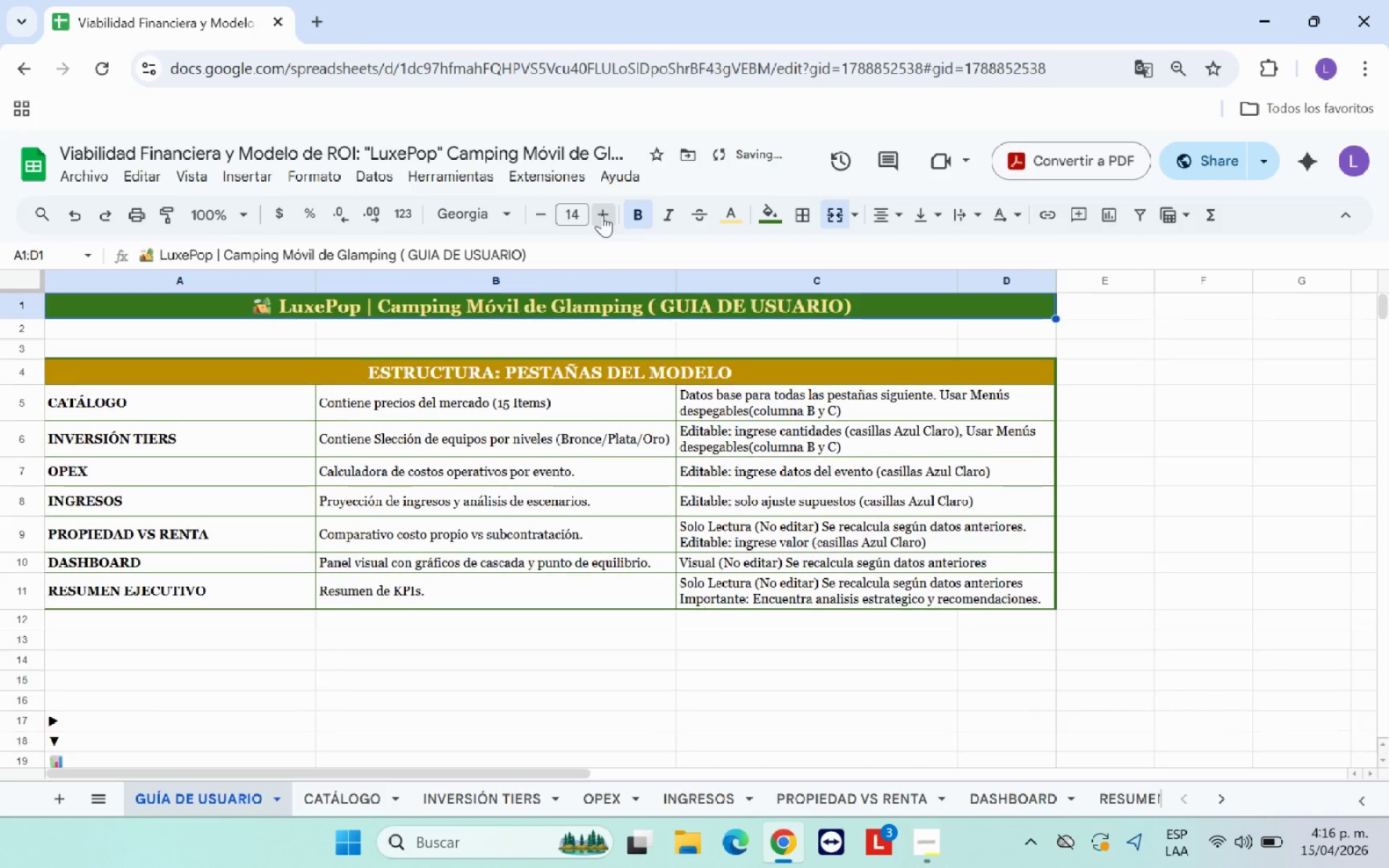 
triple_click([602, 215])
 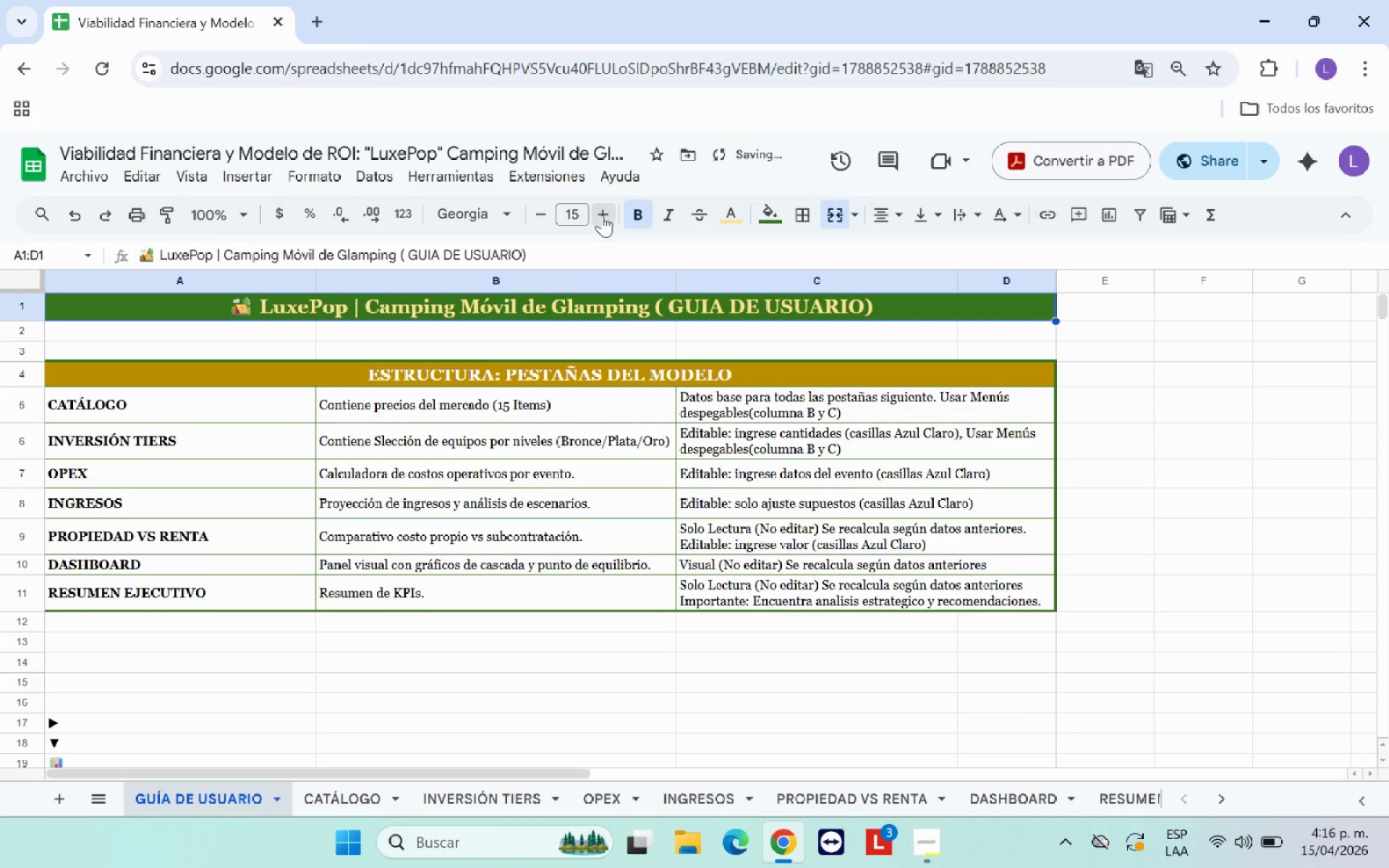 
triple_click([602, 215])
 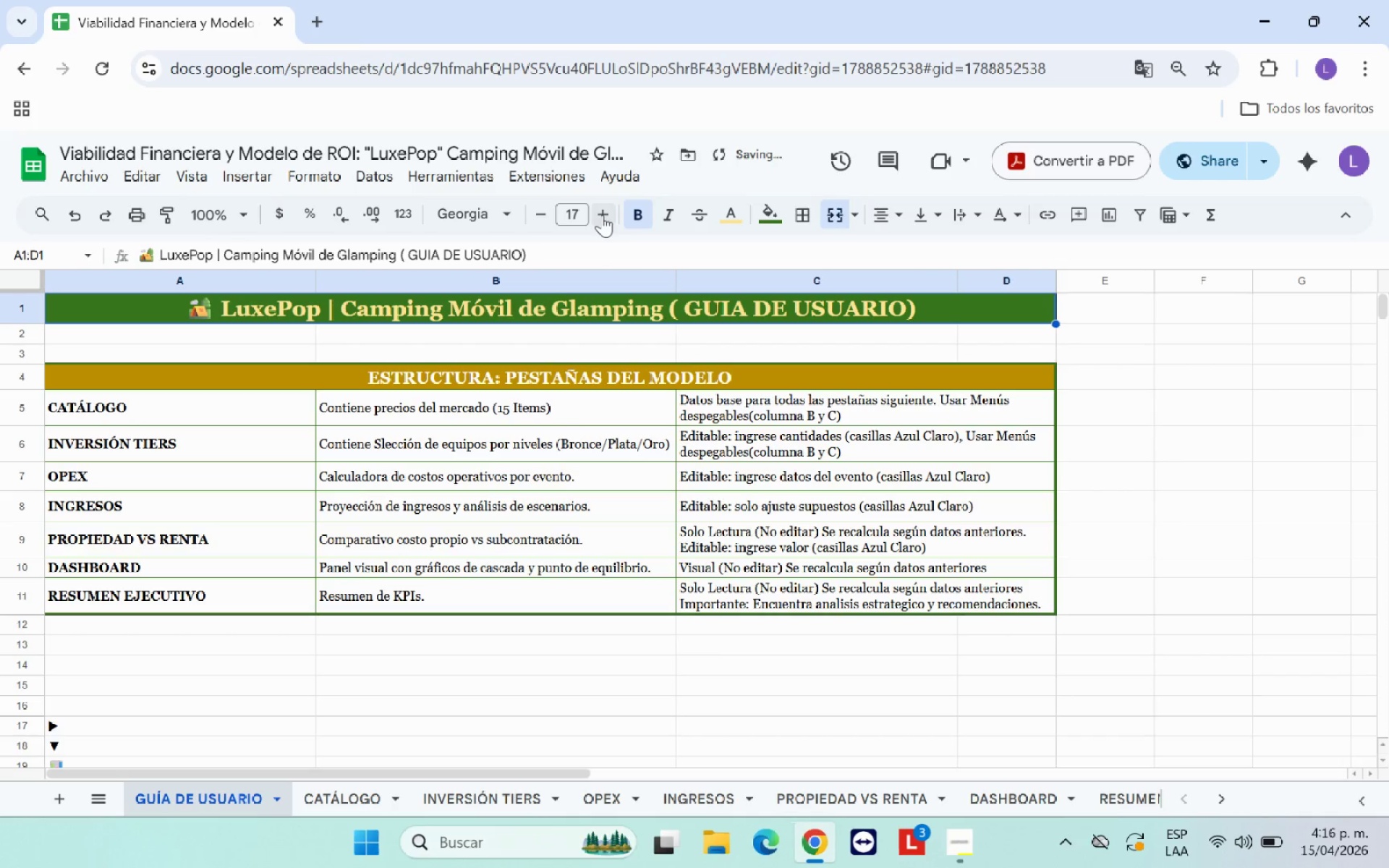 
triple_click([602, 215])
 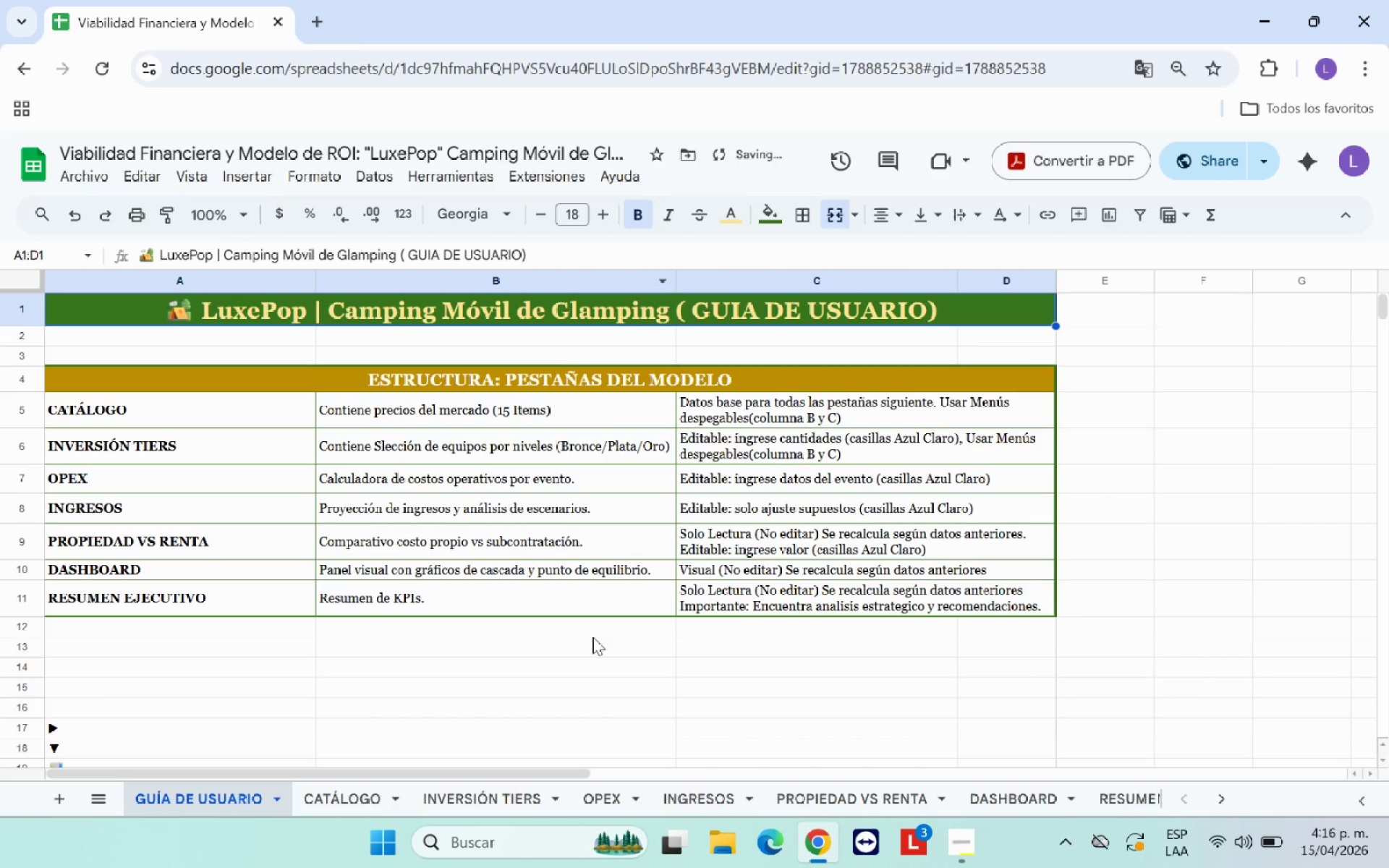 
left_click([708, 662])
 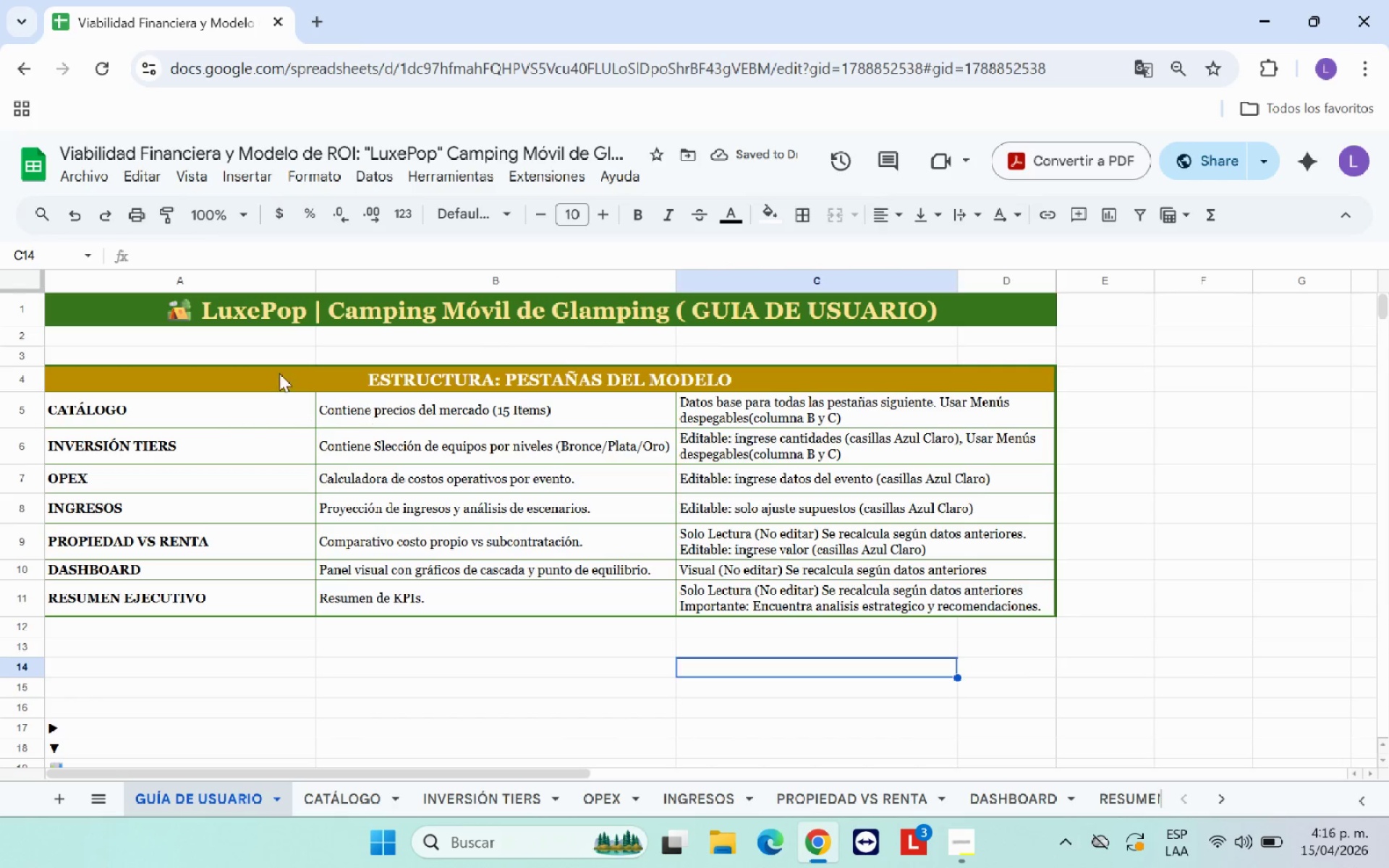 
double_click([216, 339])
 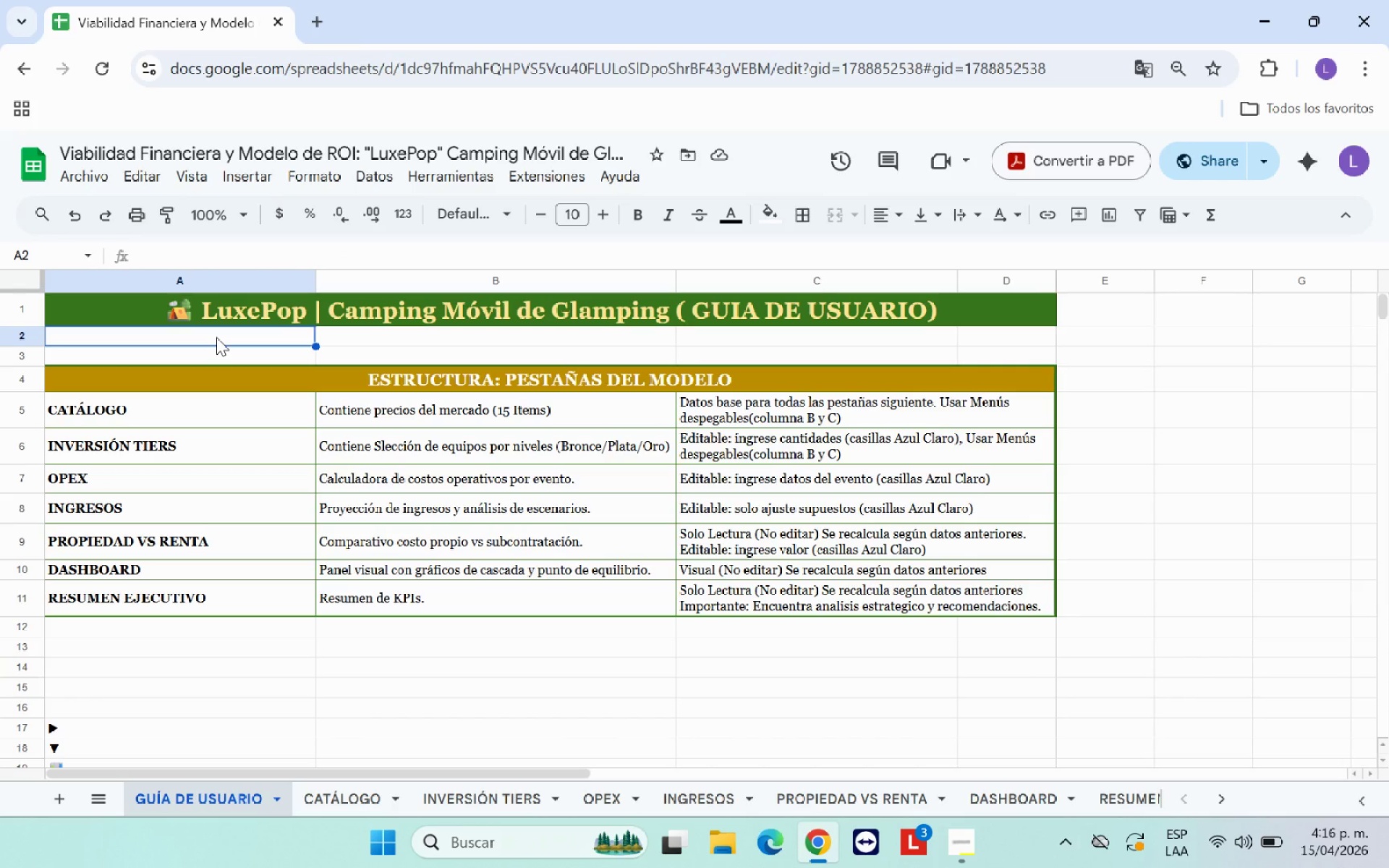 
key(CapsLock)
 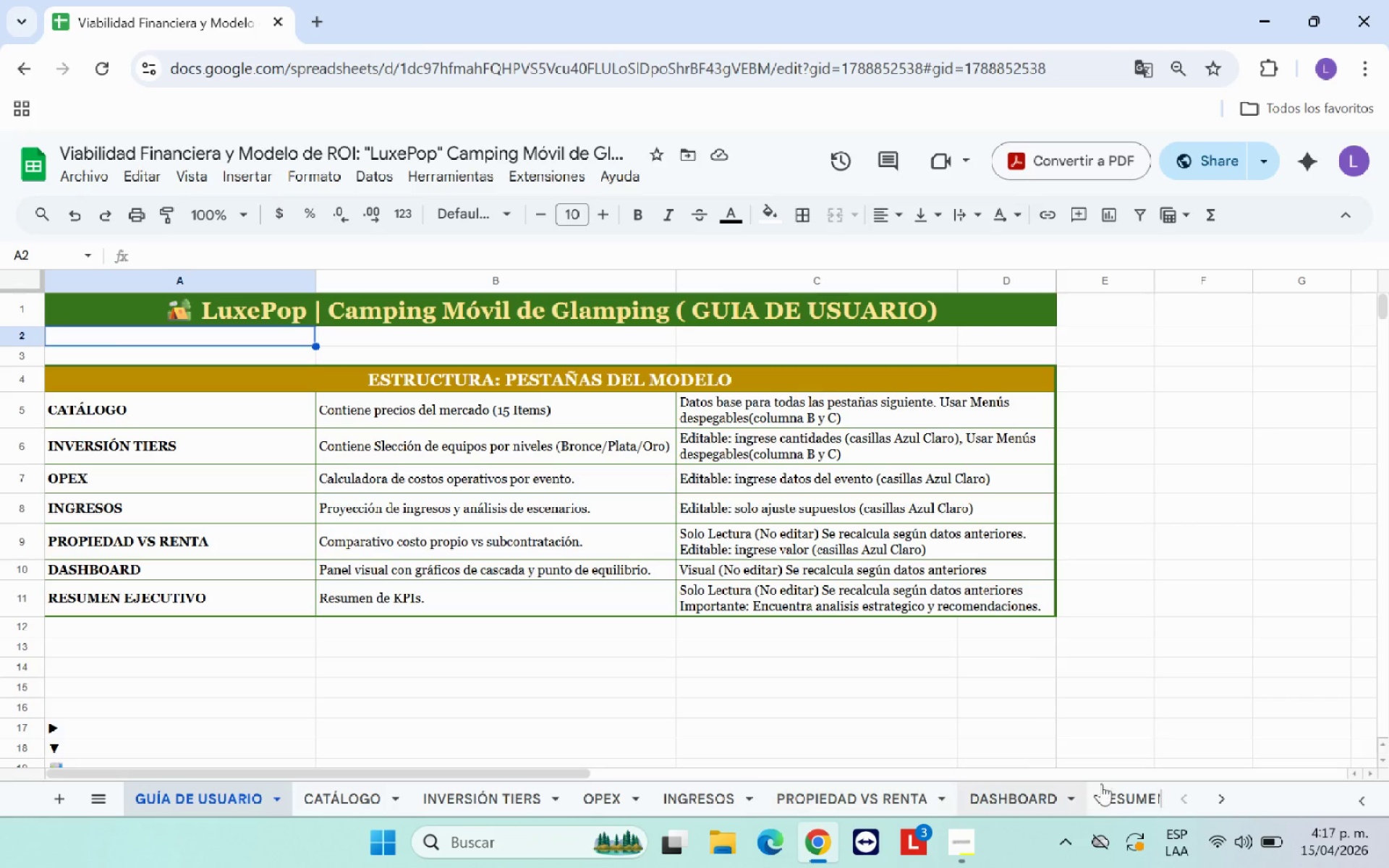 
left_click([1140, 793])
 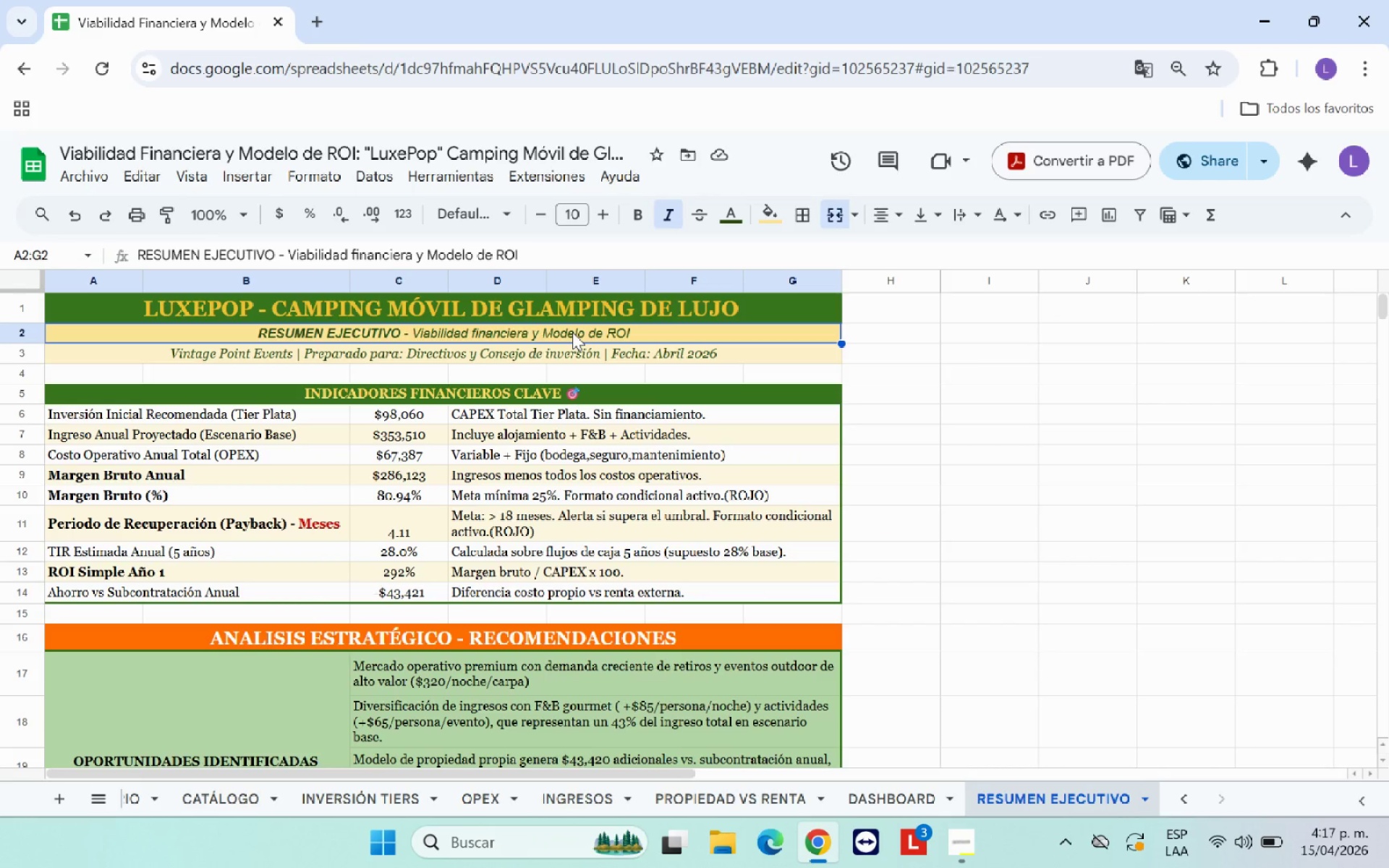 
key(Control+C)
 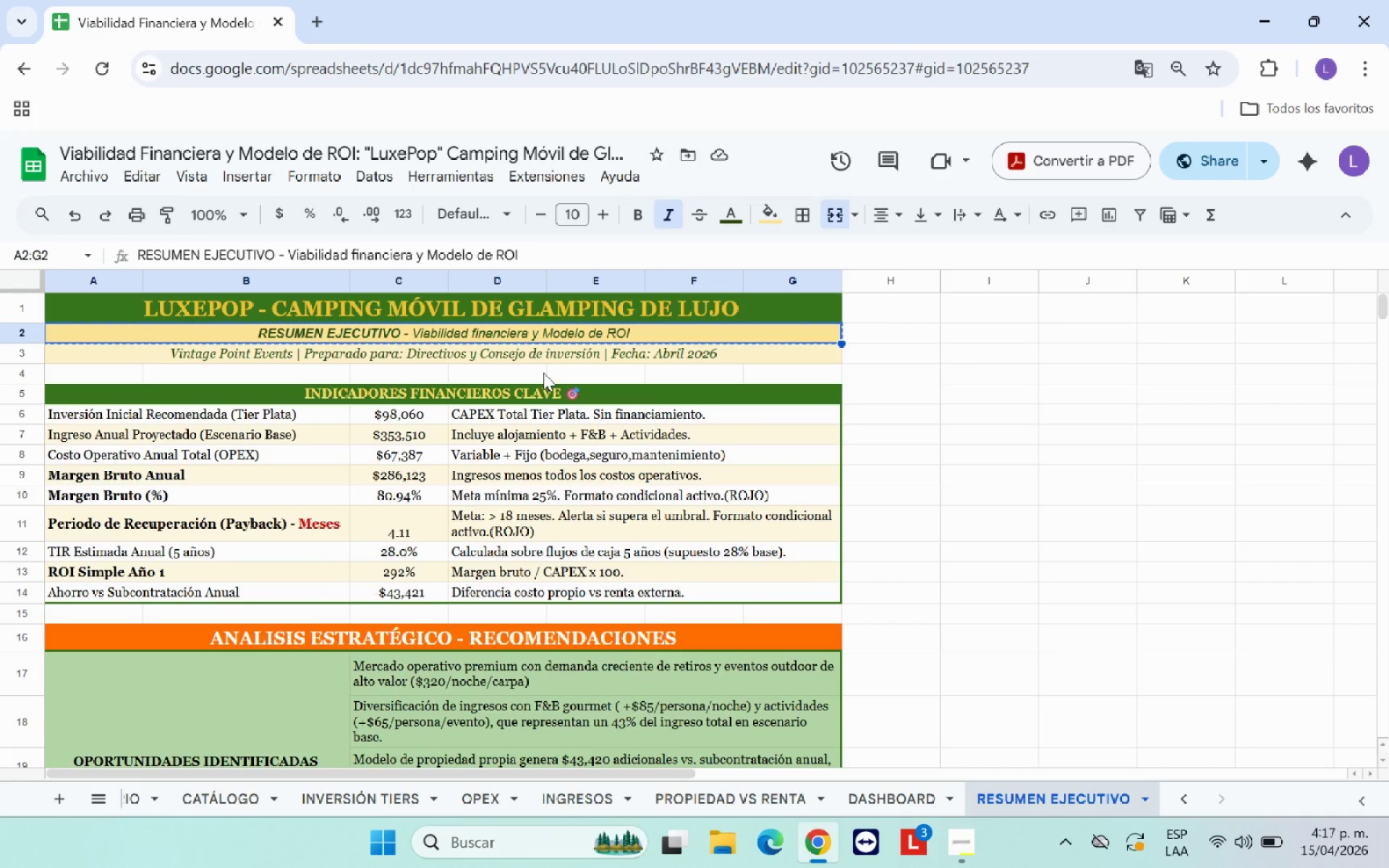 
left_click([540, 354])
 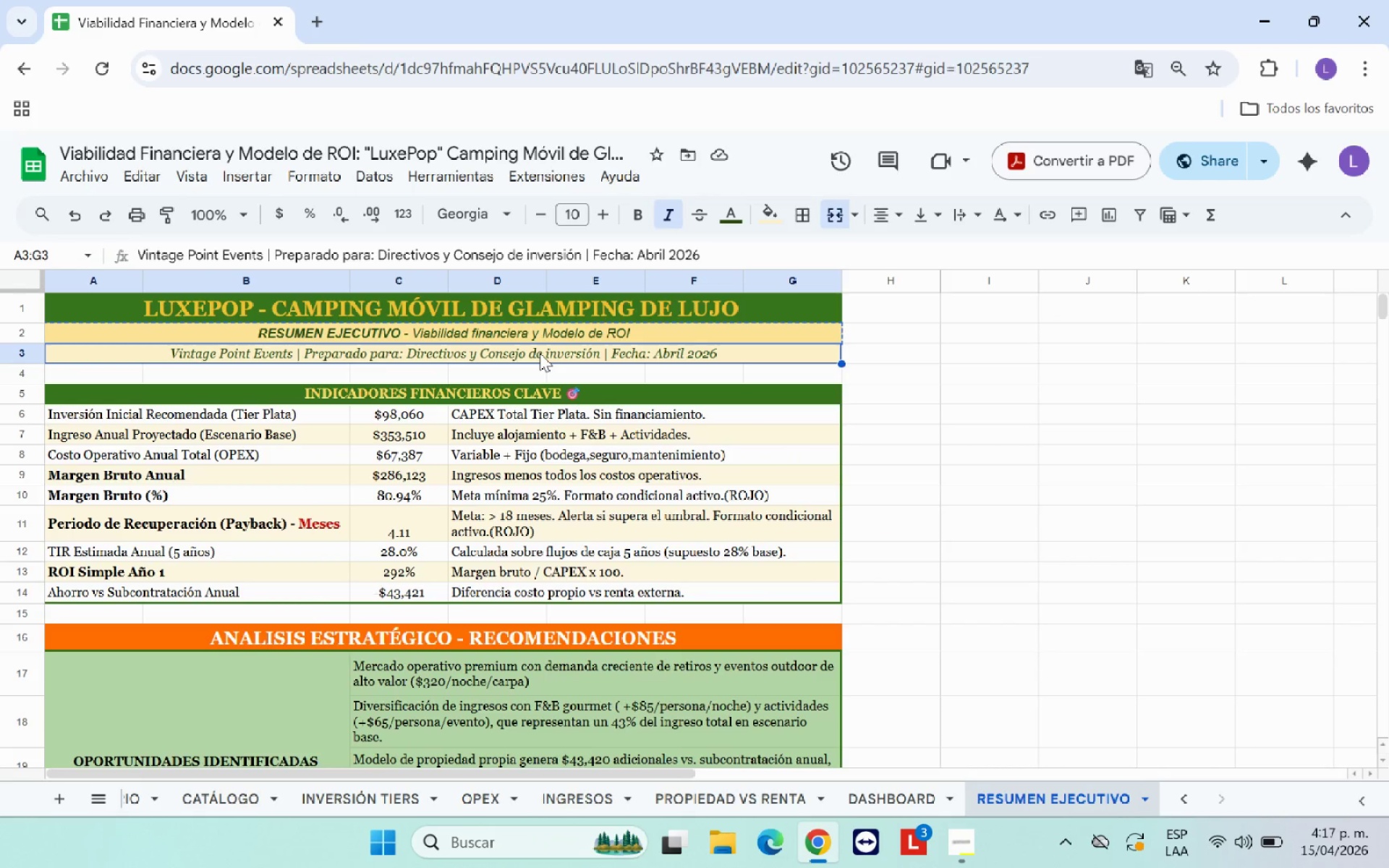 
key(Control+C)
 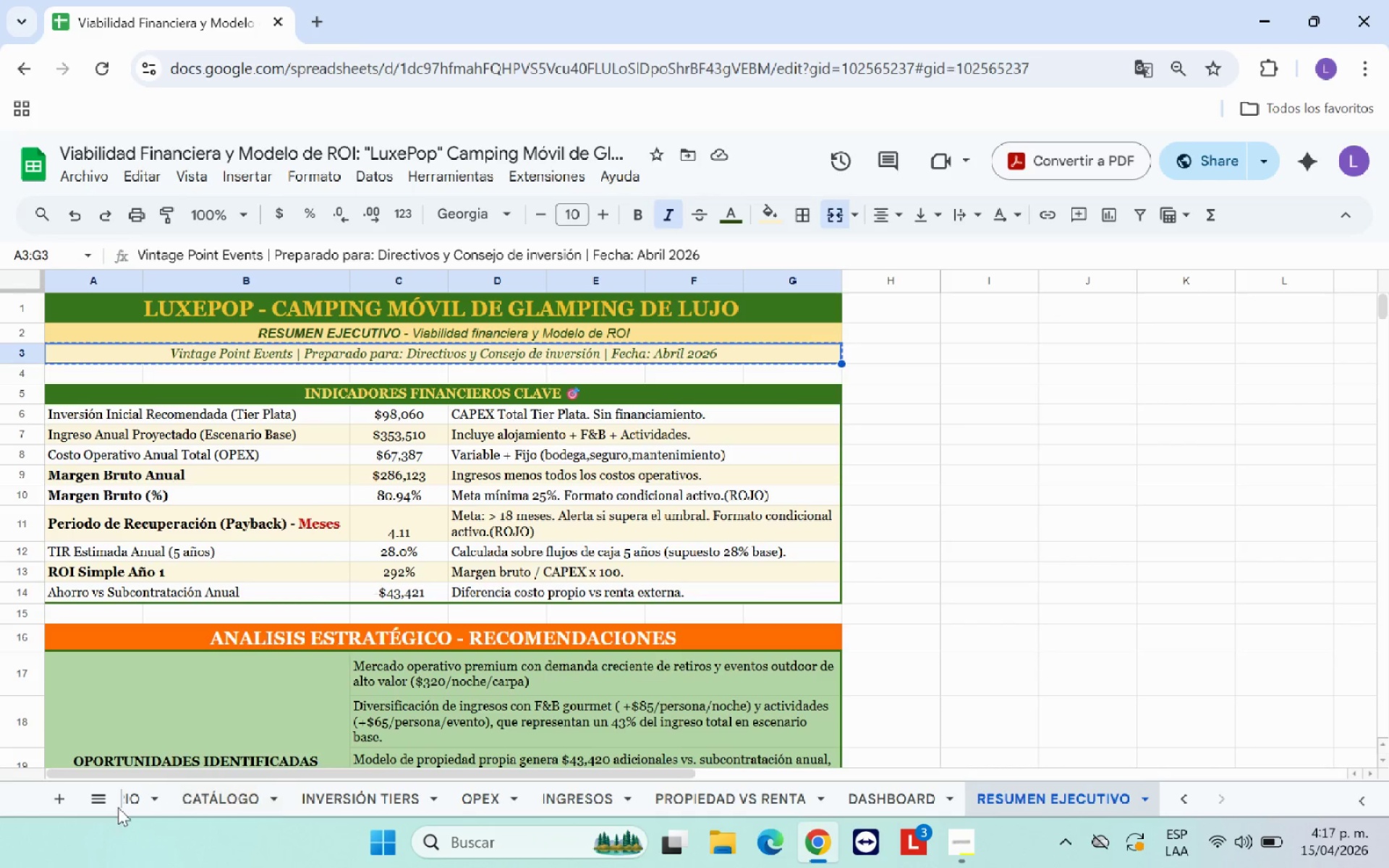 
left_click([139, 801])
 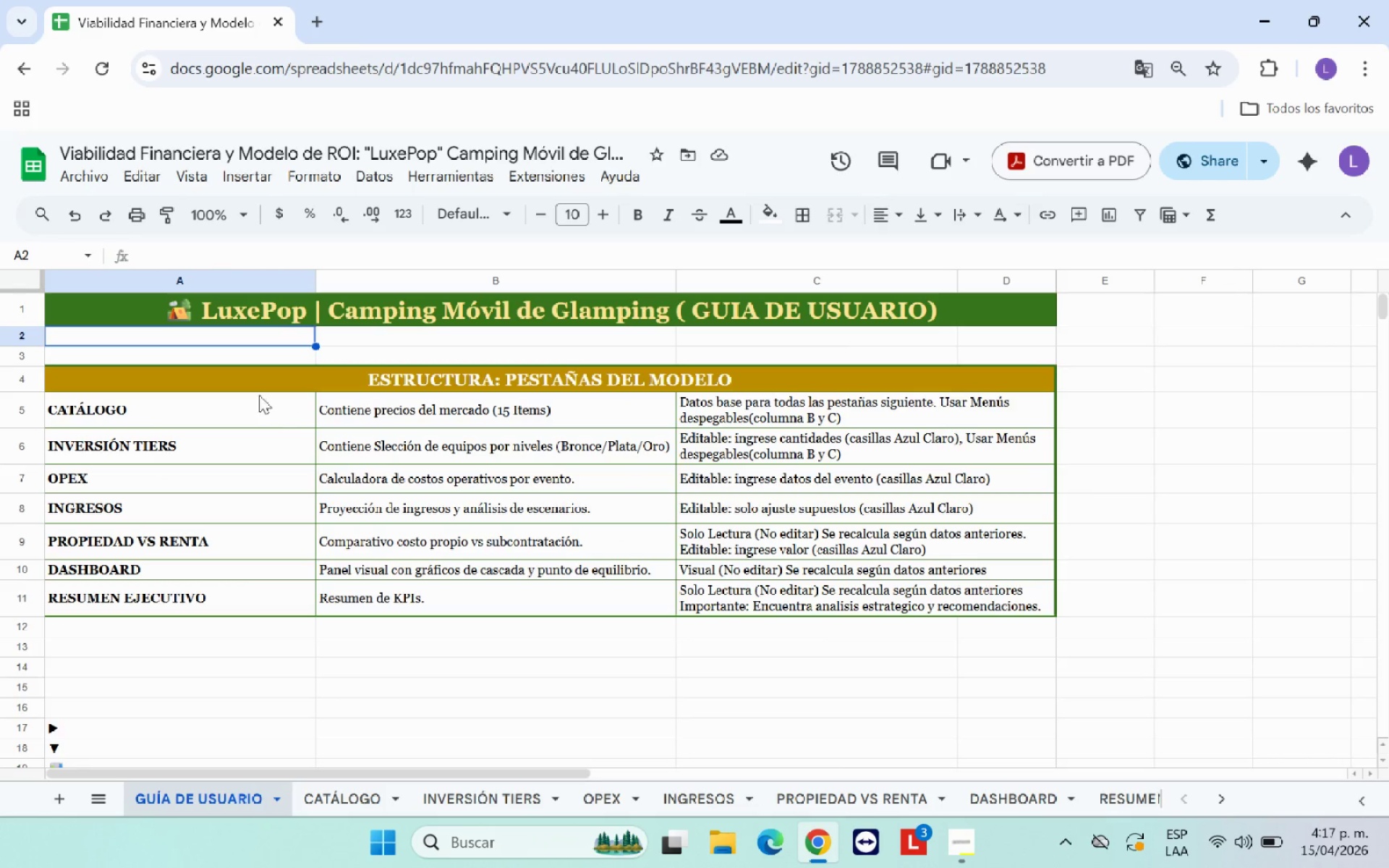 
key(Control+V)
 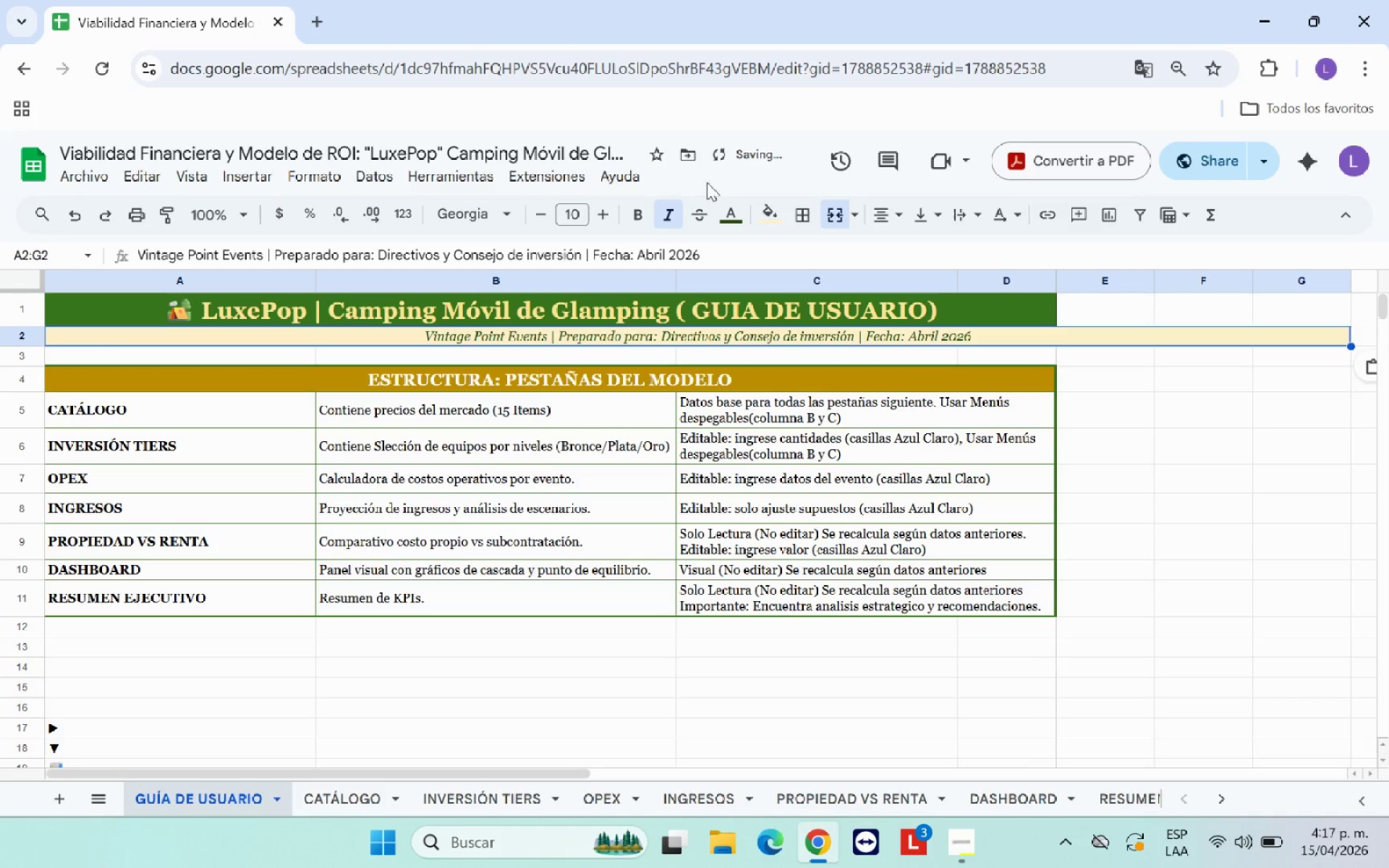 
left_click([844, 214])
 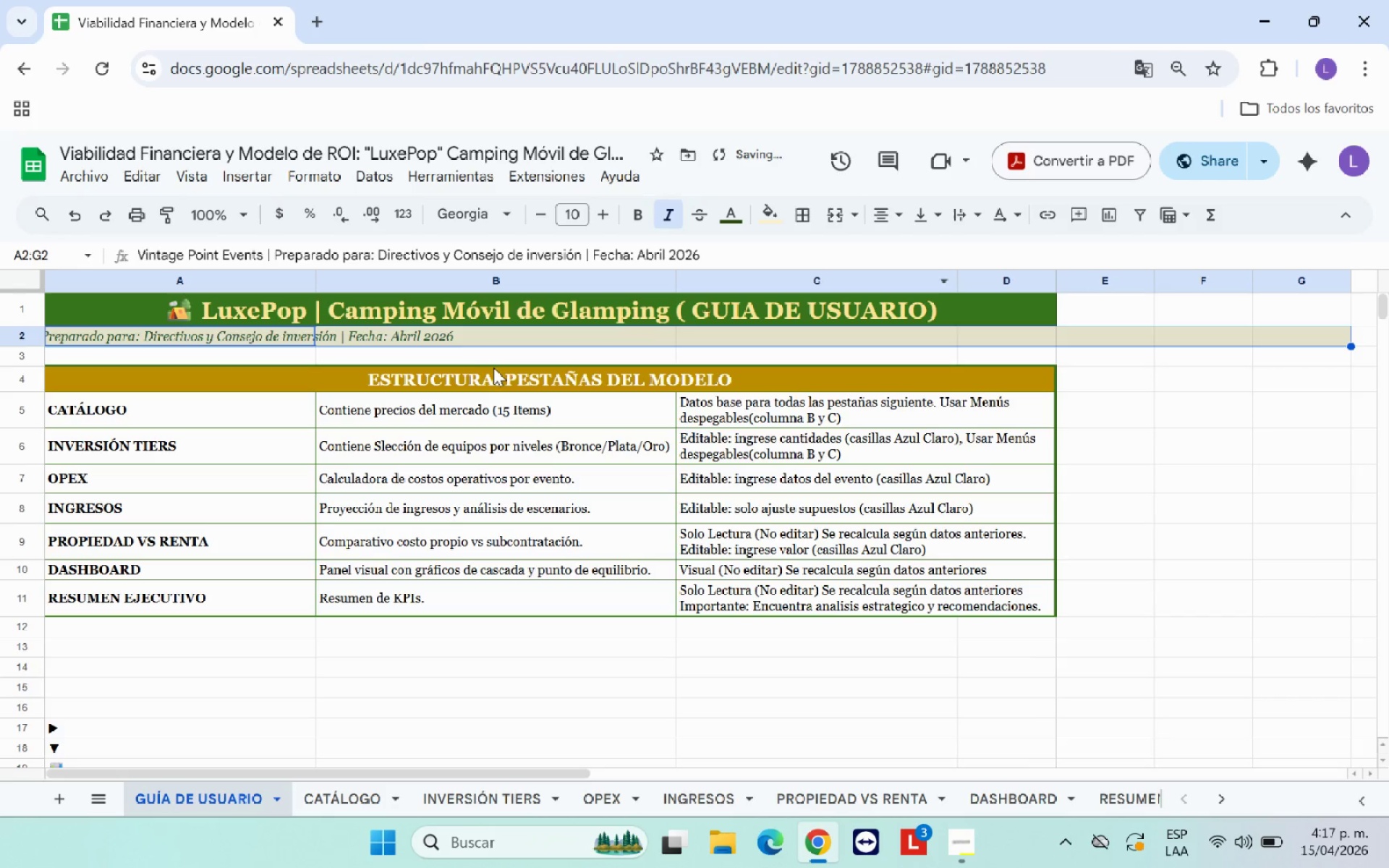 
left_click([487, 367])
 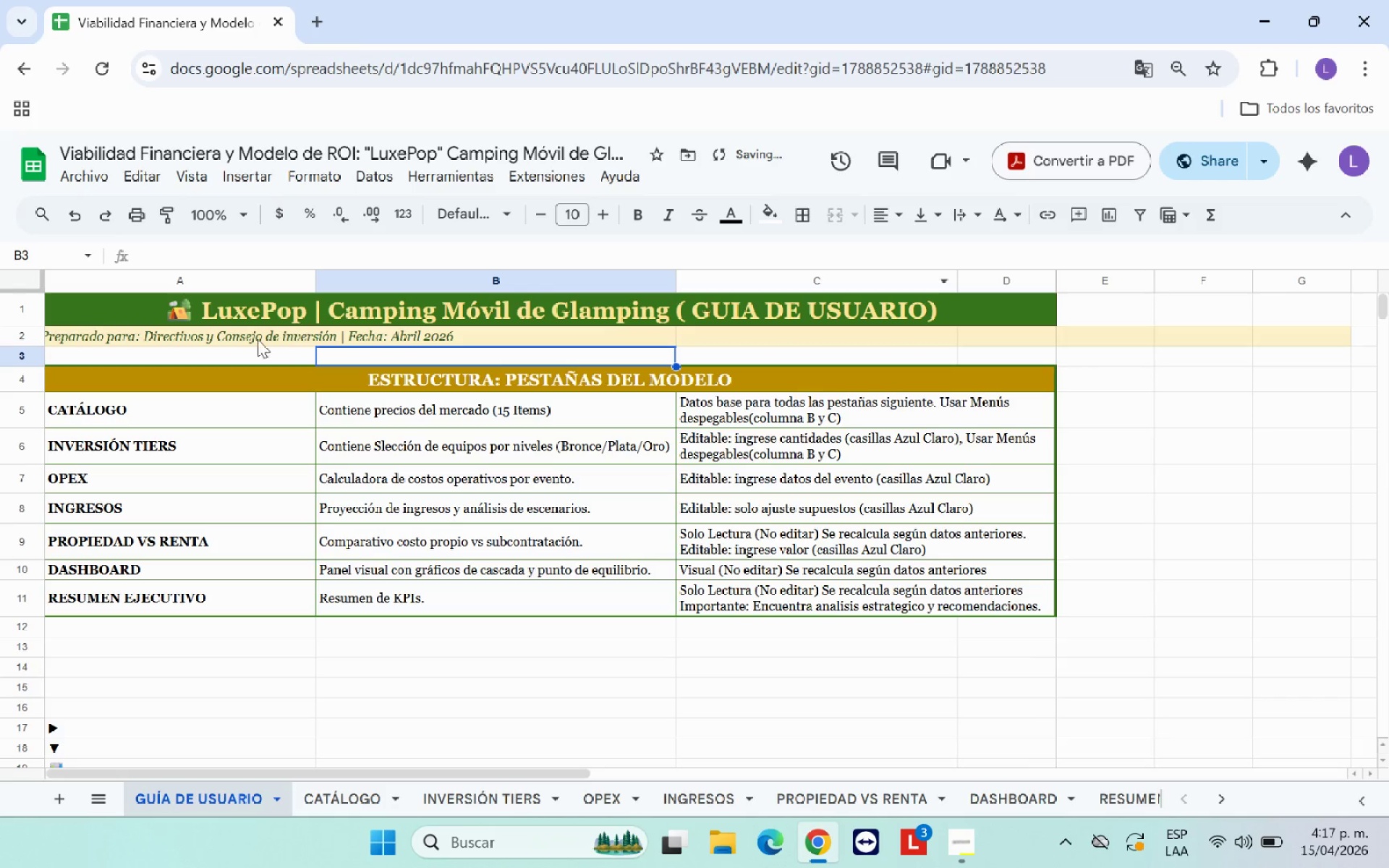 
left_click([241, 336])
 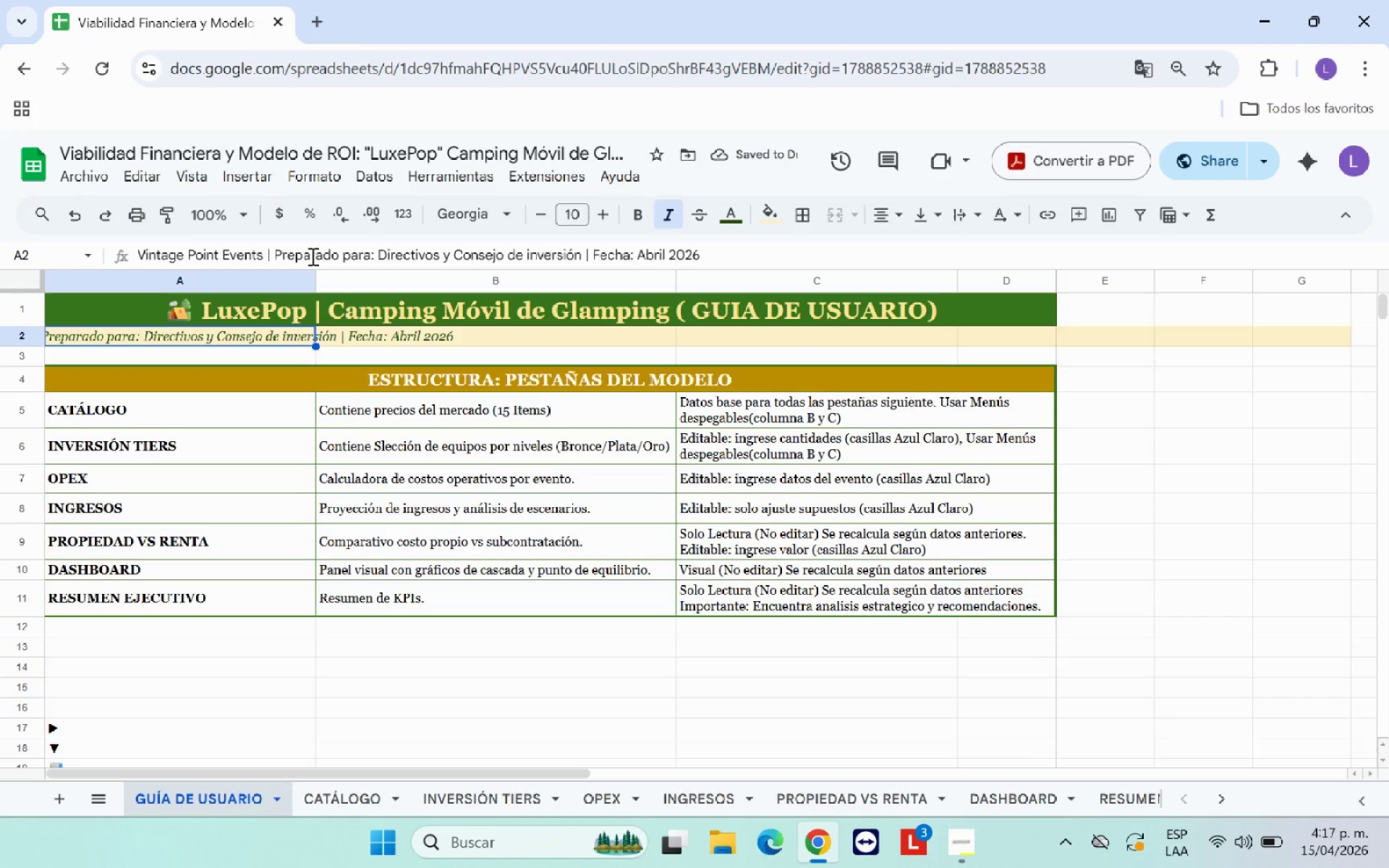 
left_click([276, 252])
 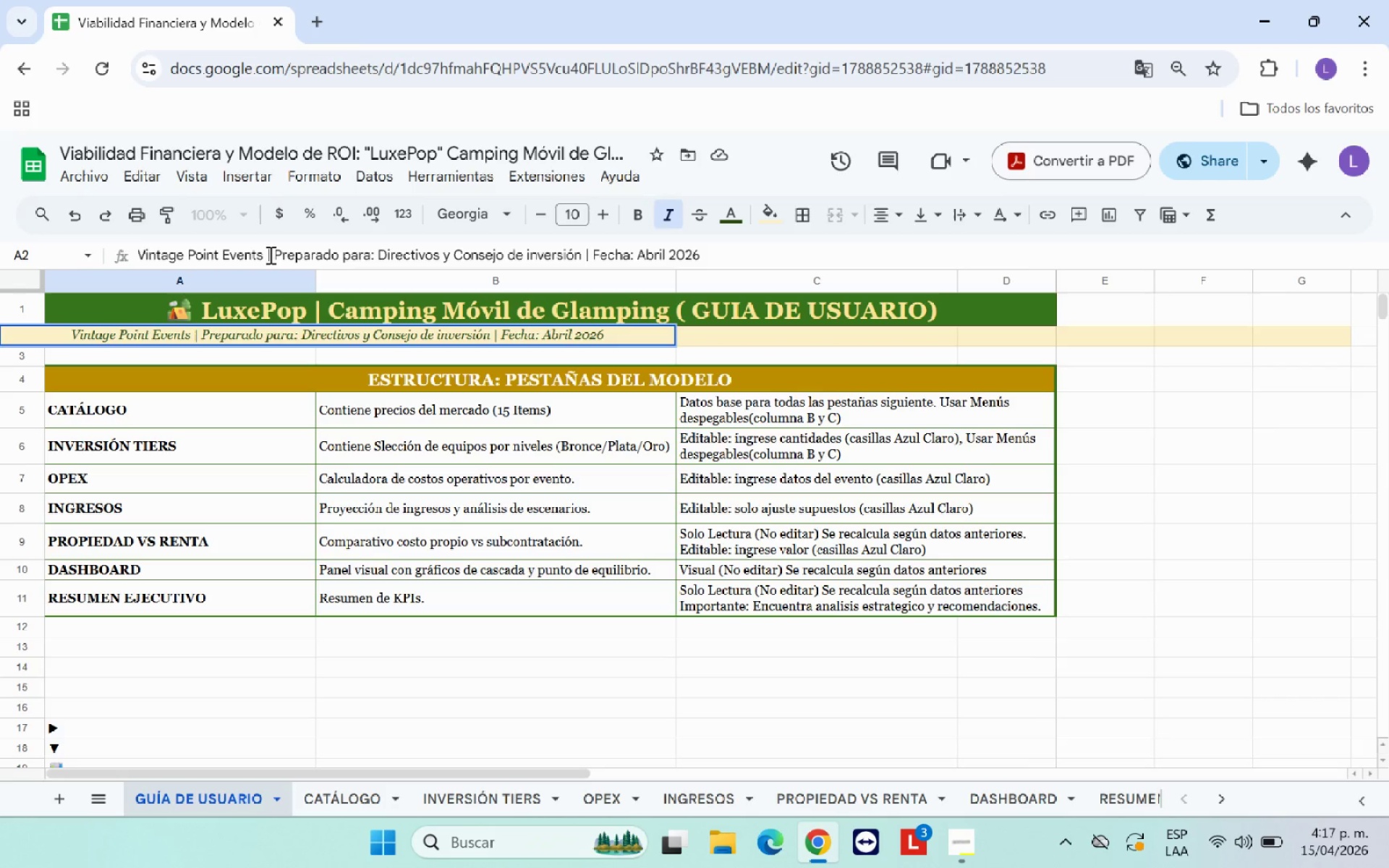 
type(Modelo Financiero de viabilidad y RPOI)
key(Backspace)
key(Backspace)
key(Backspace)
type(OI .)
key(Backspace)
type(- )
 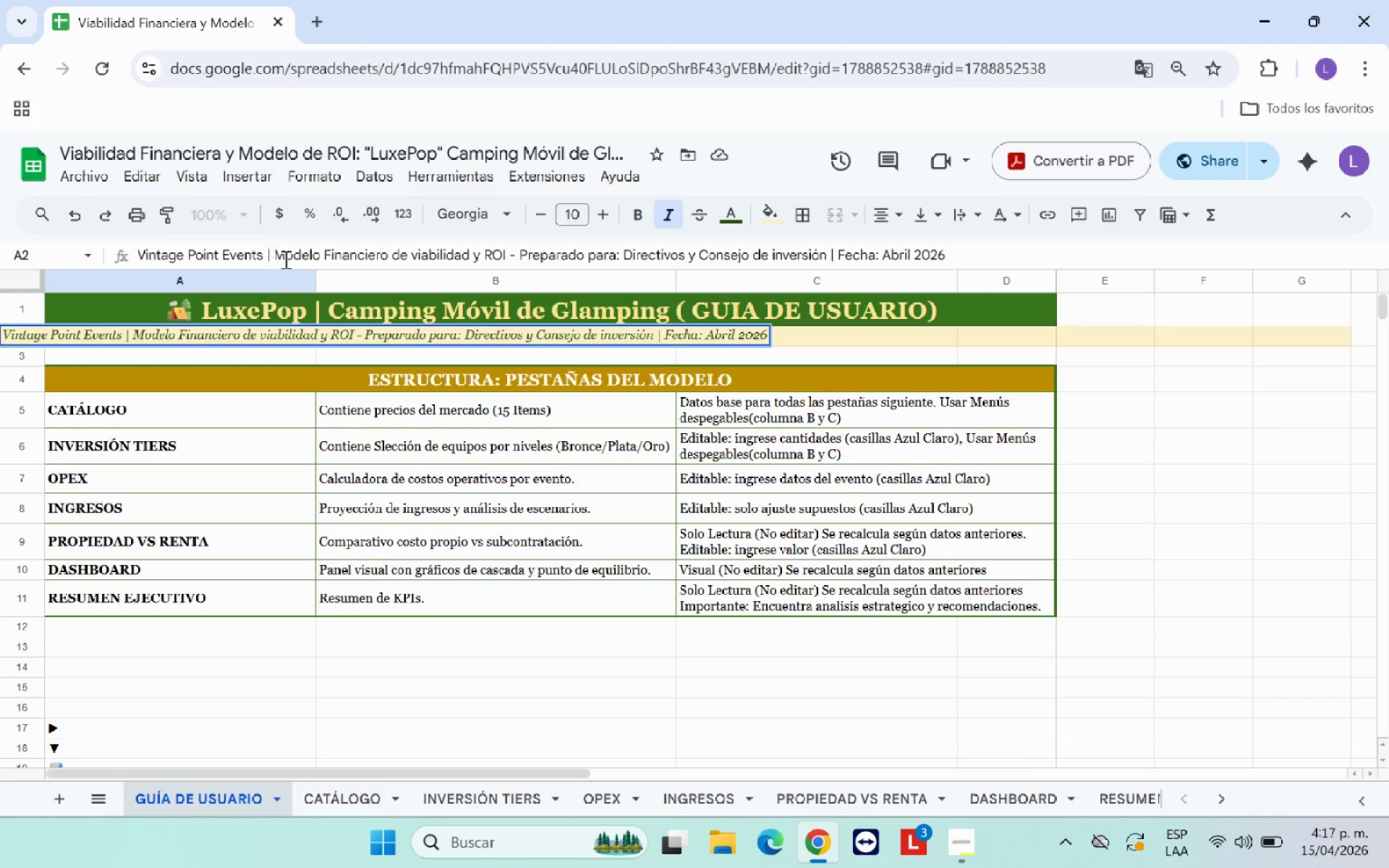 
left_click([211, 343])
 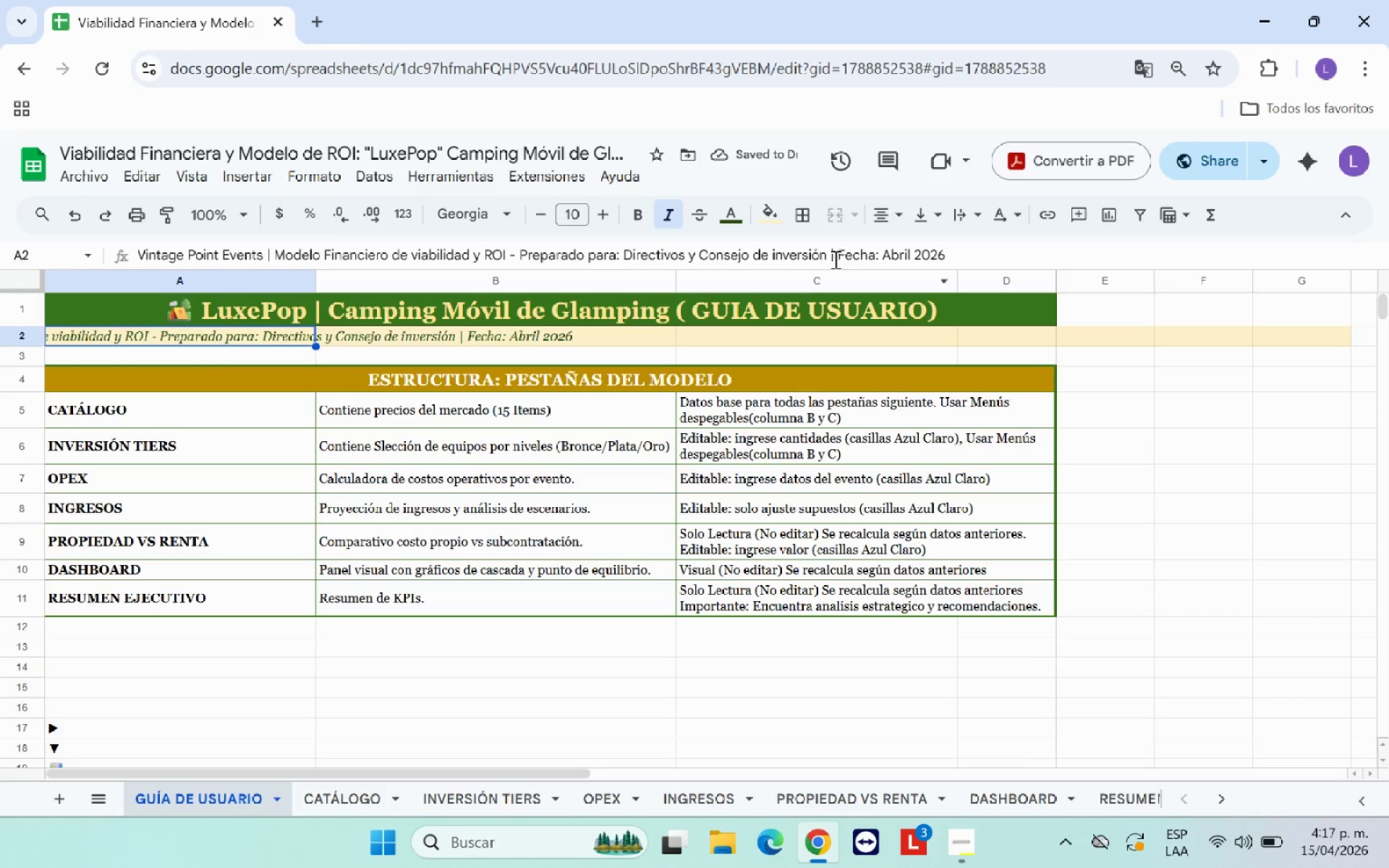 
left_click_drag(start_coordinate=[826, 257], to_coordinate=[514, 261])
 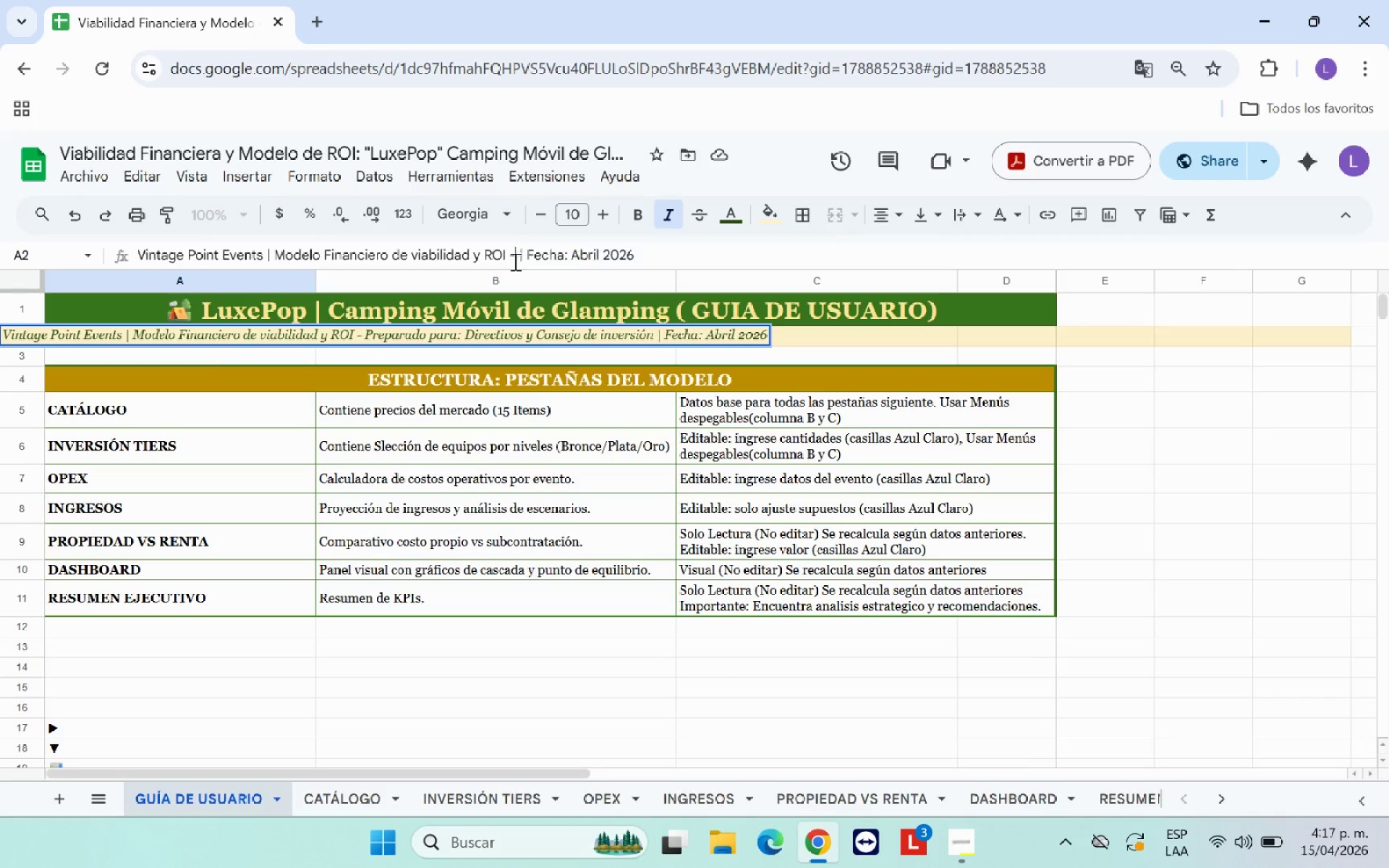 
key(Backspace)
 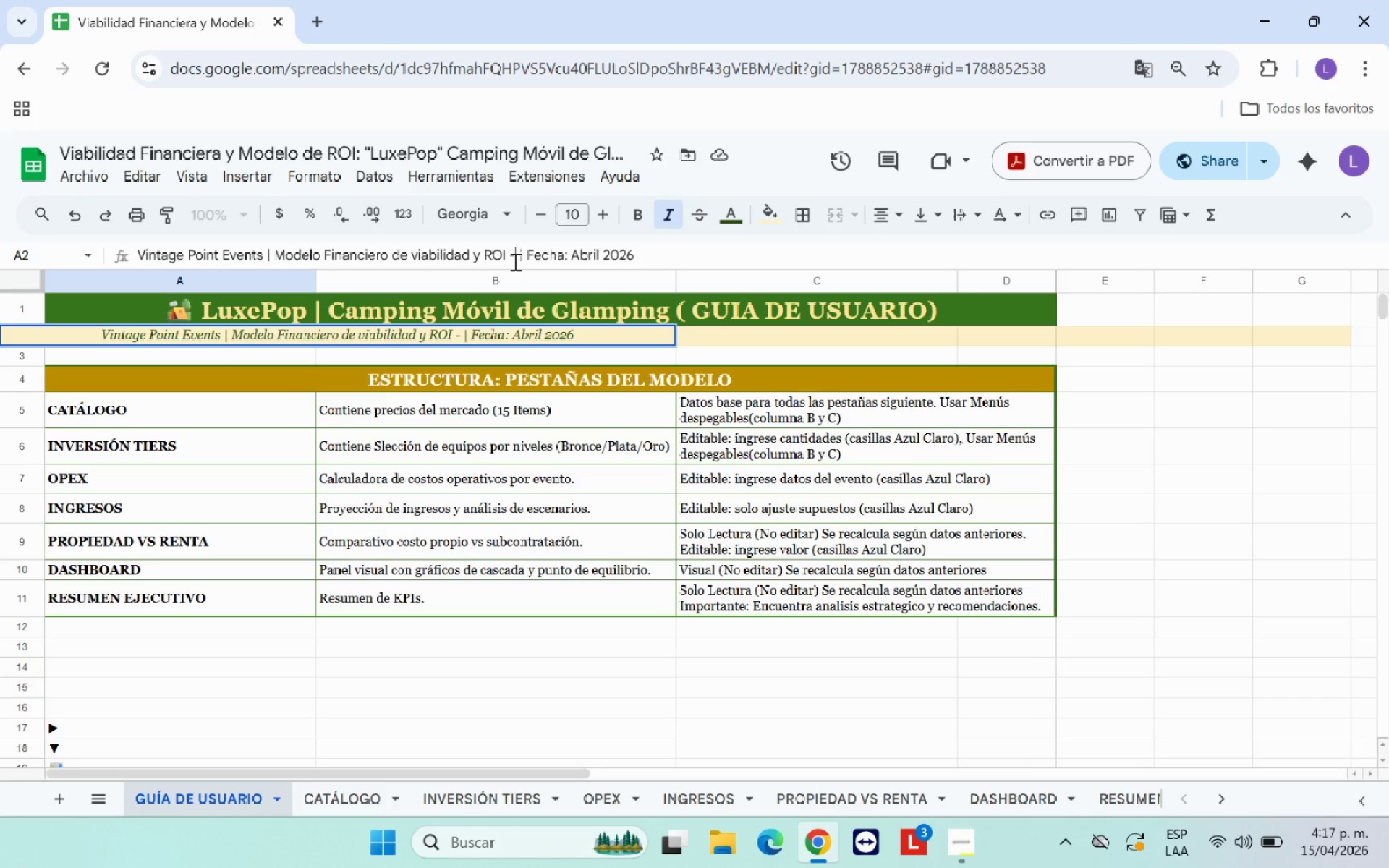 
key(Backspace)
 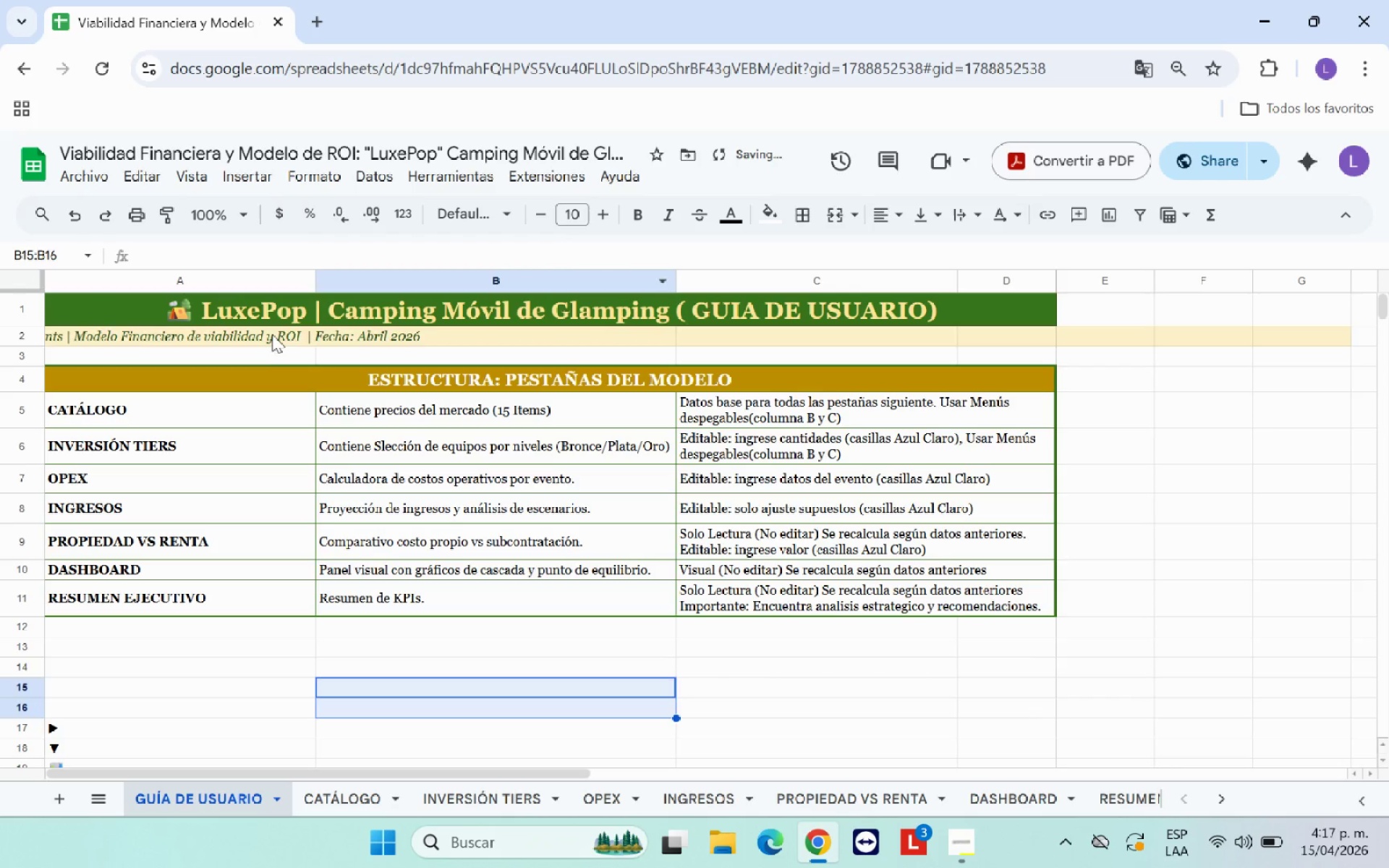 
left_click_drag(start_coordinate=[273, 334], to_coordinate=[778, 330])
 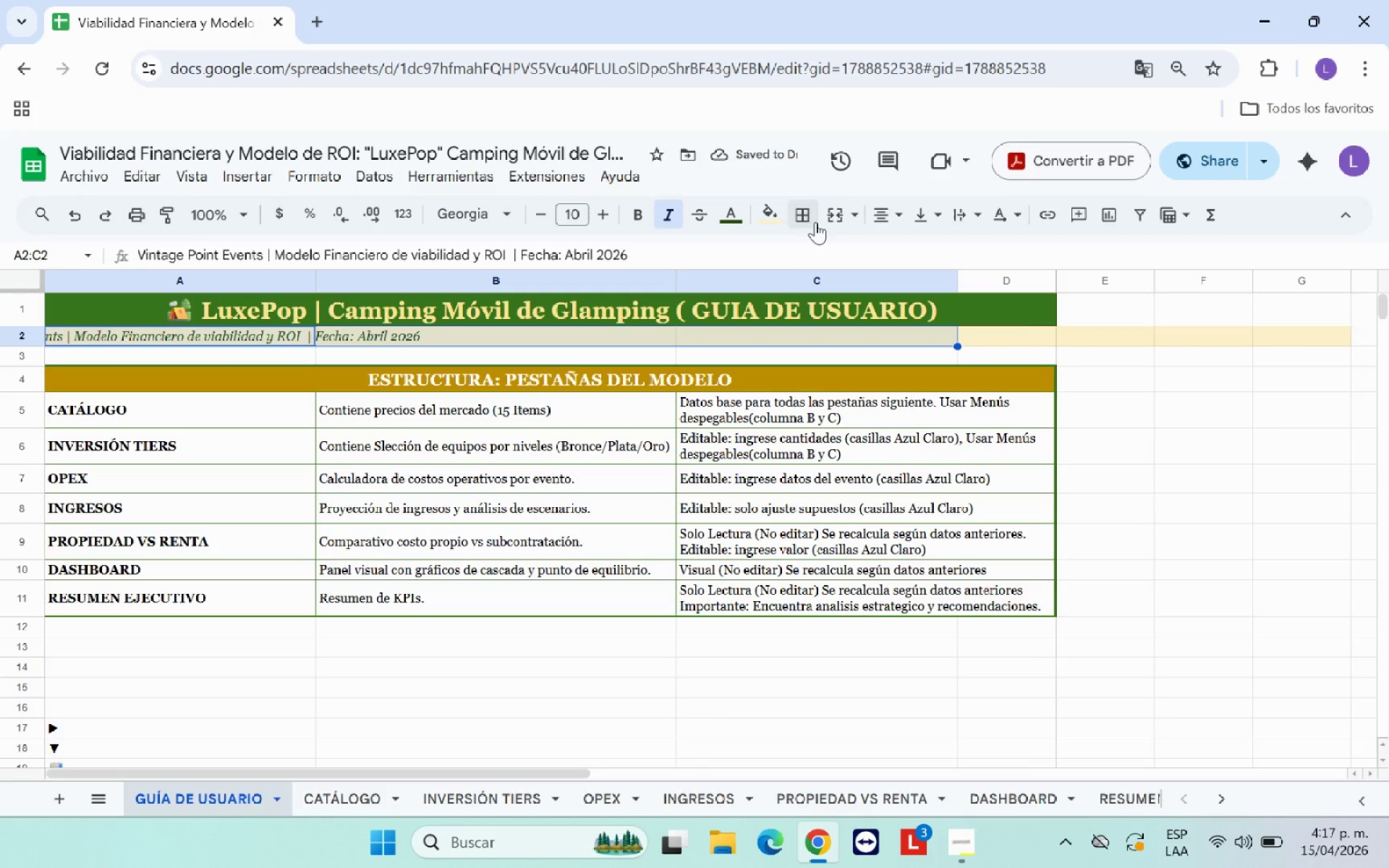 
left_click([825, 217])
 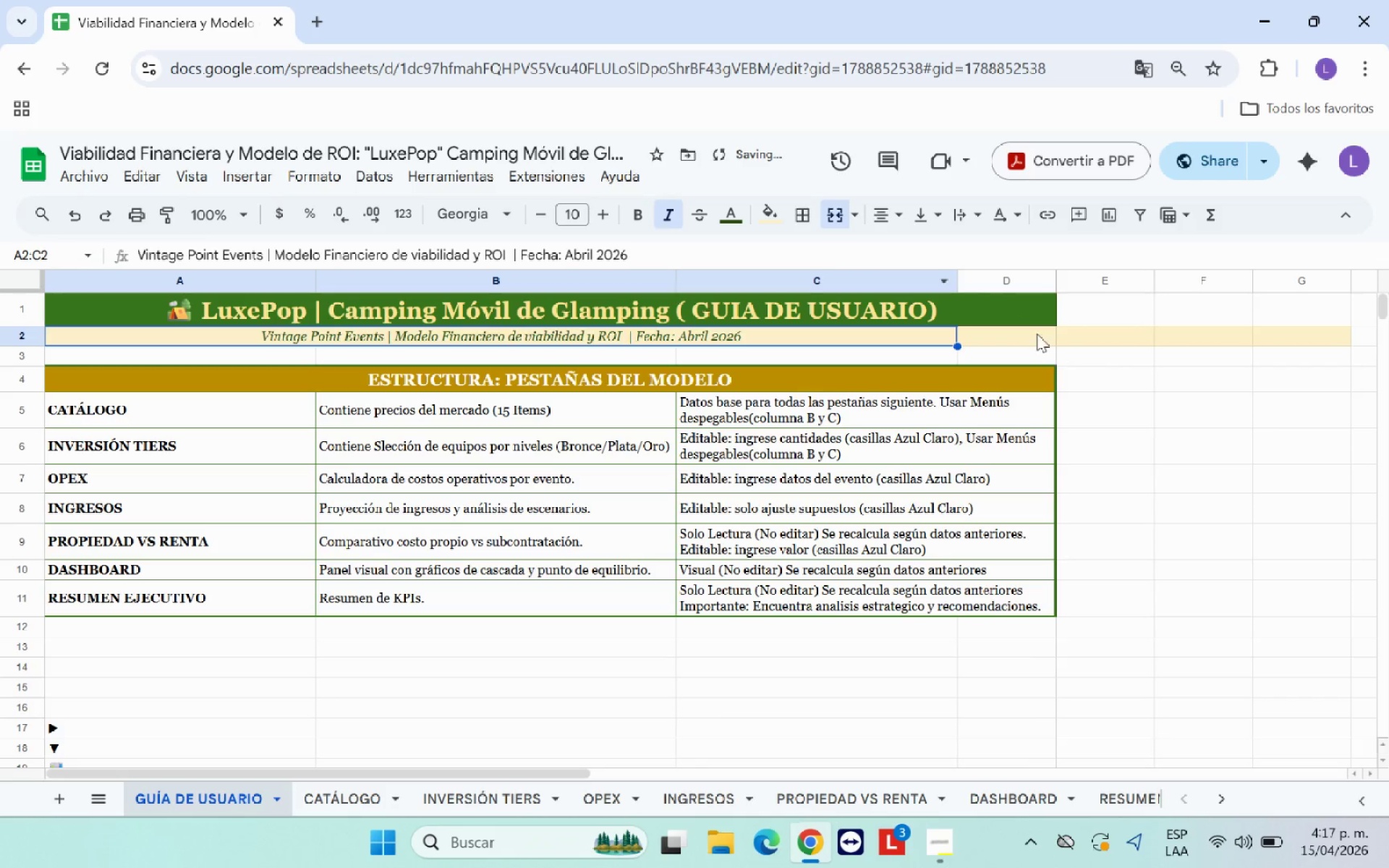 
left_click_drag(start_coordinate=[1027, 330], to_coordinate=[1042, 331])
 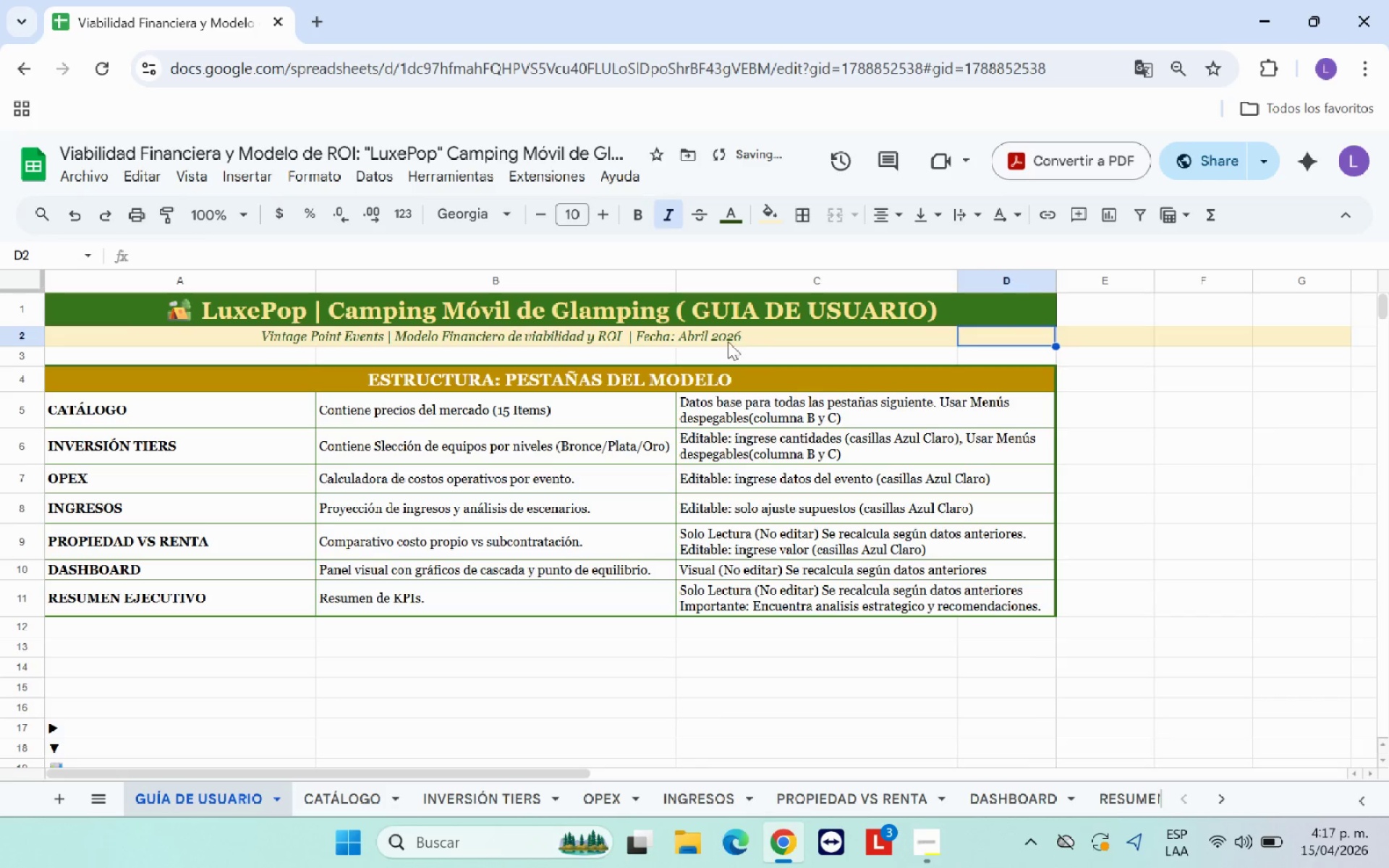 
left_click([721, 340])
 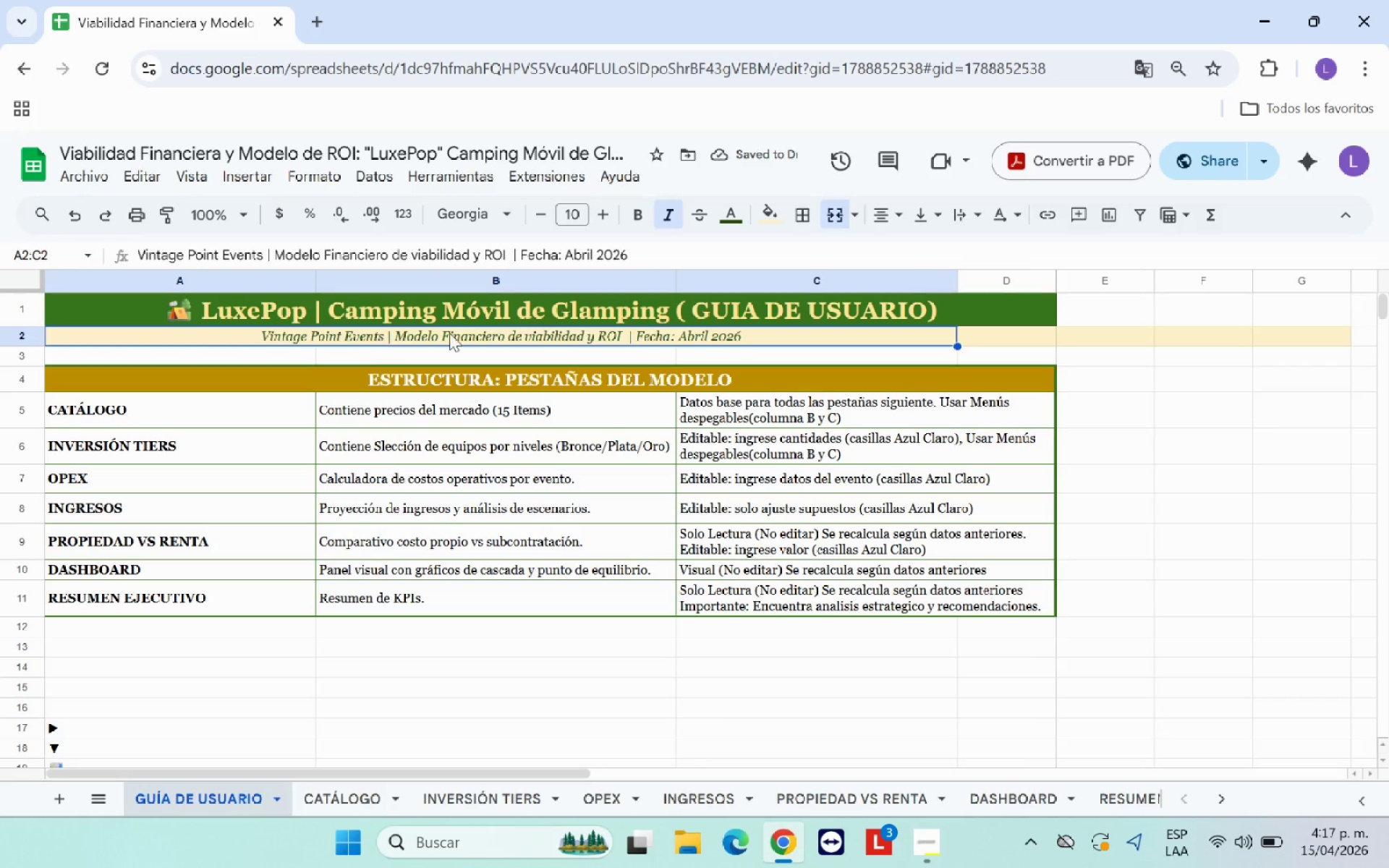 
left_click_drag(start_coordinate=[461, 333], to_coordinate=[1001, 333])
 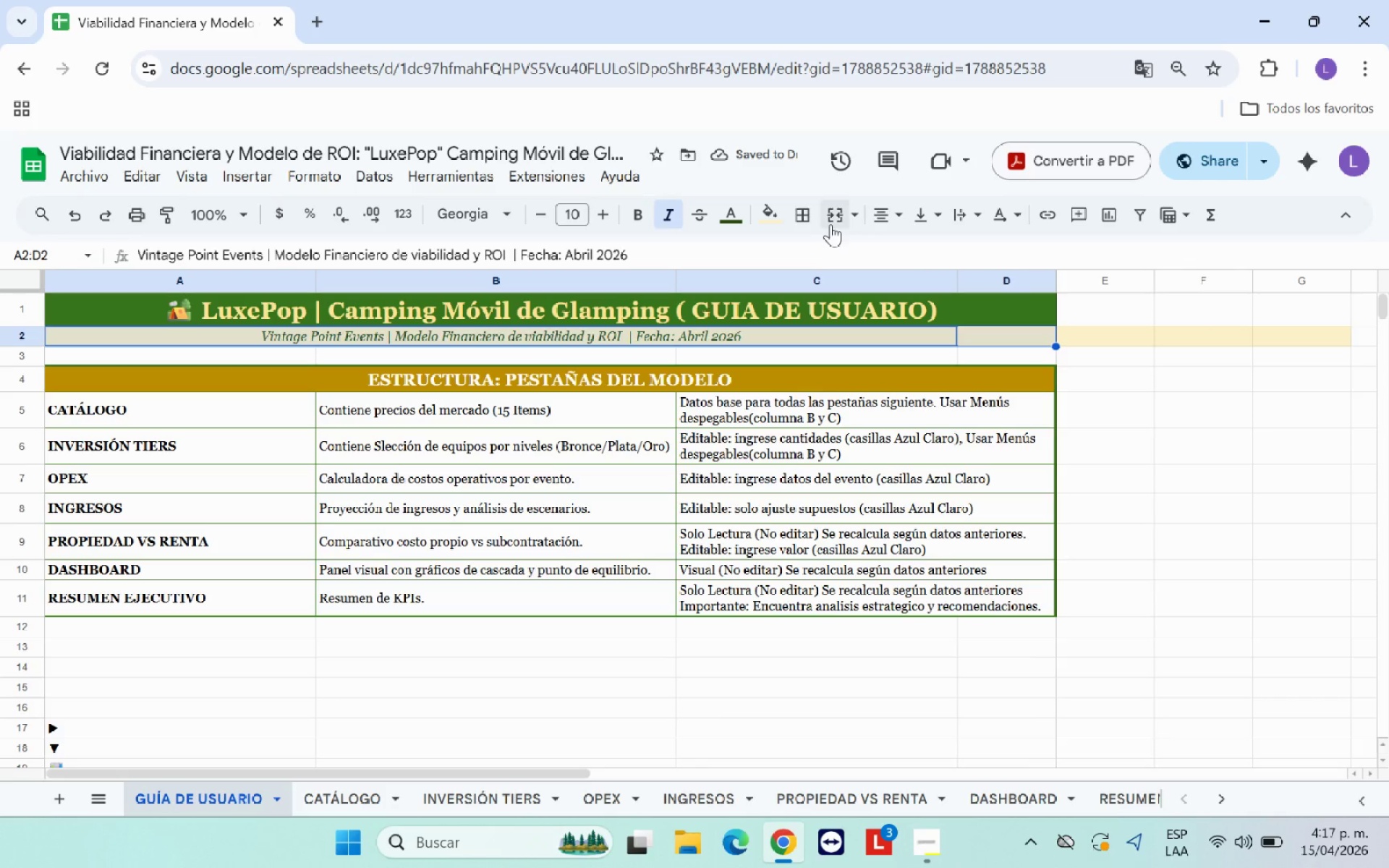 
left_click([838, 217])
 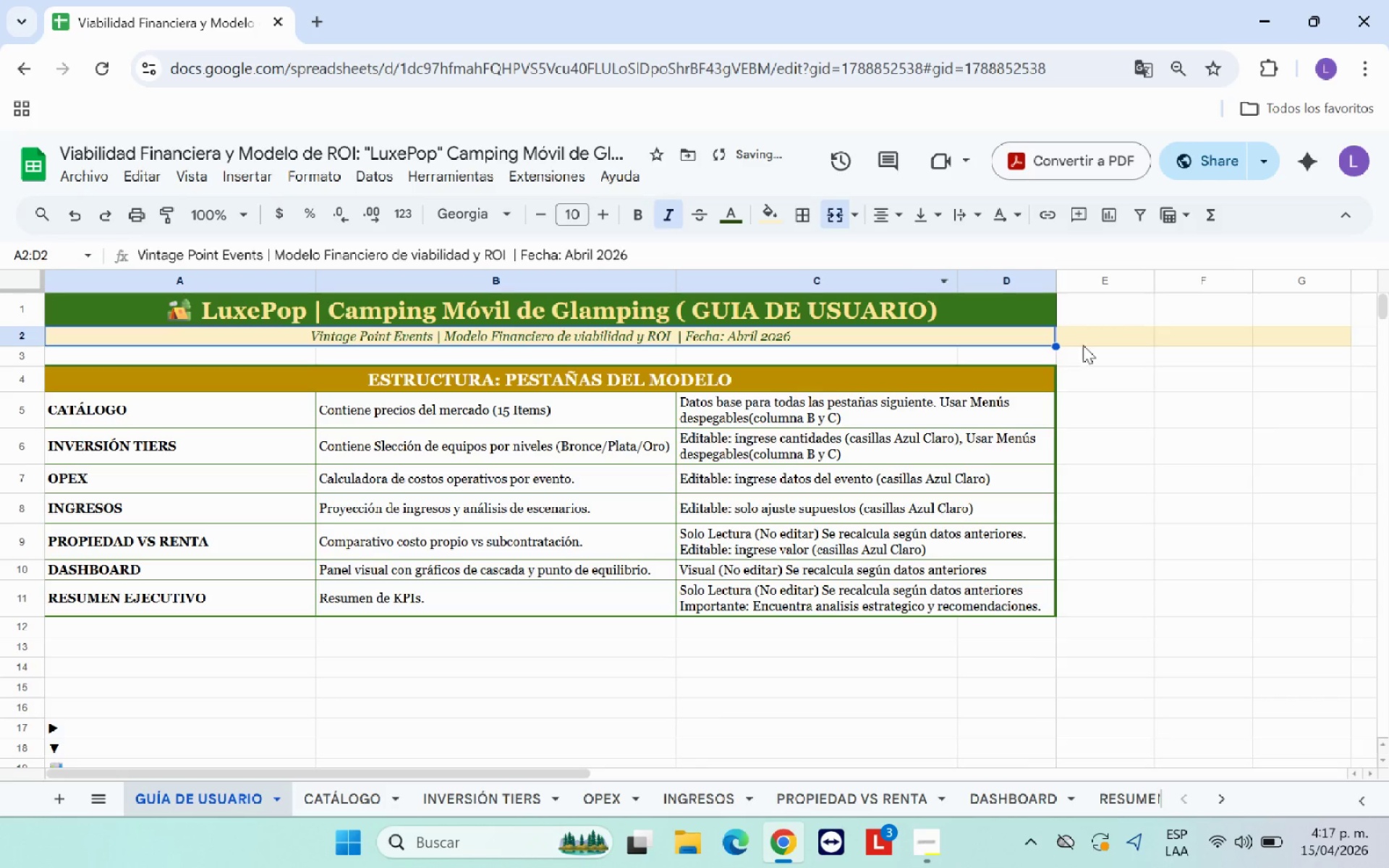 
left_click_drag(start_coordinate=[1089, 336], to_coordinate=[1298, 336])
 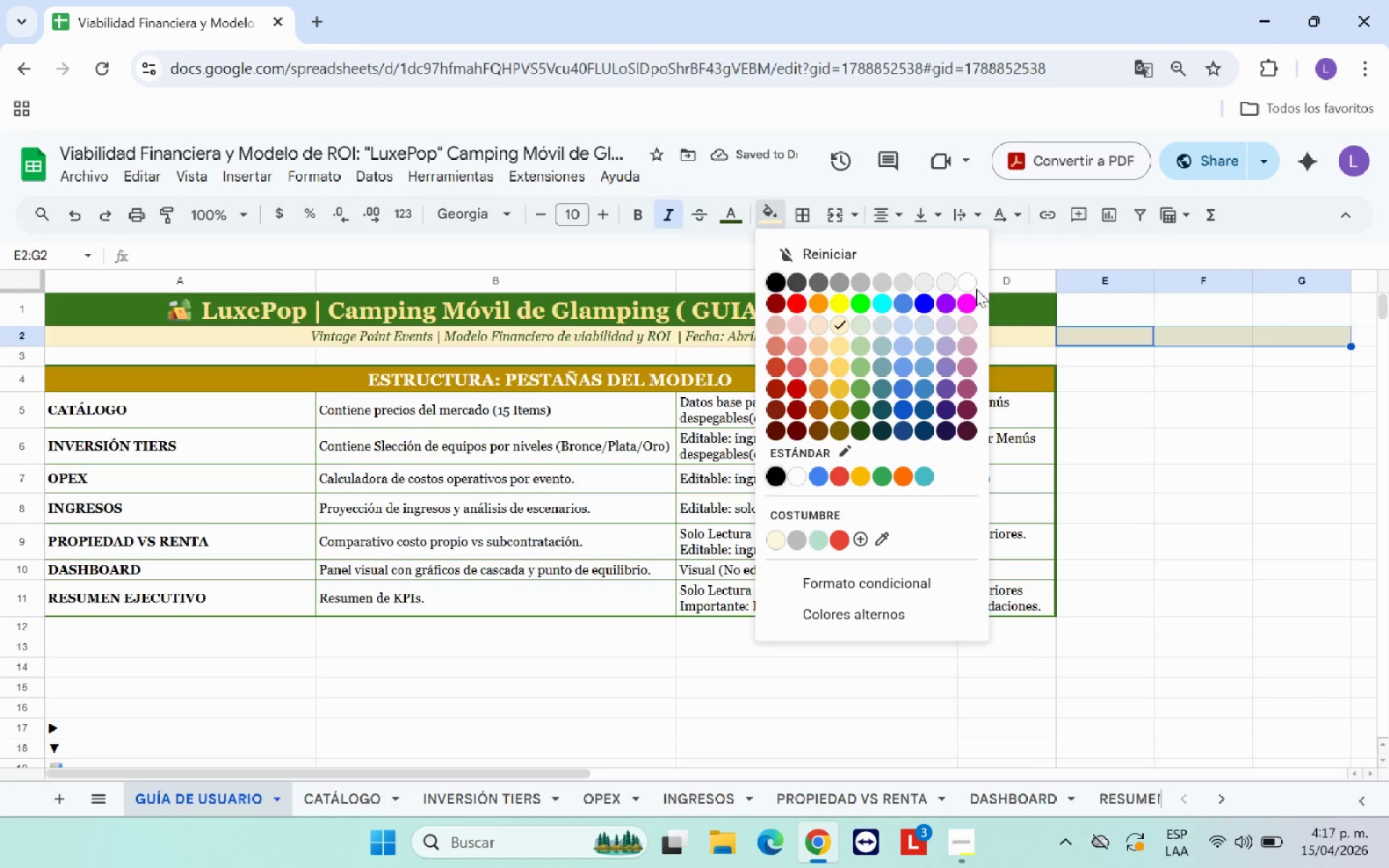 
double_click([1207, 532])
 